 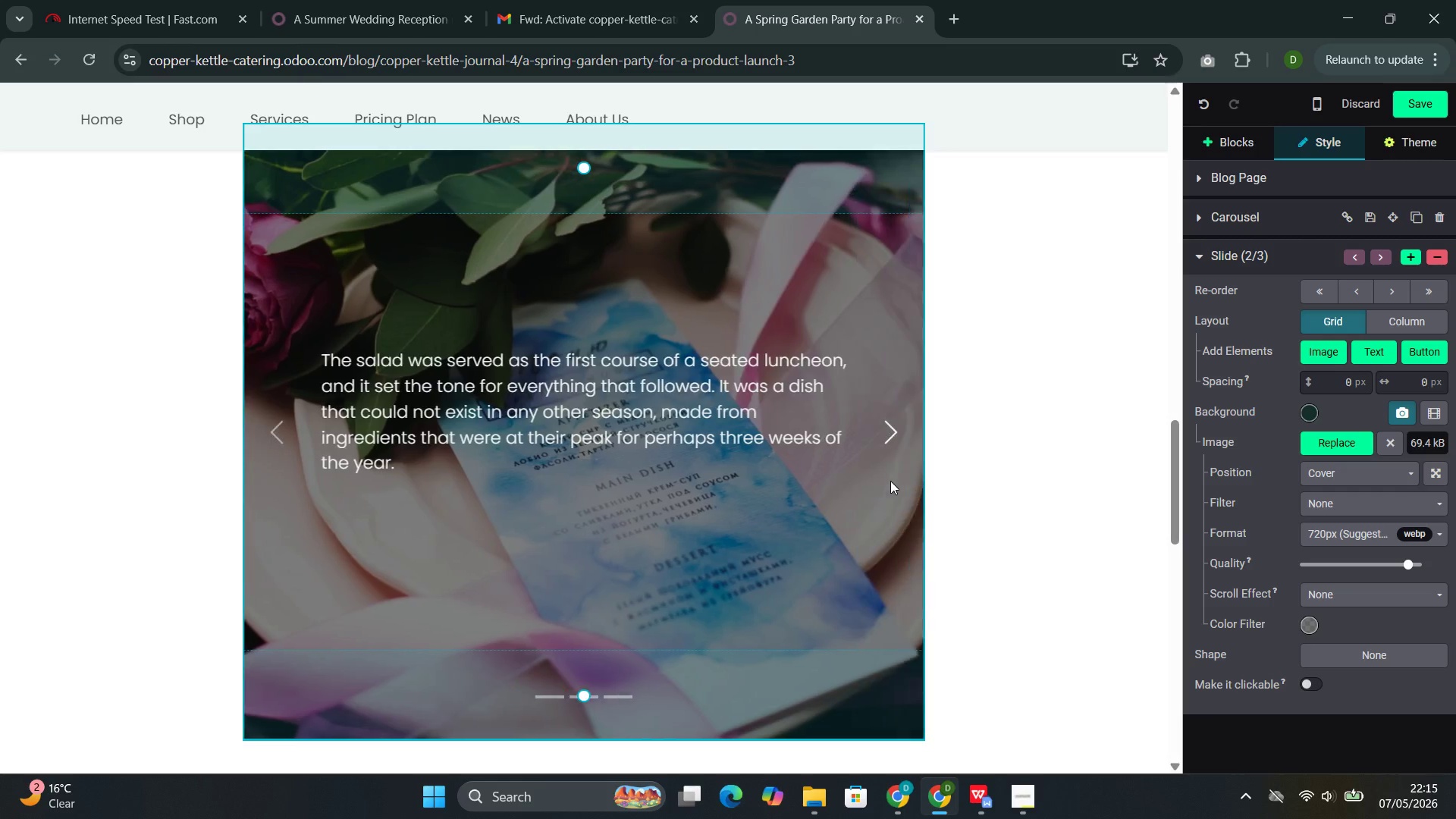 
left_click([1312, 447])
 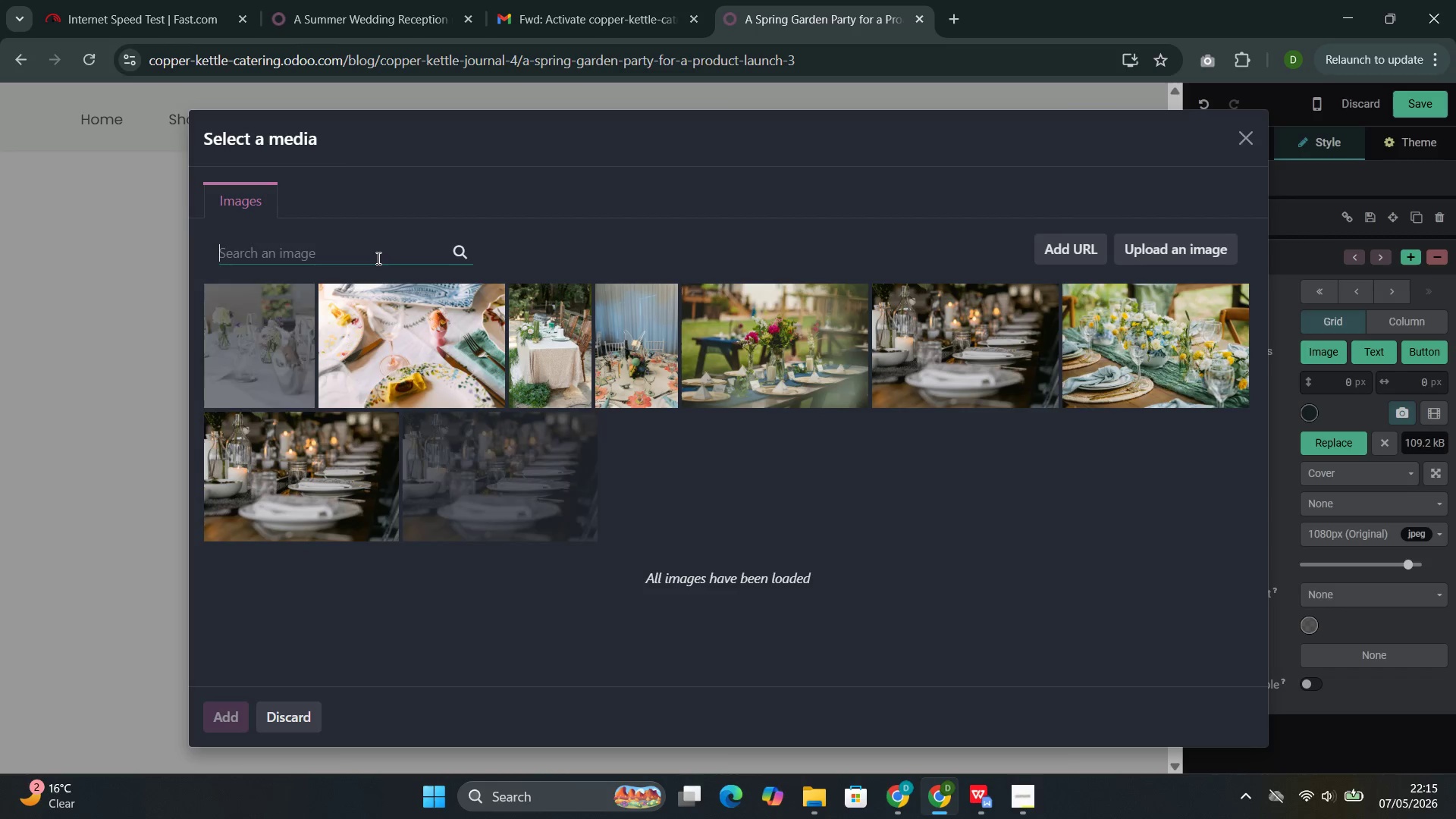 
left_click([362, 259])
 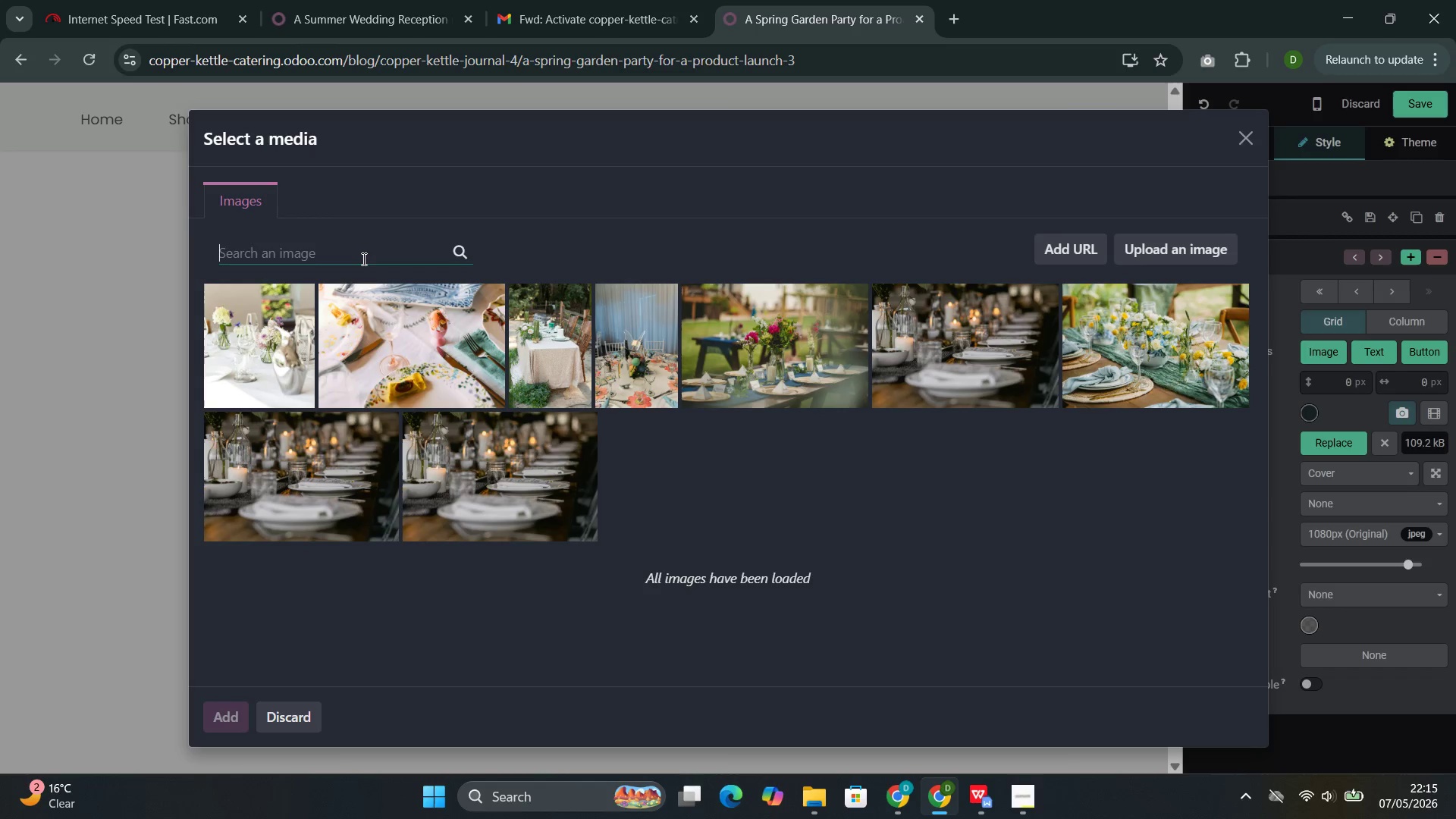 
key(Control+V)
 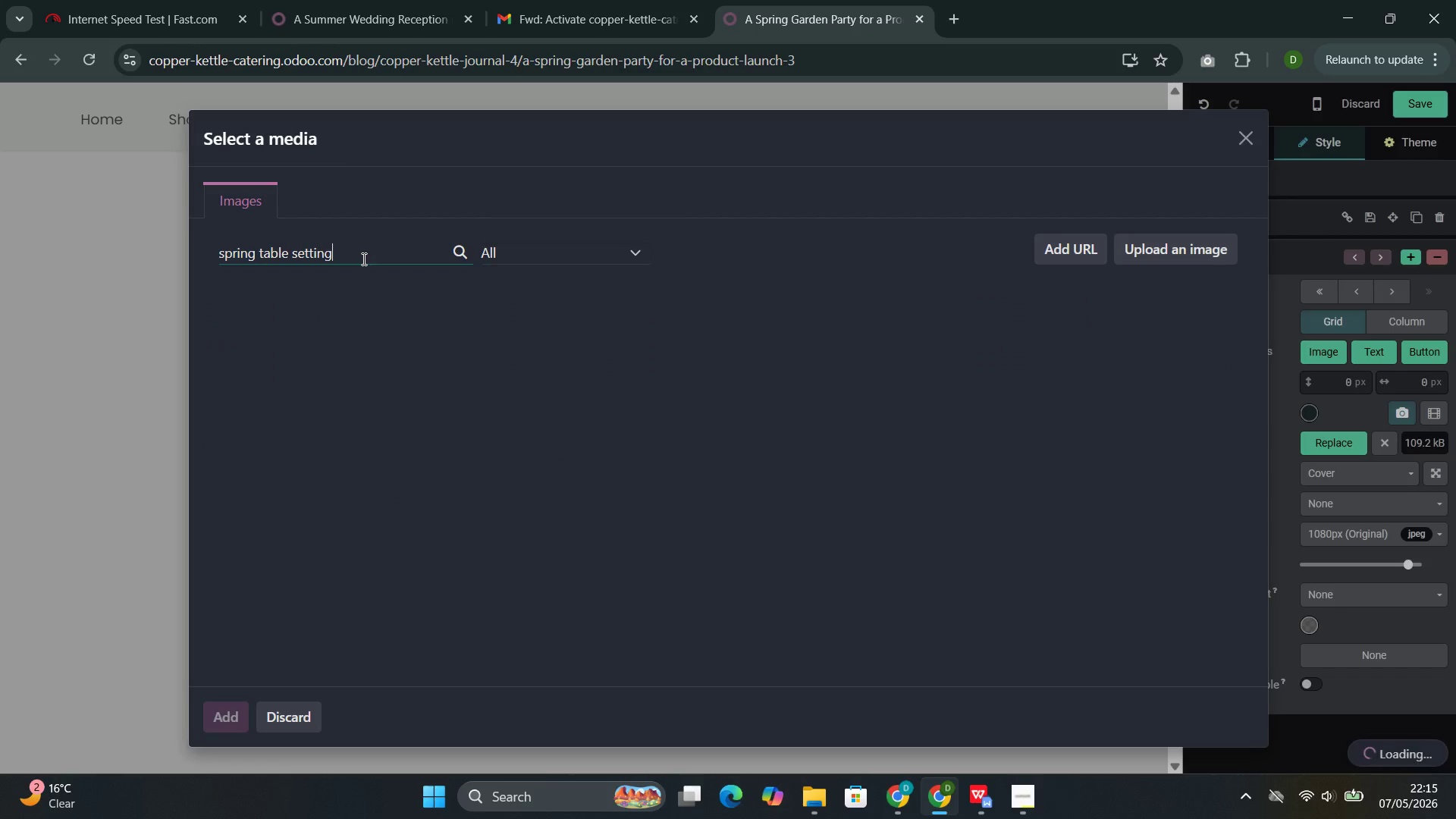 
left_click([362, 259])
 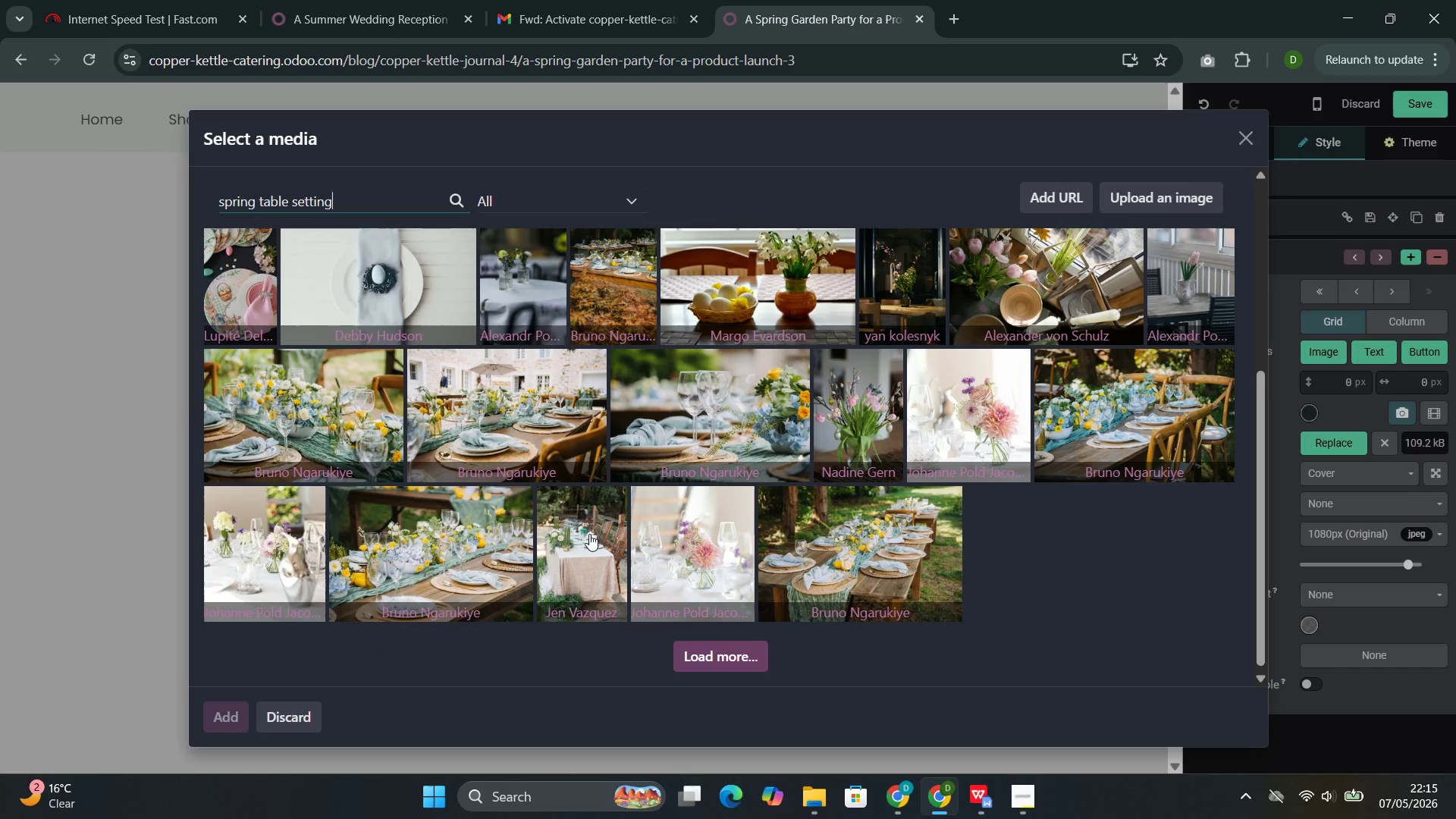 
wait(18.22)
 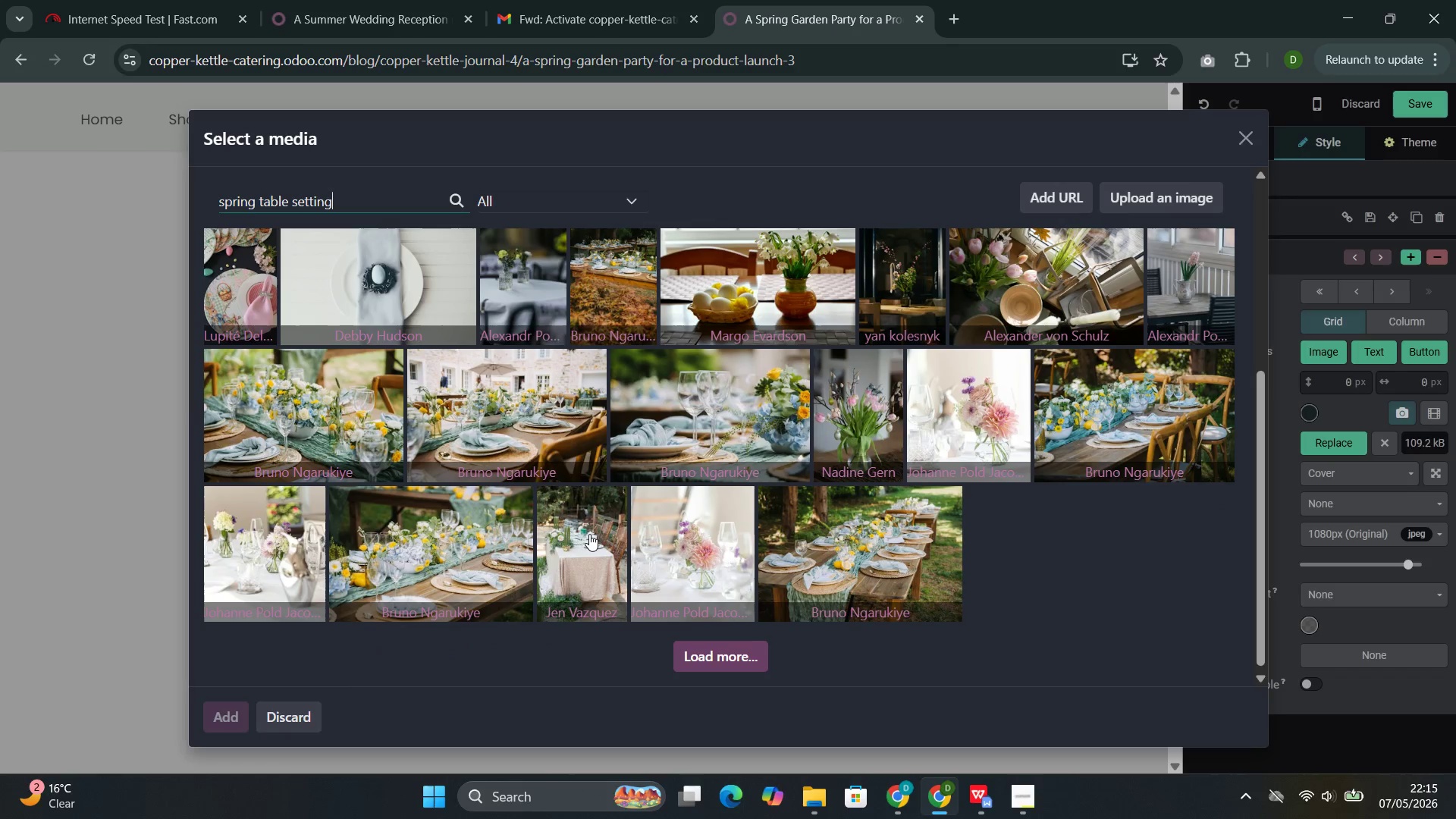 
left_click([800, 456])
 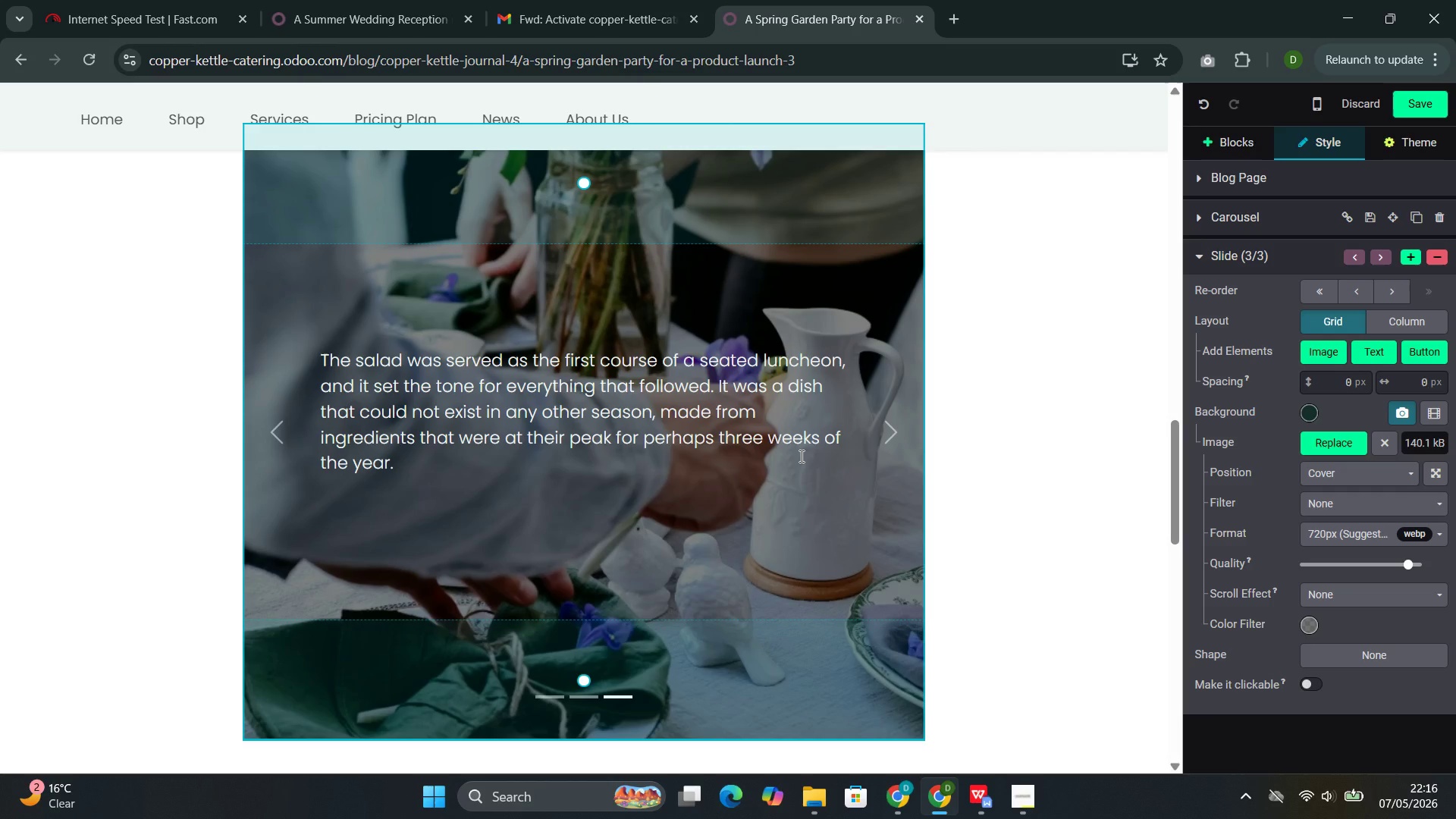 
wait(12.02)
 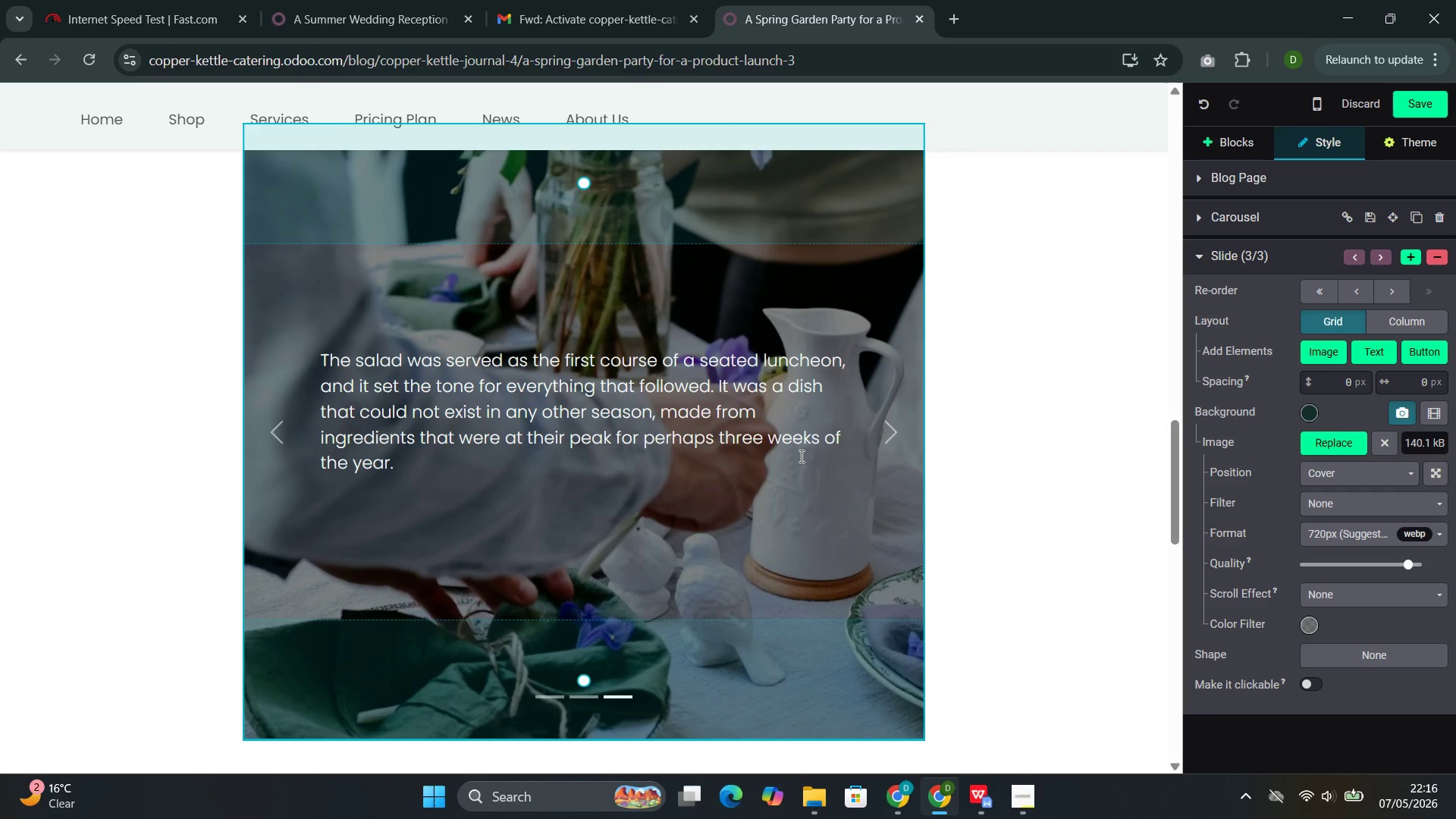 
left_click([629, 442])
 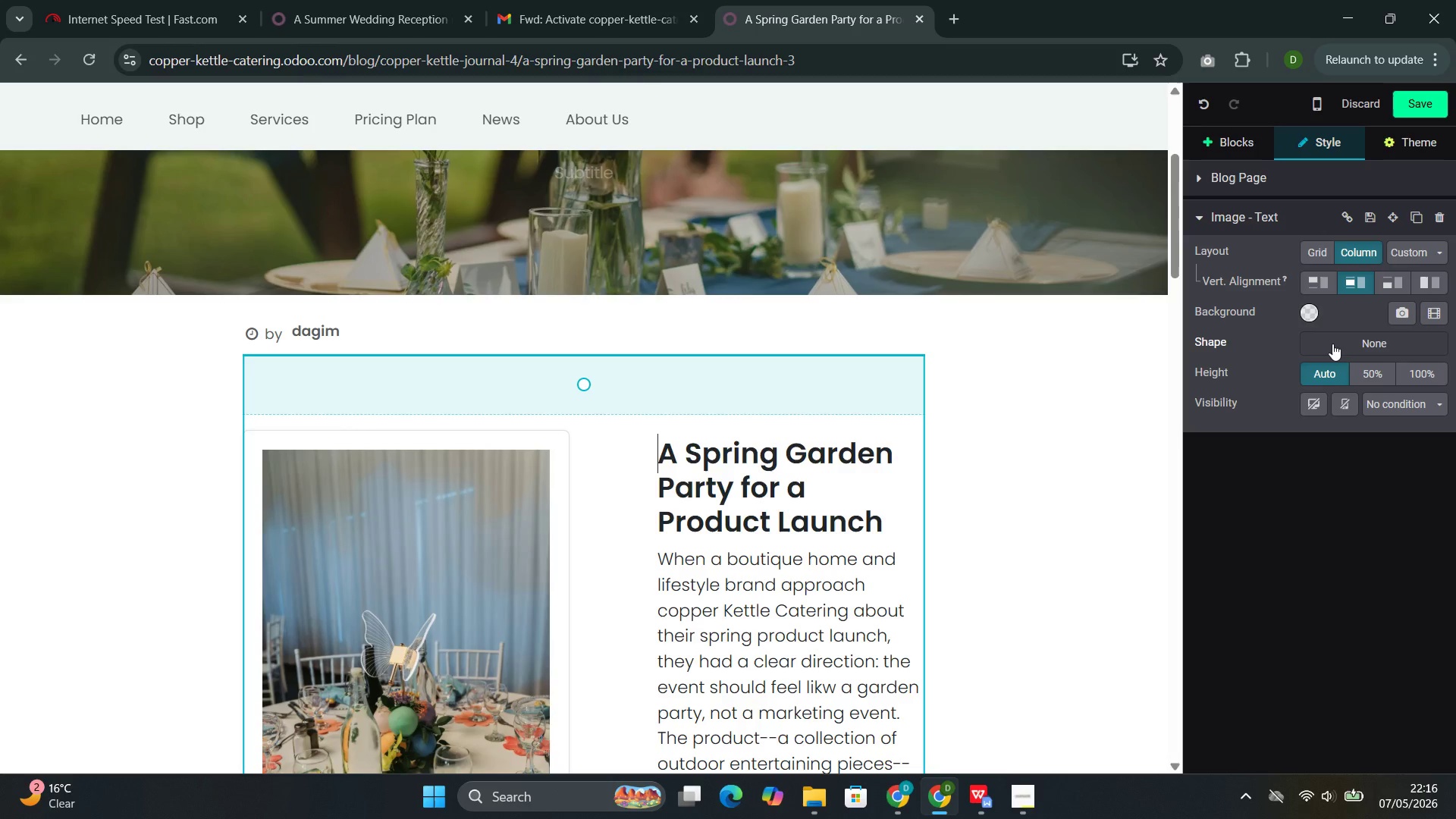 
left_click([1333, 343])
 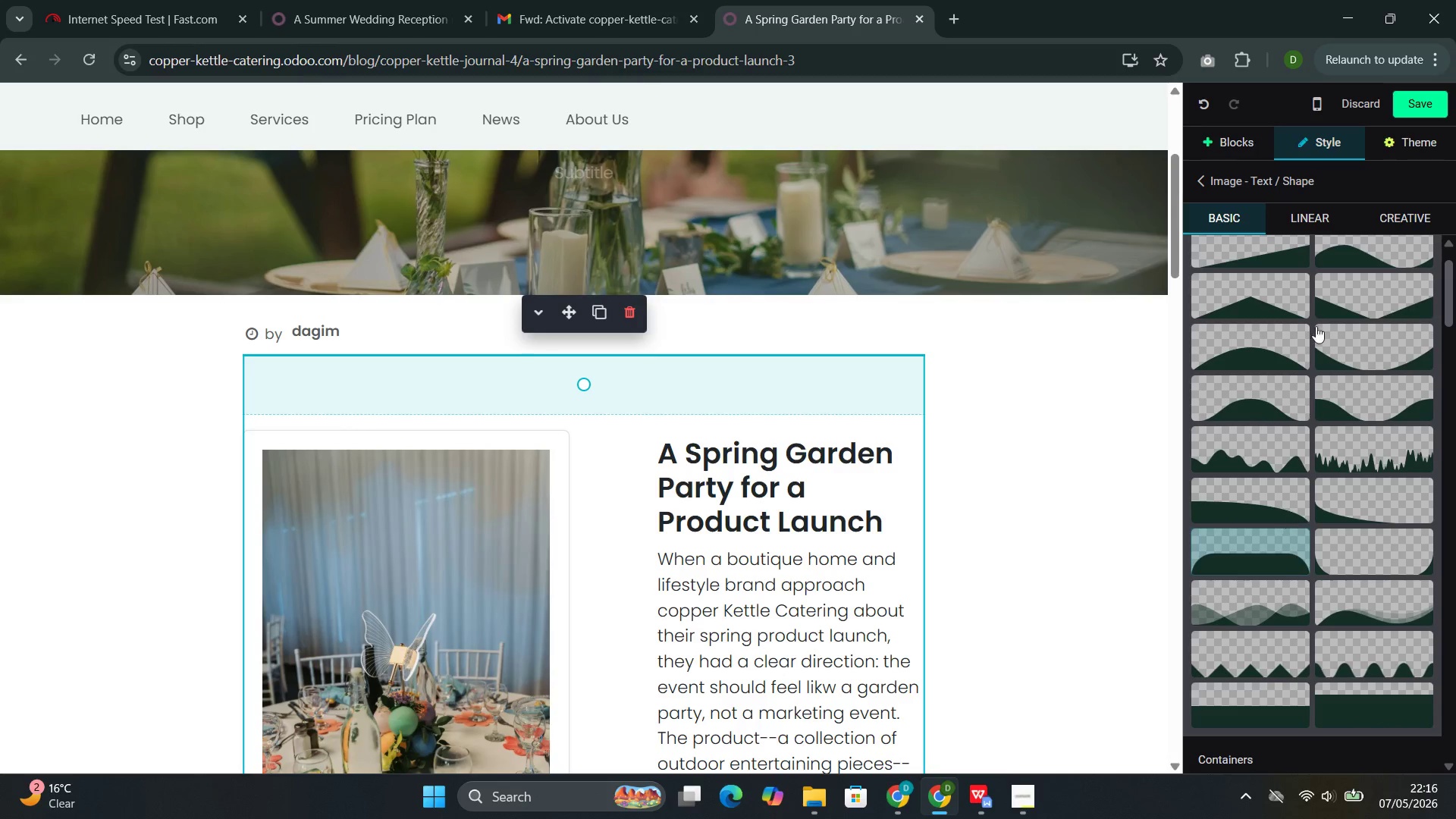 
left_click([1237, 178])
 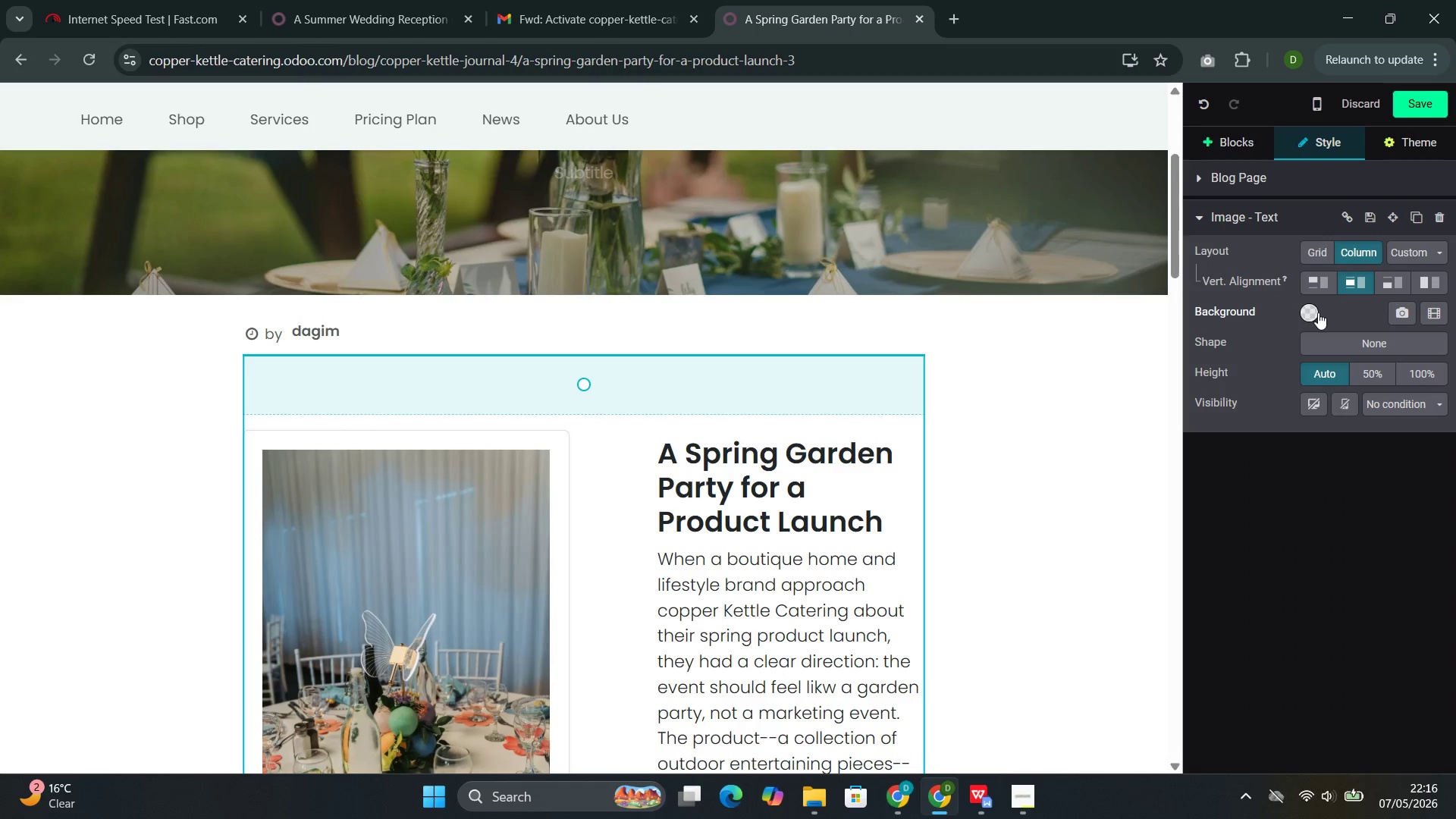 
left_click([1318, 312])
 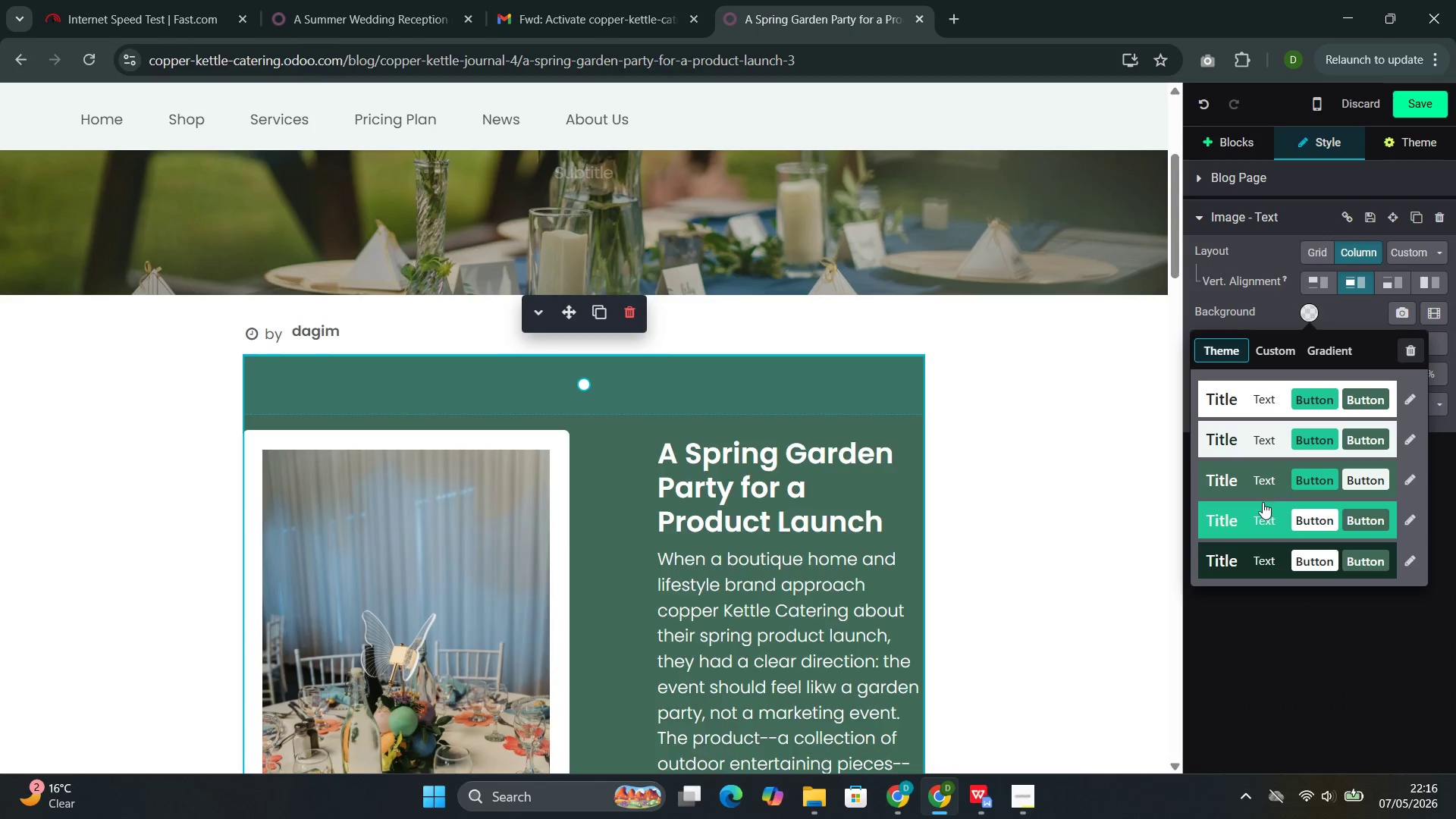 
left_click([1263, 502])
 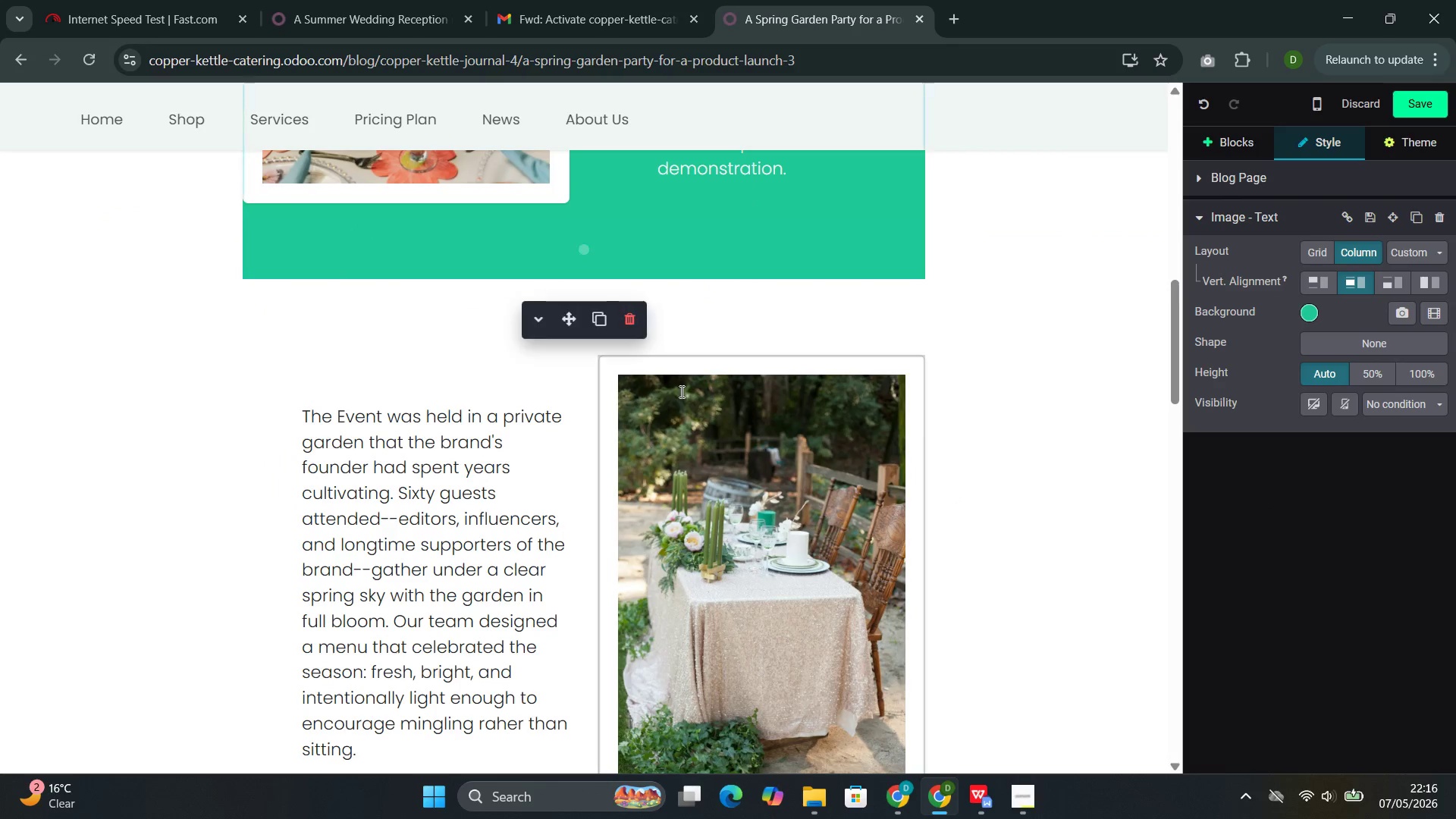 
left_click([537, 379])
 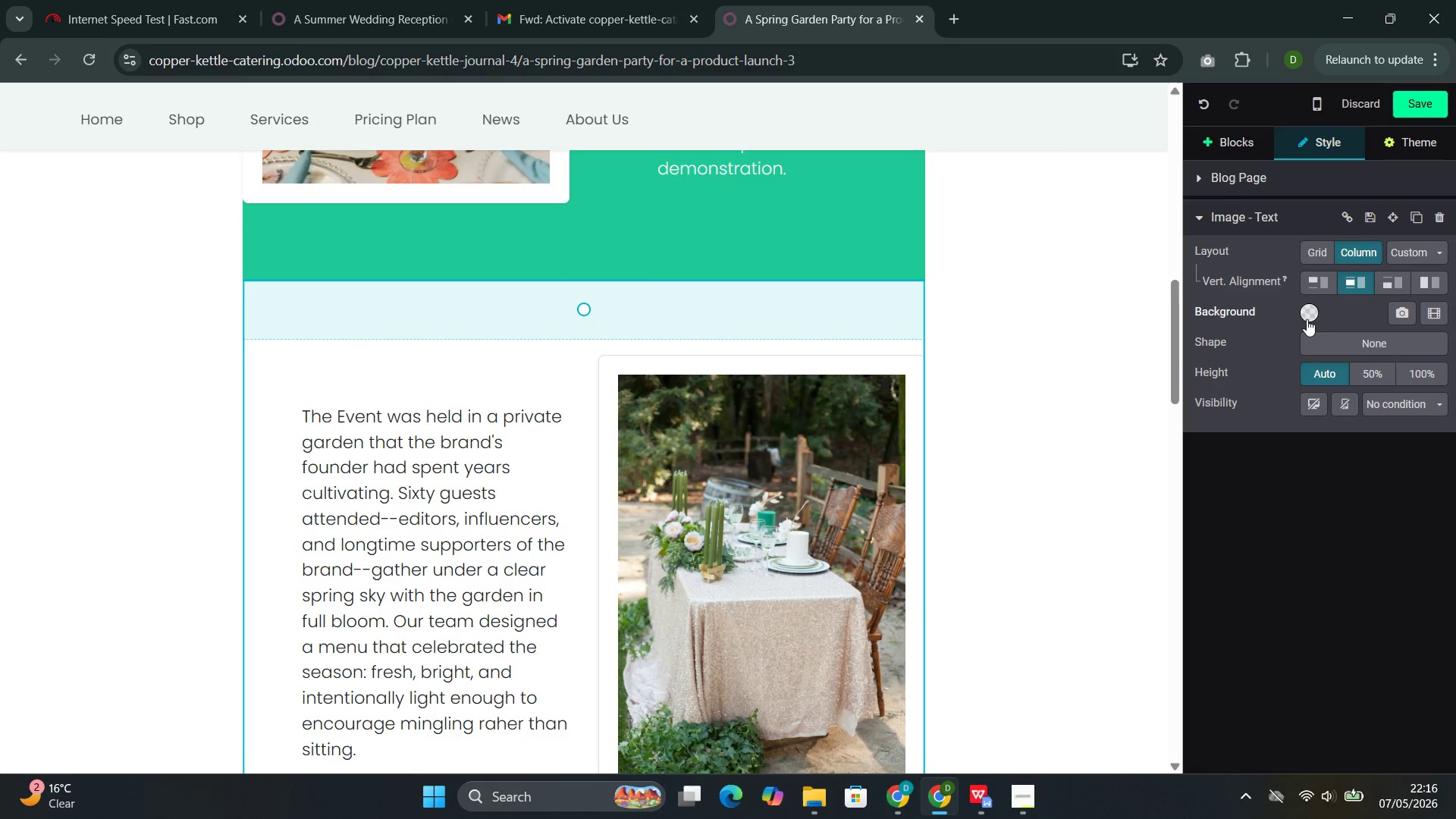 
left_click([1314, 316])
 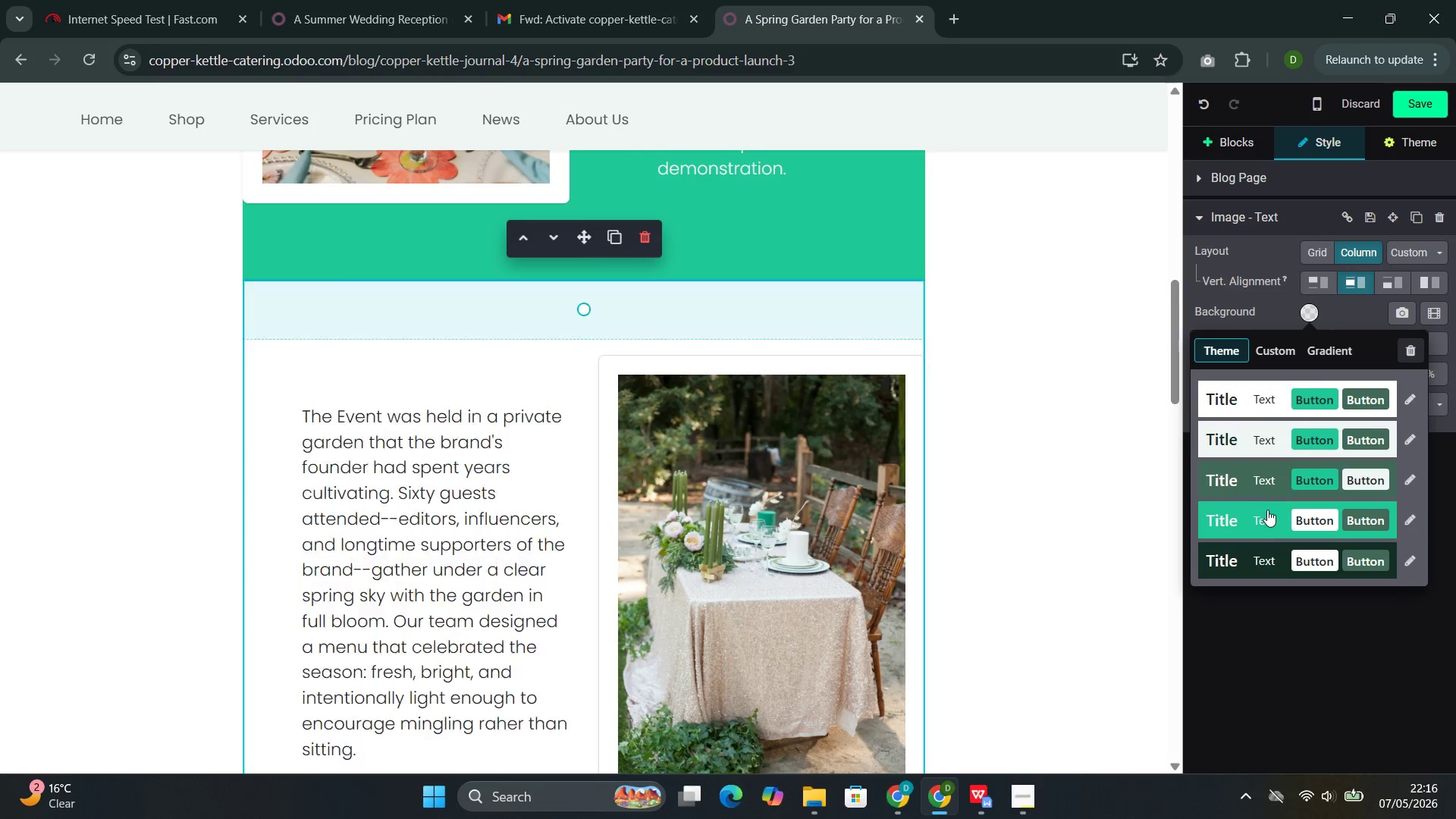 
left_click([1263, 515])
 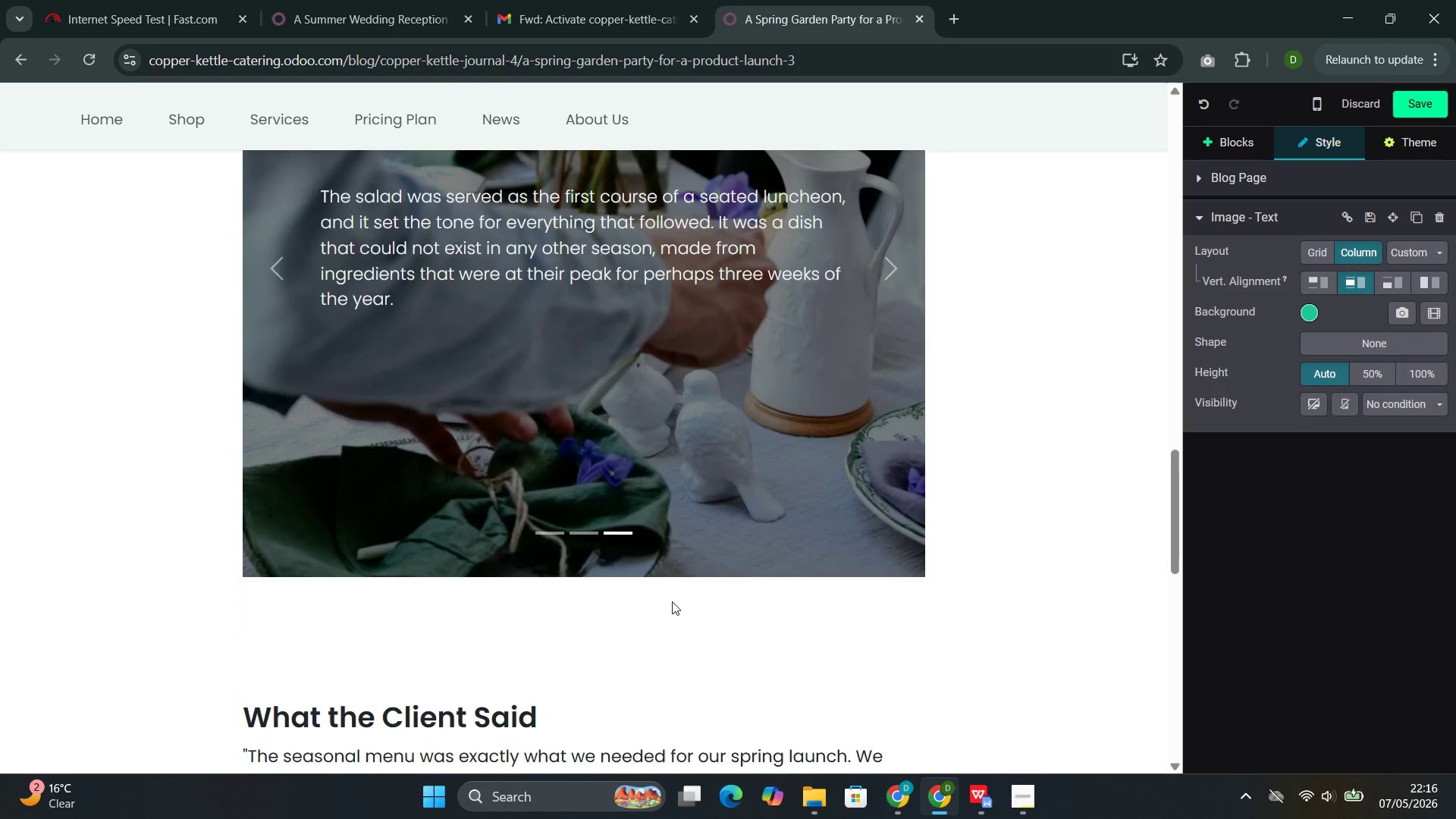 
left_click([672, 604])
 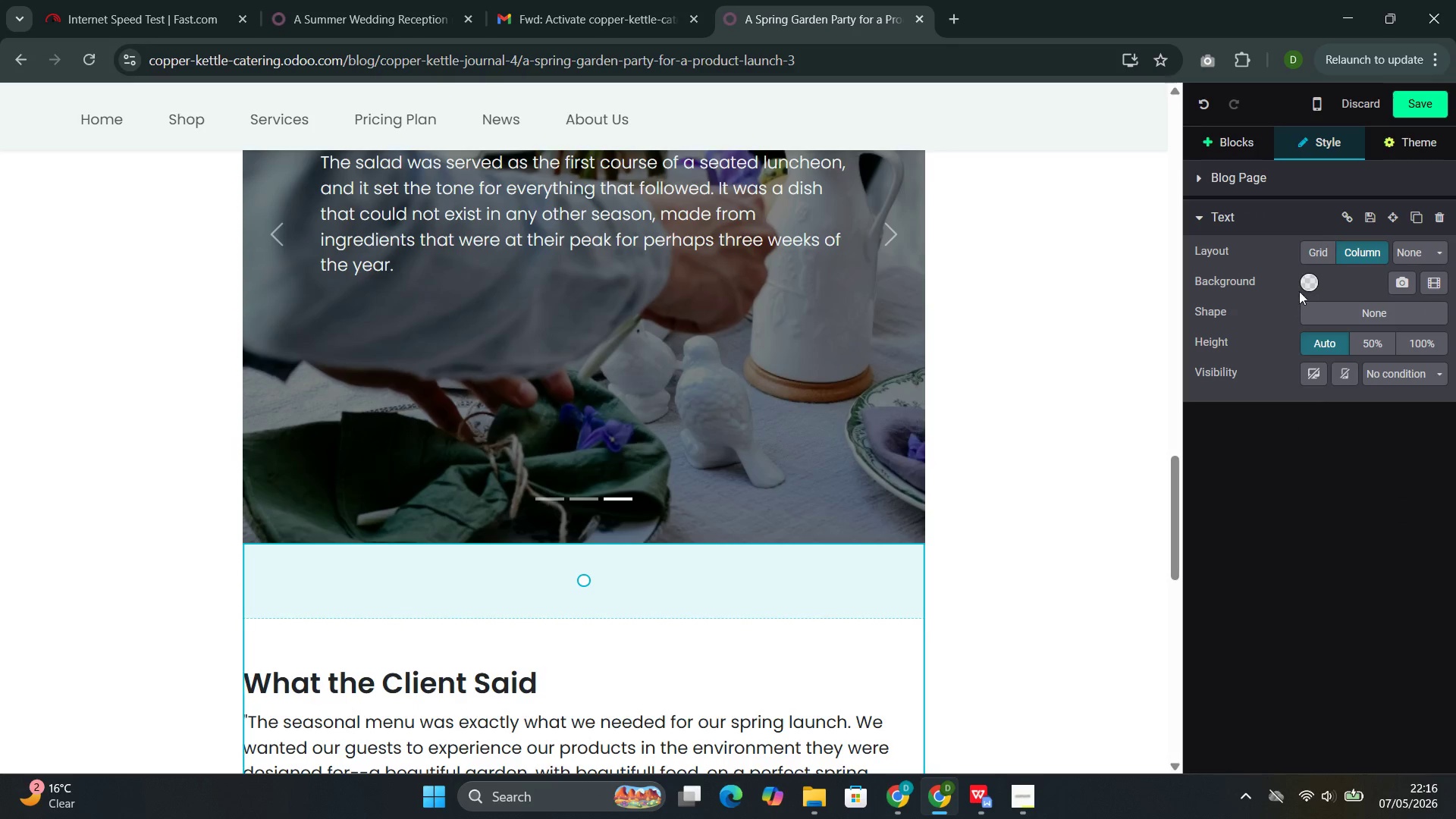 
left_click([1305, 282])
 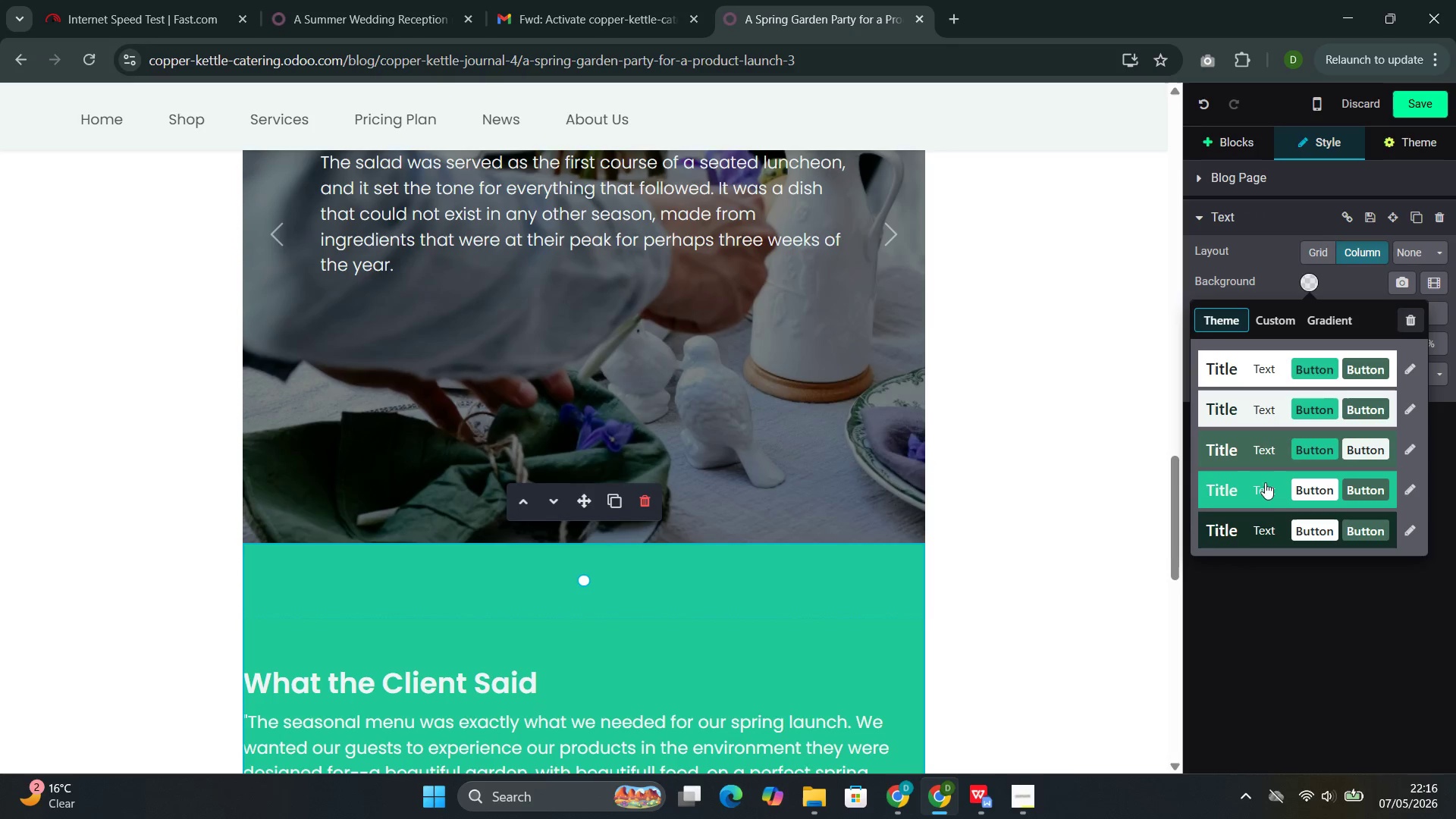 
left_click([1256, 498])
 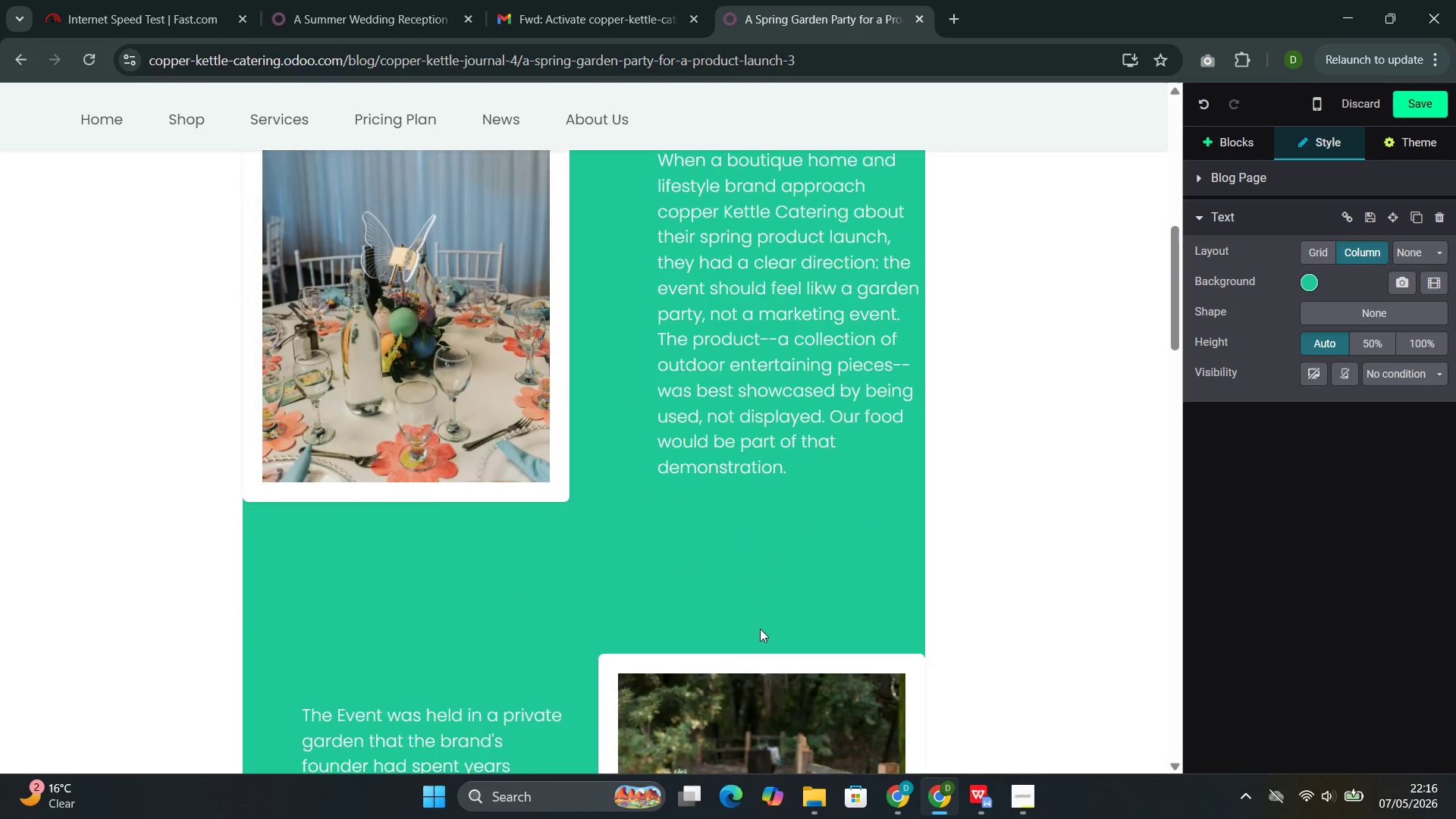 
wait(5.95)
 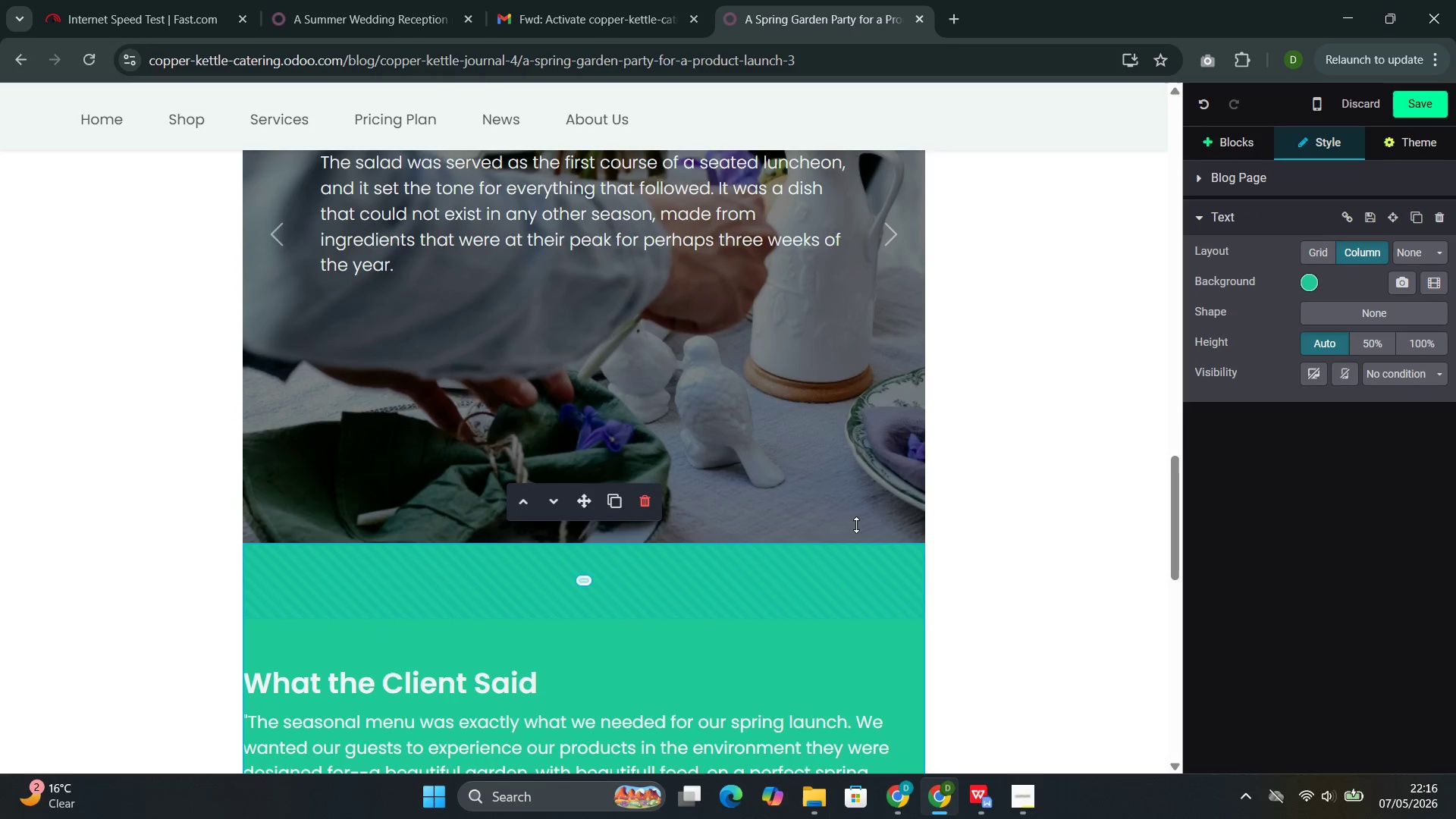 
double_click([559, 469])
 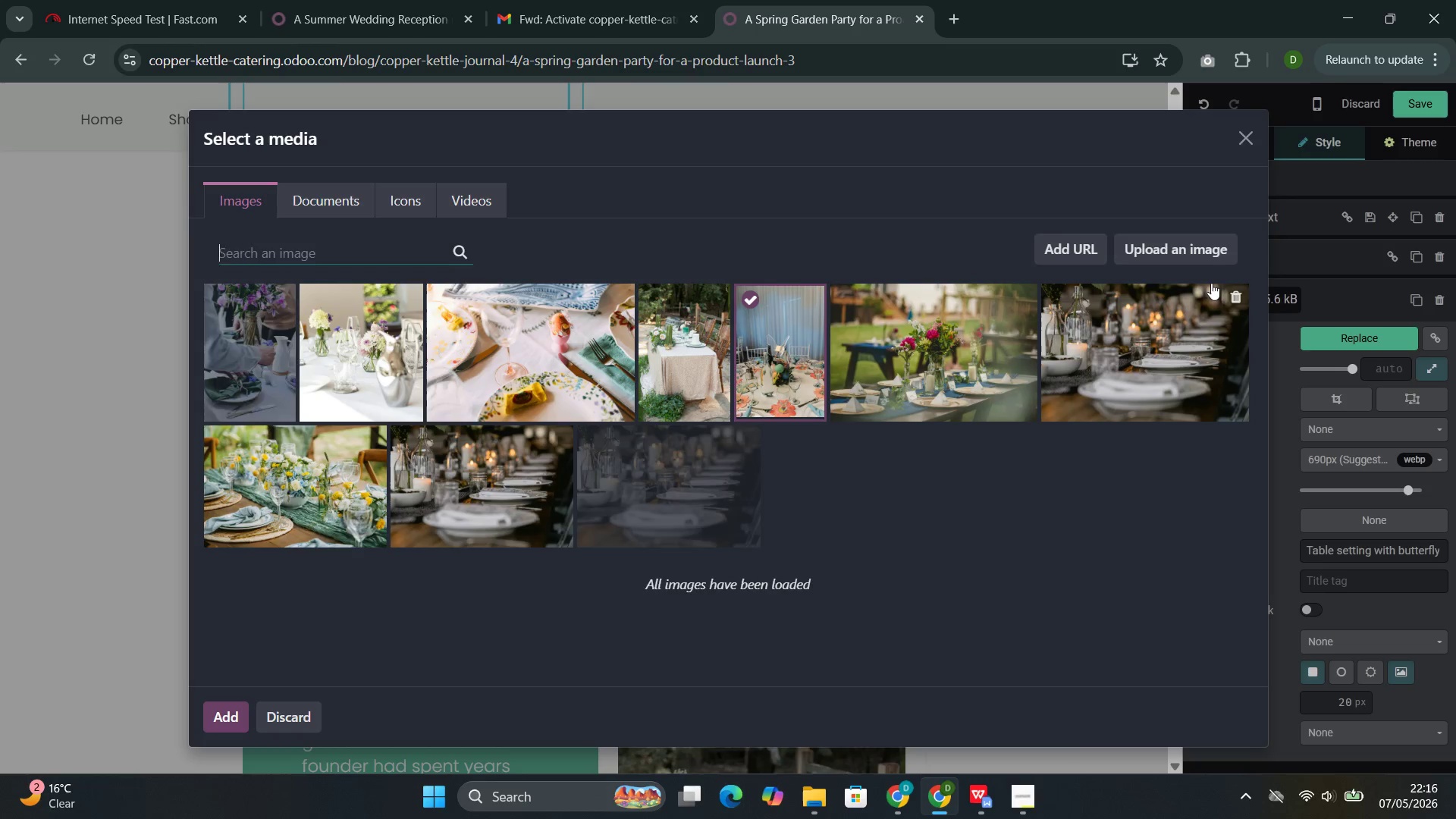 
left_click([1245, 141])
 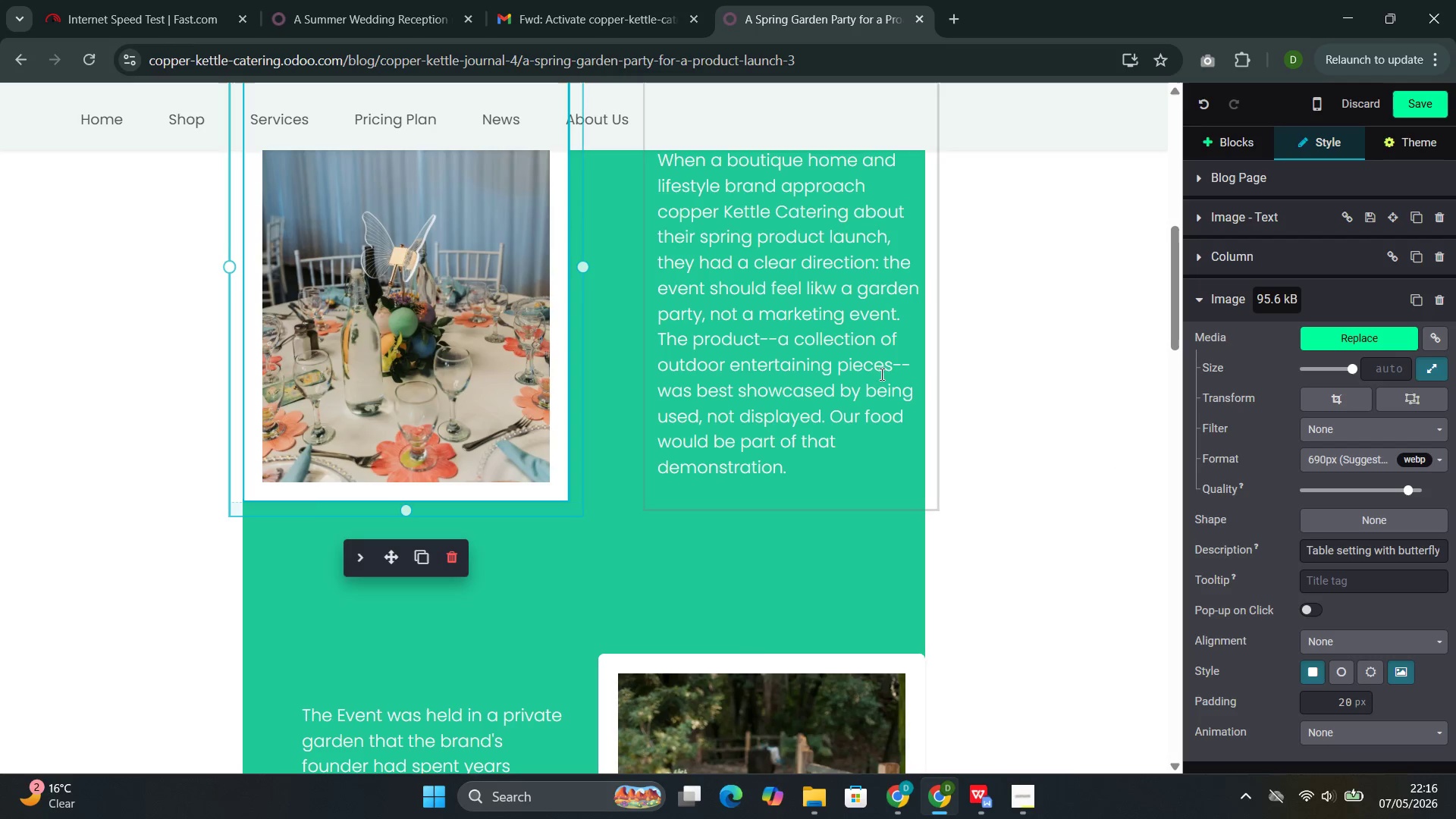 
wait(5.12)
 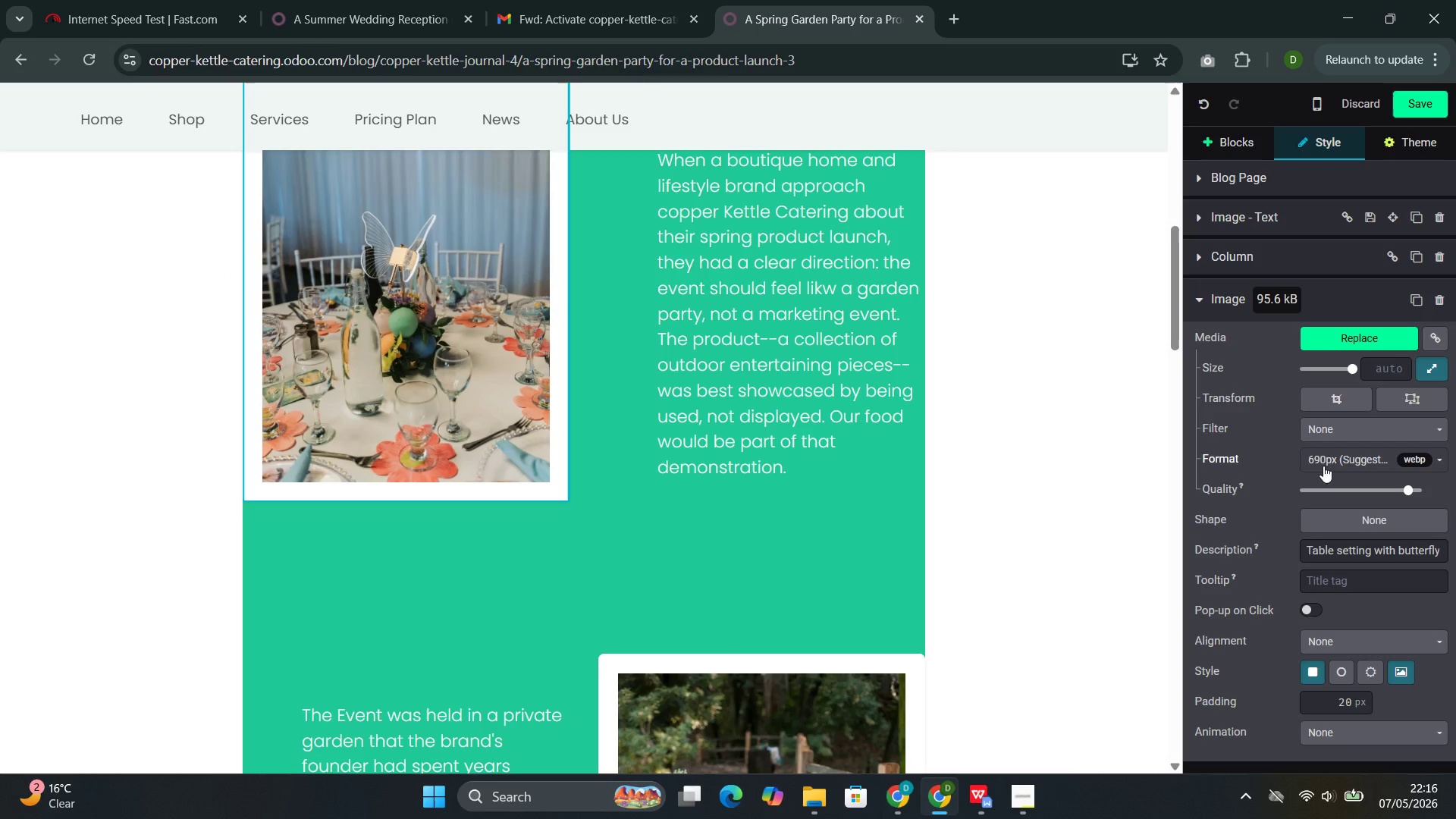 
left_click([560, 389])
 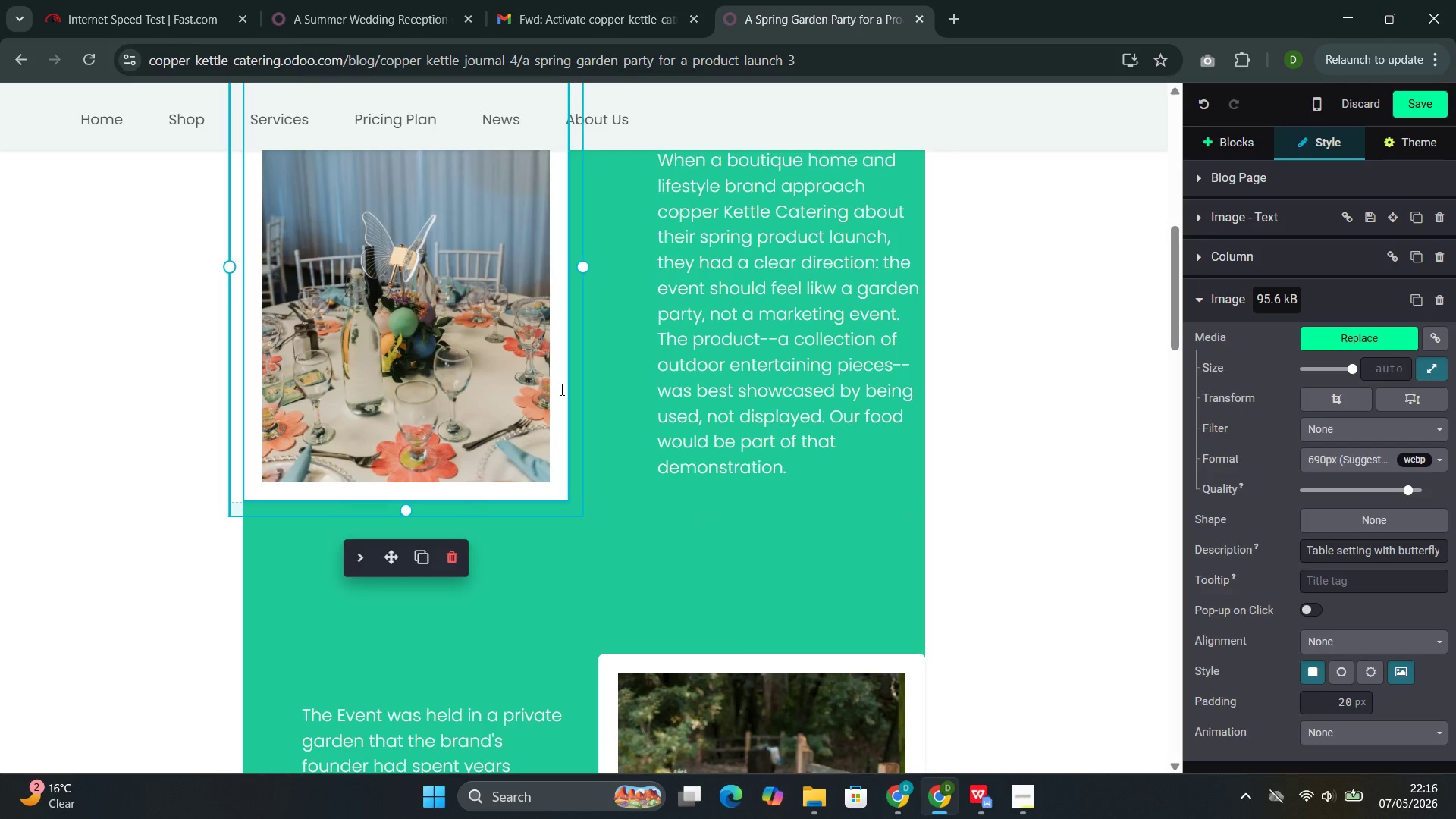 
wait(8.28)
 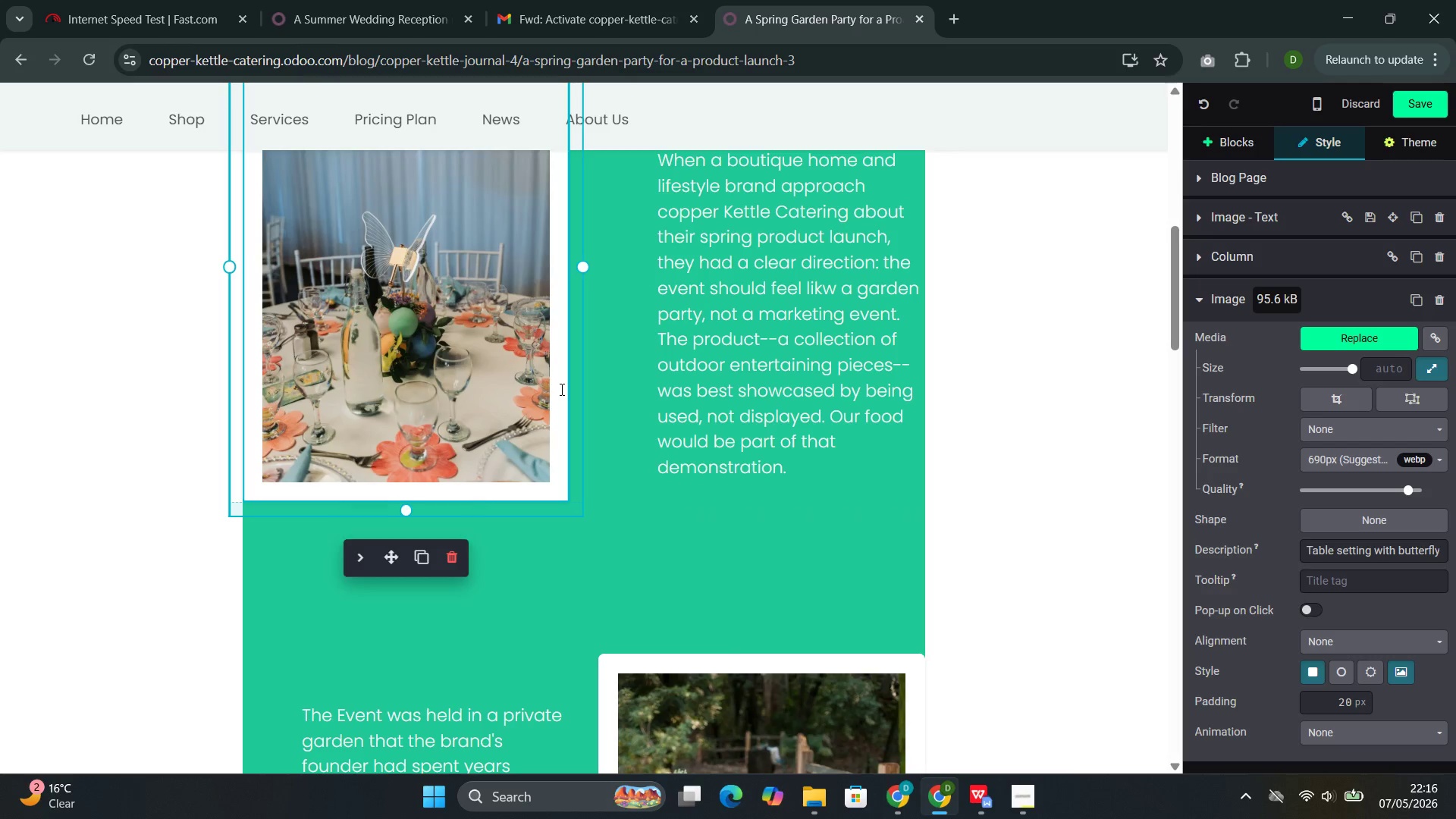 
left_click([1407, 670])
 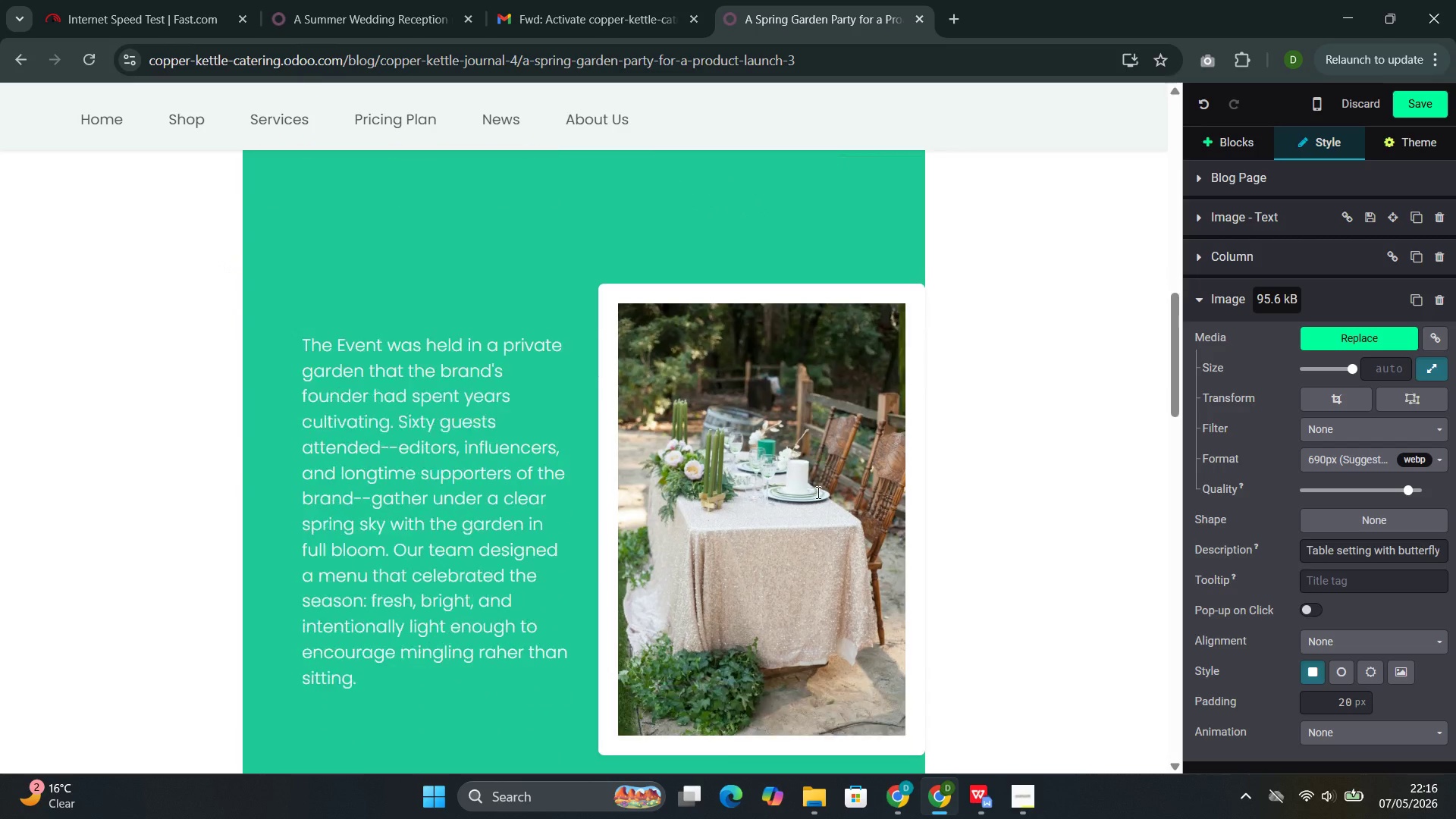 
left_click([795, 508])
 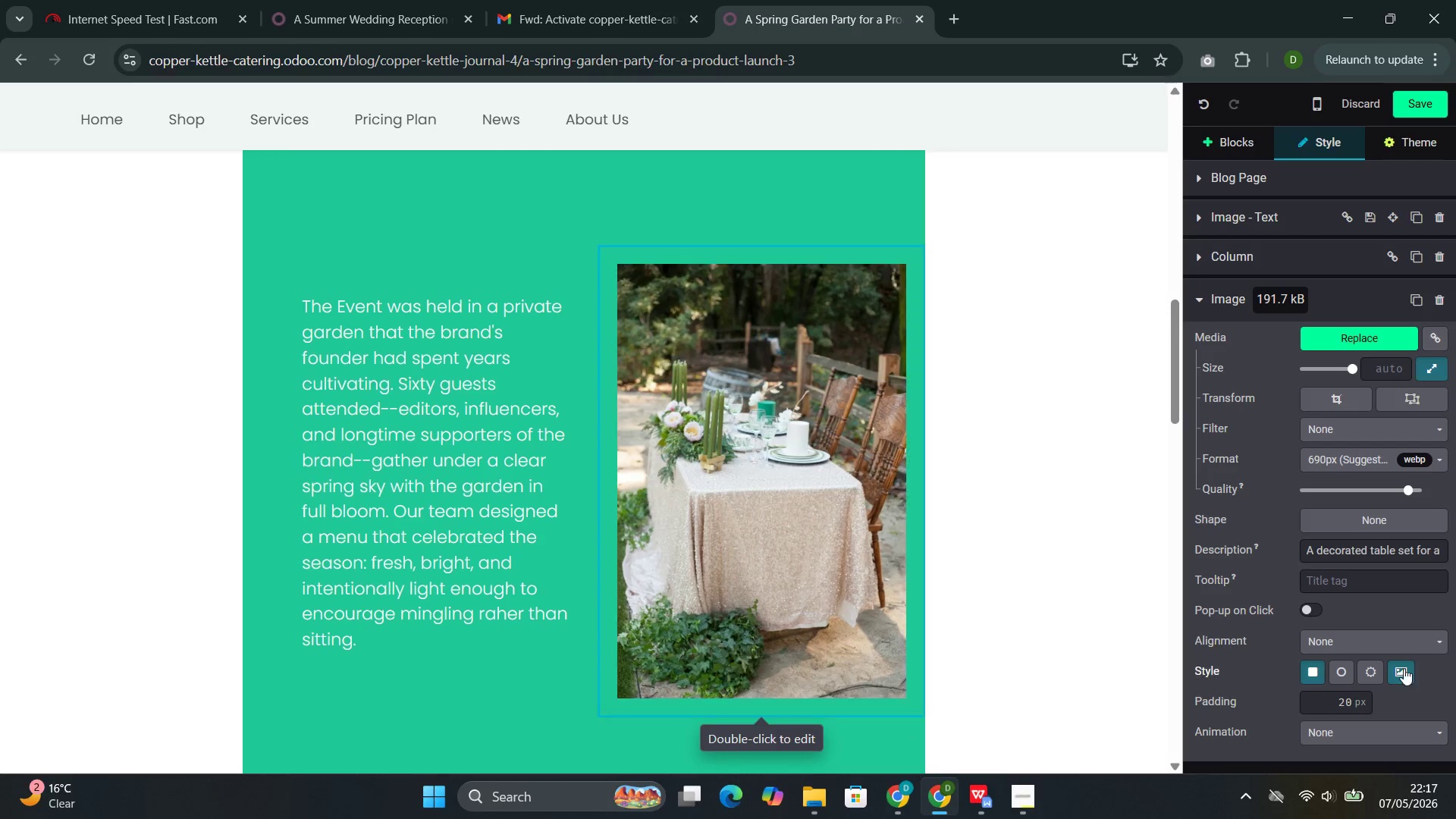 
left_click([1403, 670])
 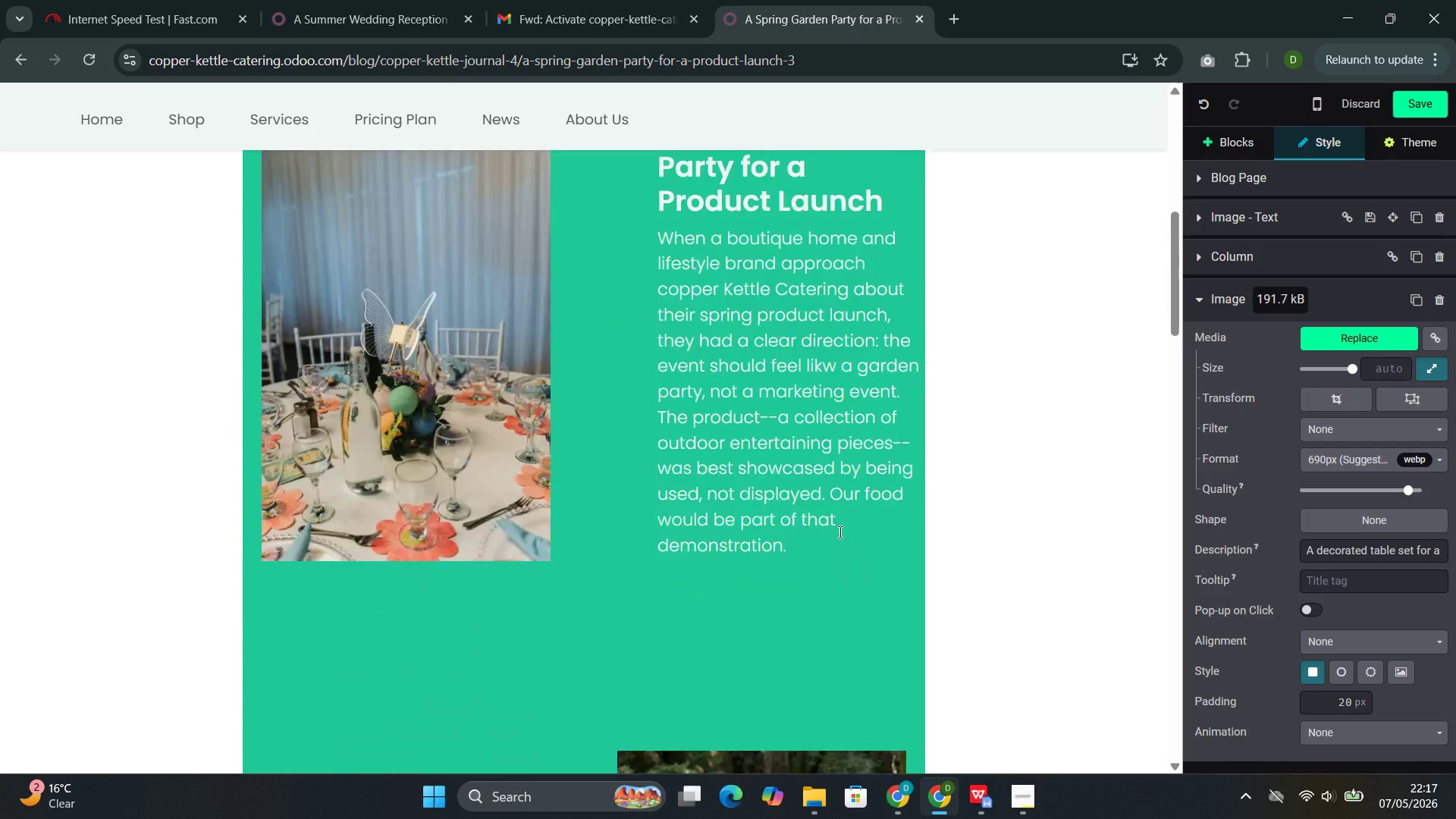 
left_click([416, 463])
 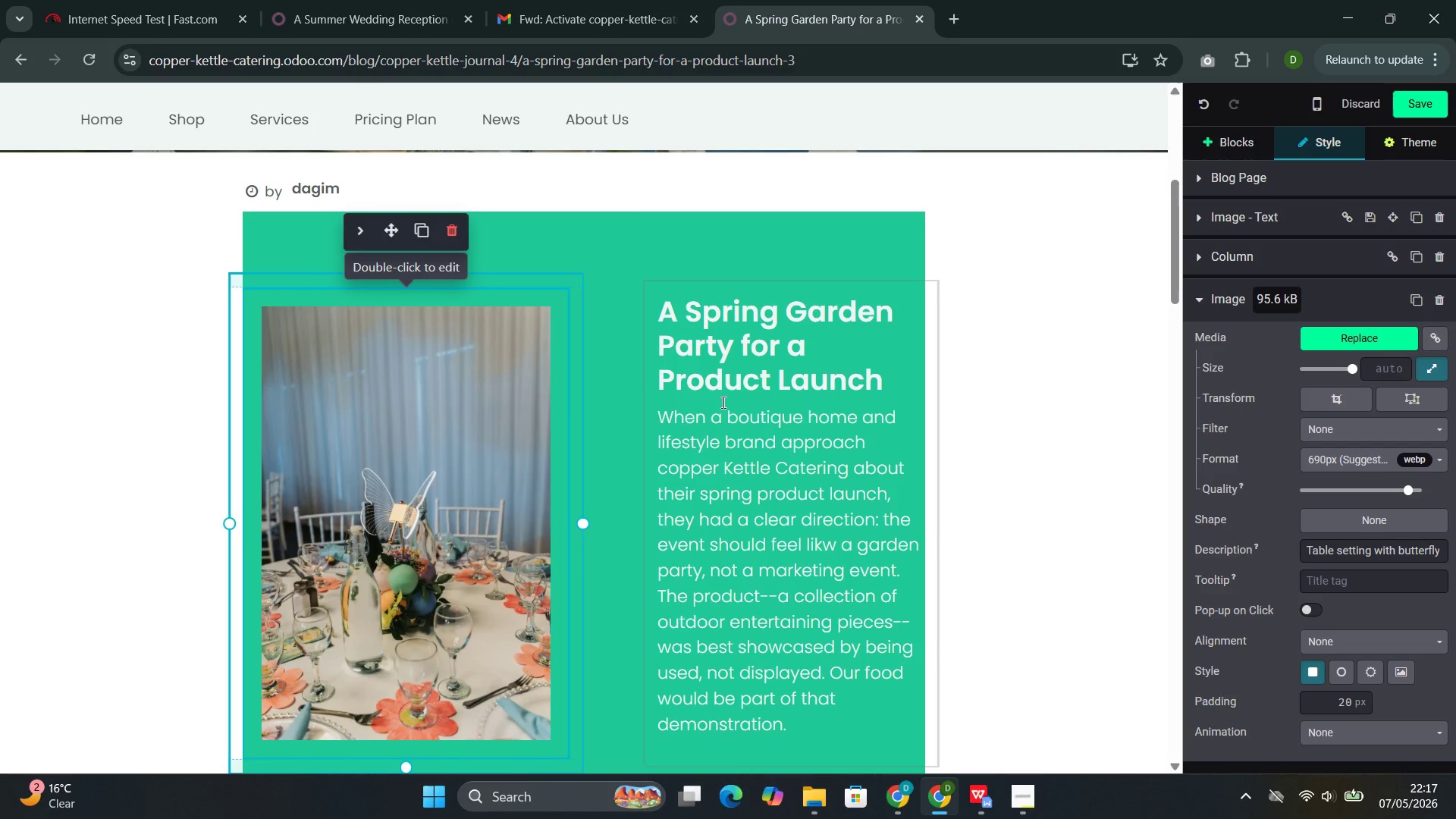 
left_click([615, 342])
 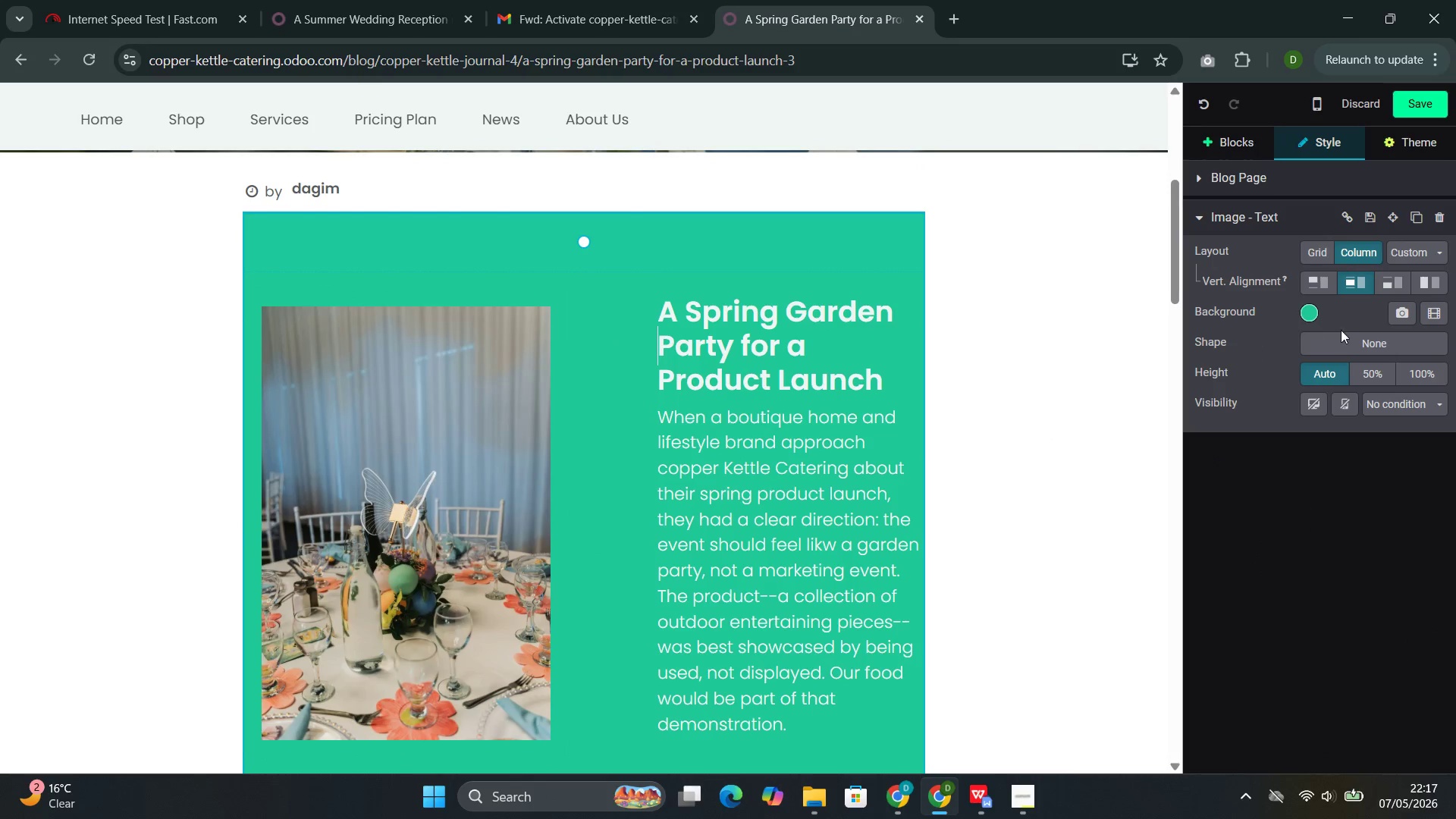 
left_click([1340, 344])
 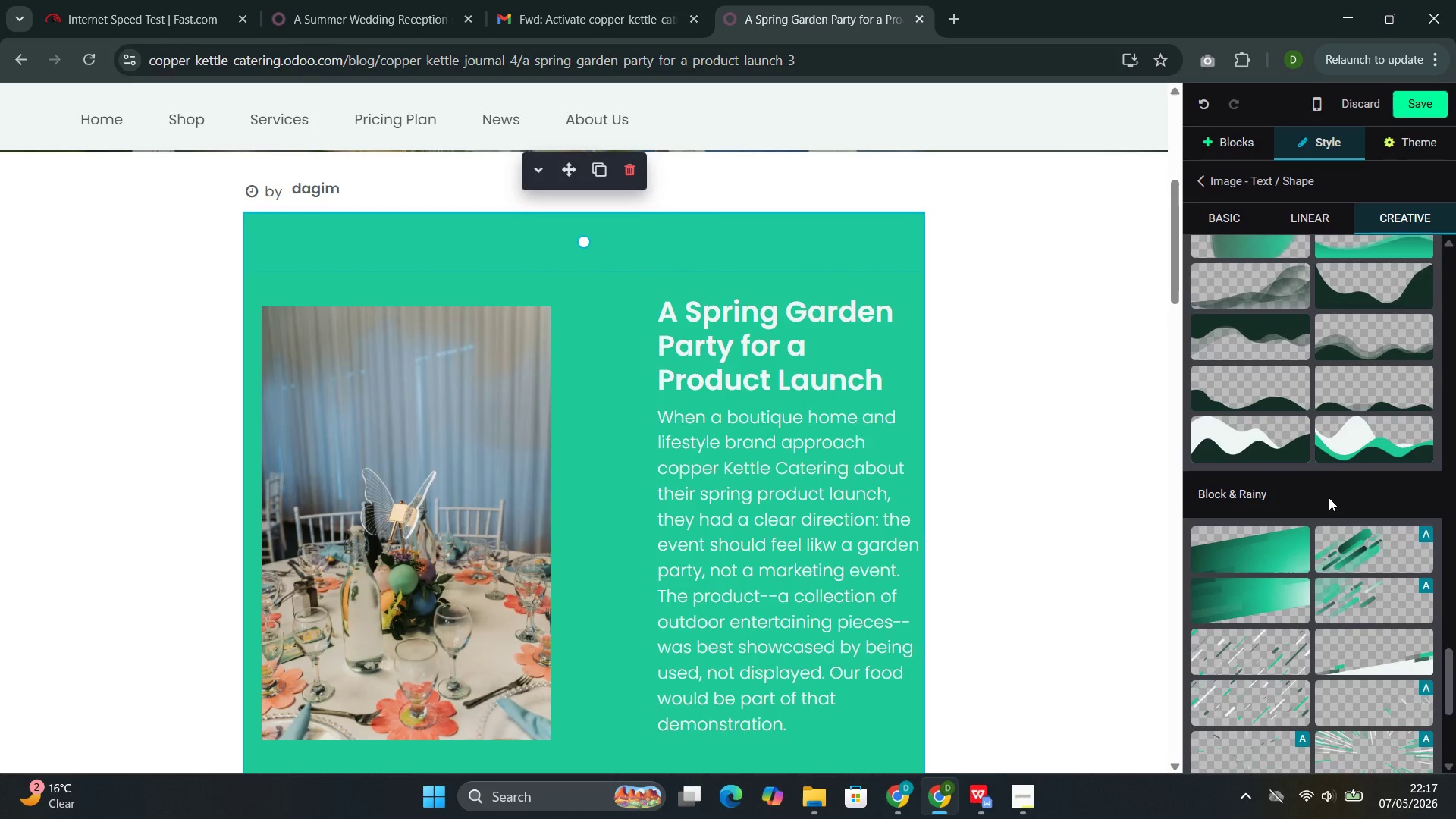 
left_click([1268, 299])
 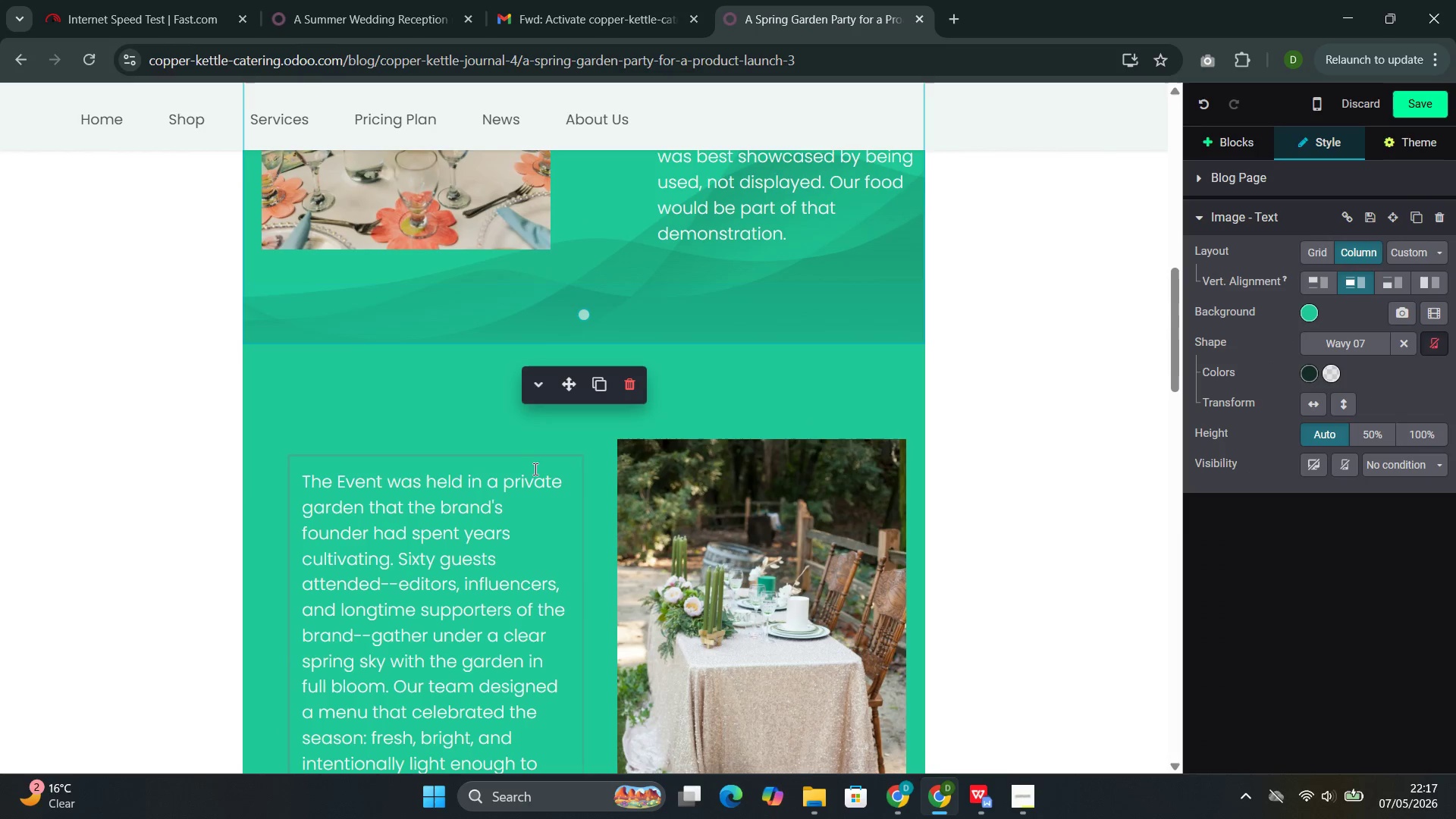 
left_click([471, 388])
 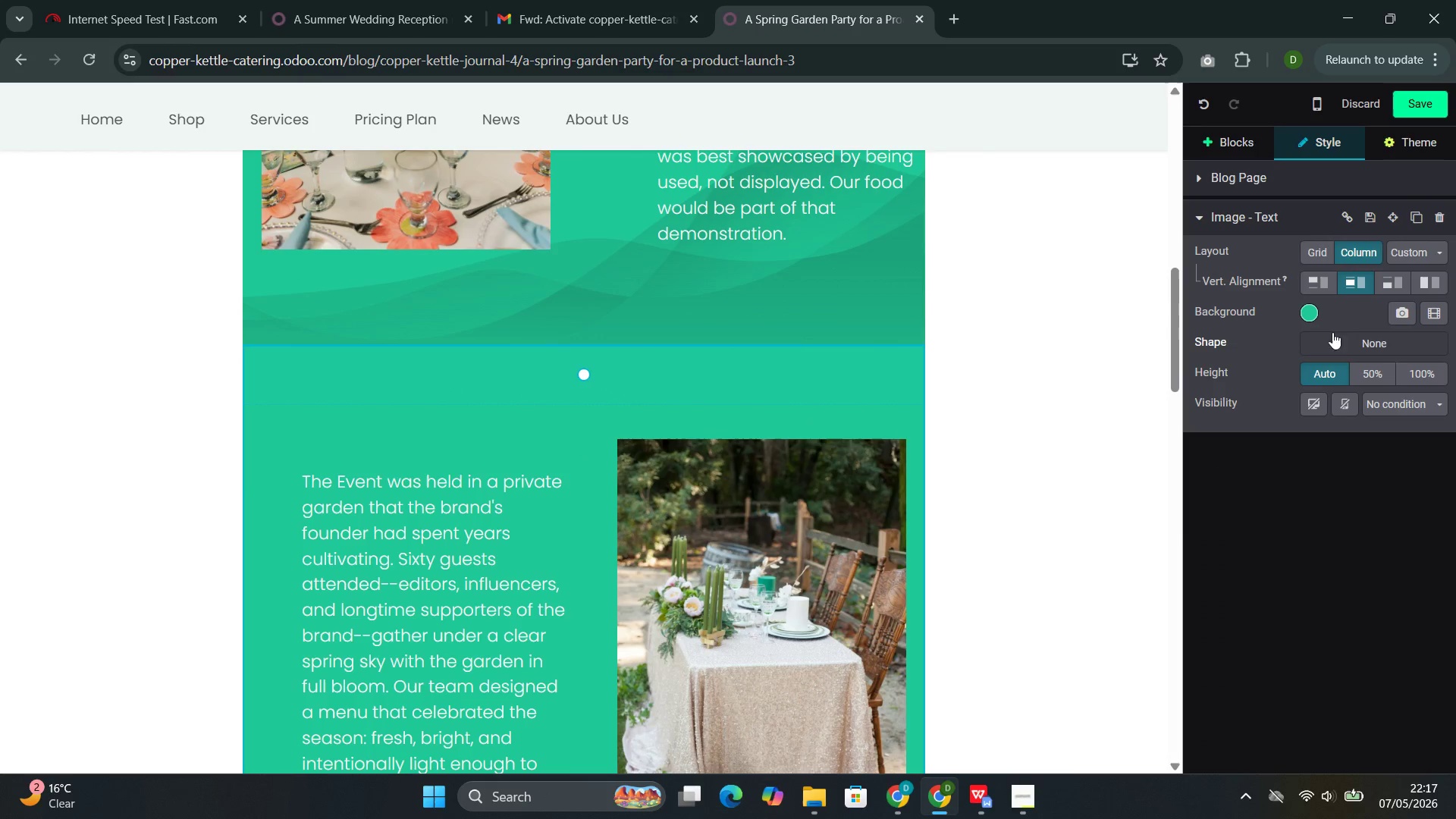 
left_click_drag(start_coordinate=[1341, 328], to_coordinate=[1328, 345])
 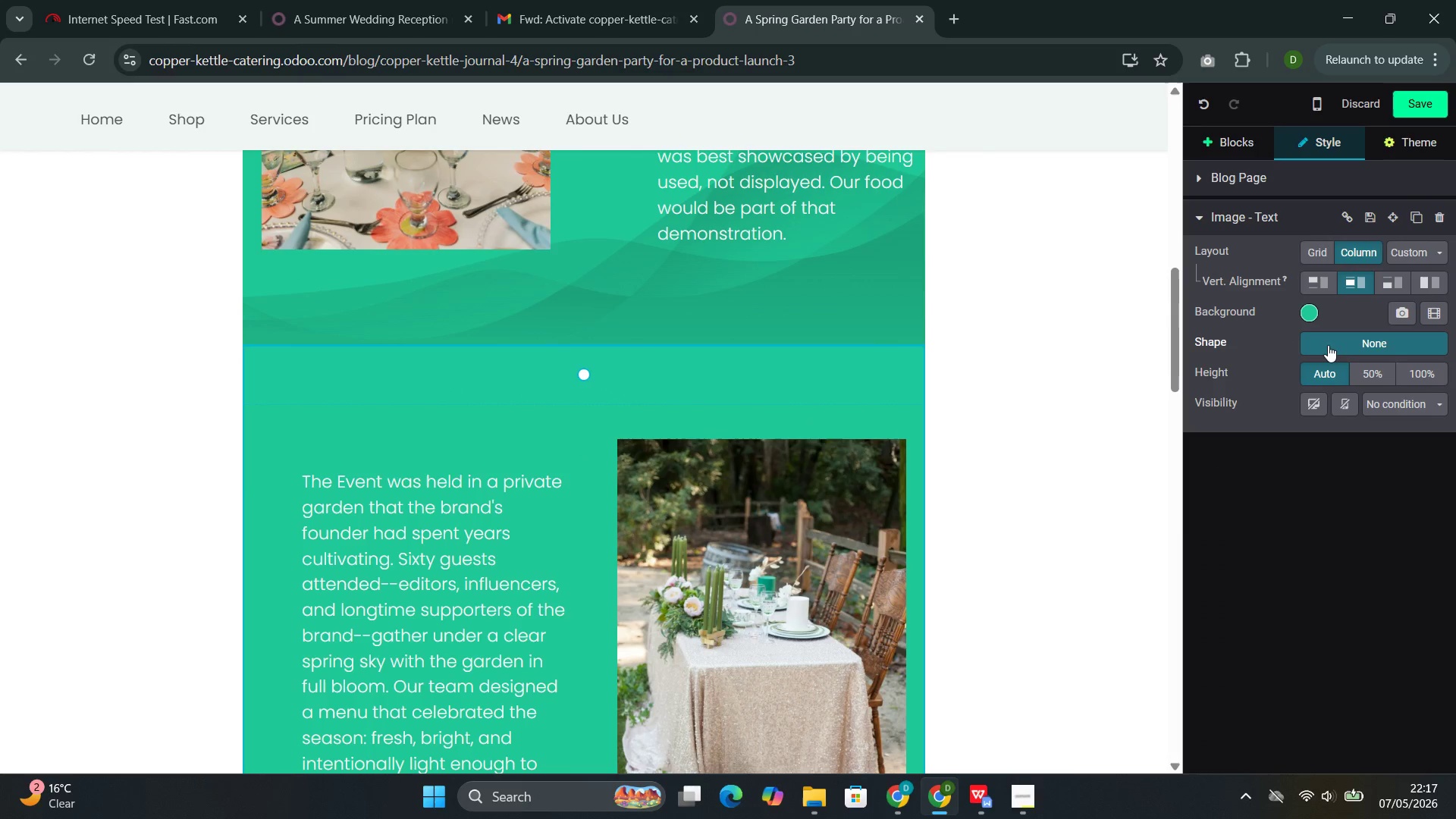 
left_click([1328, 345])
 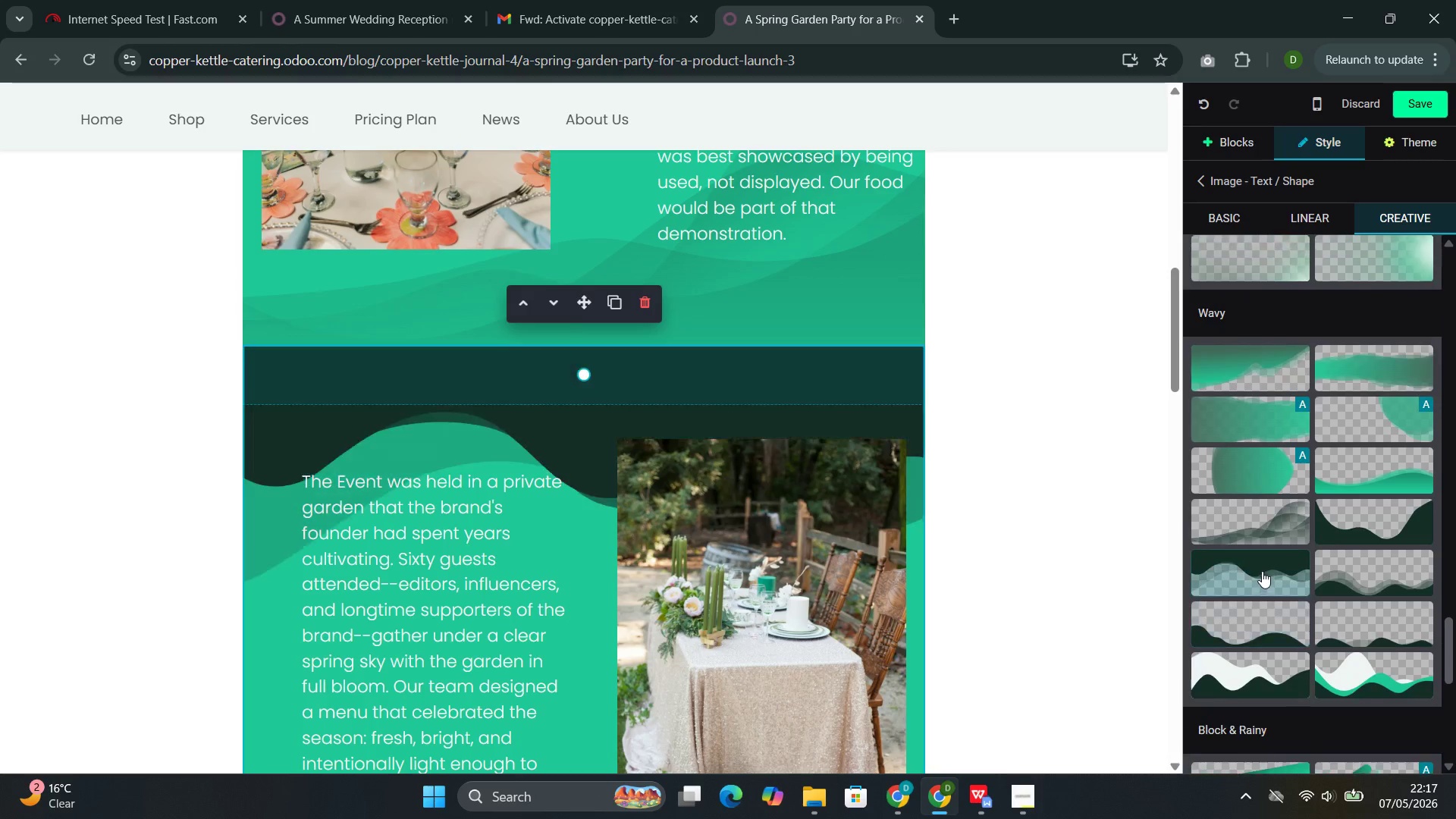 
left_click([1261, 573])
 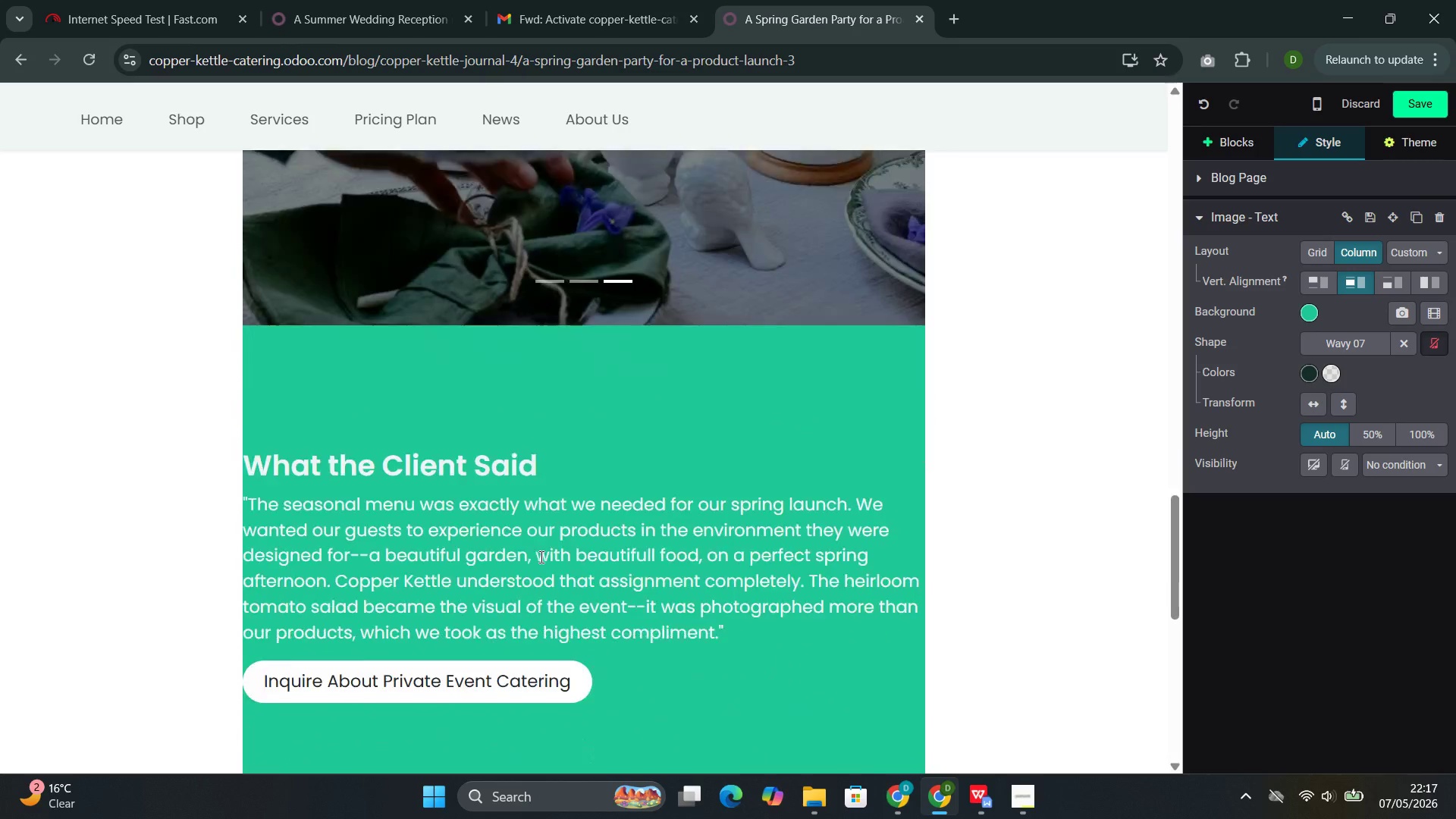 
left_click([750, 614])
 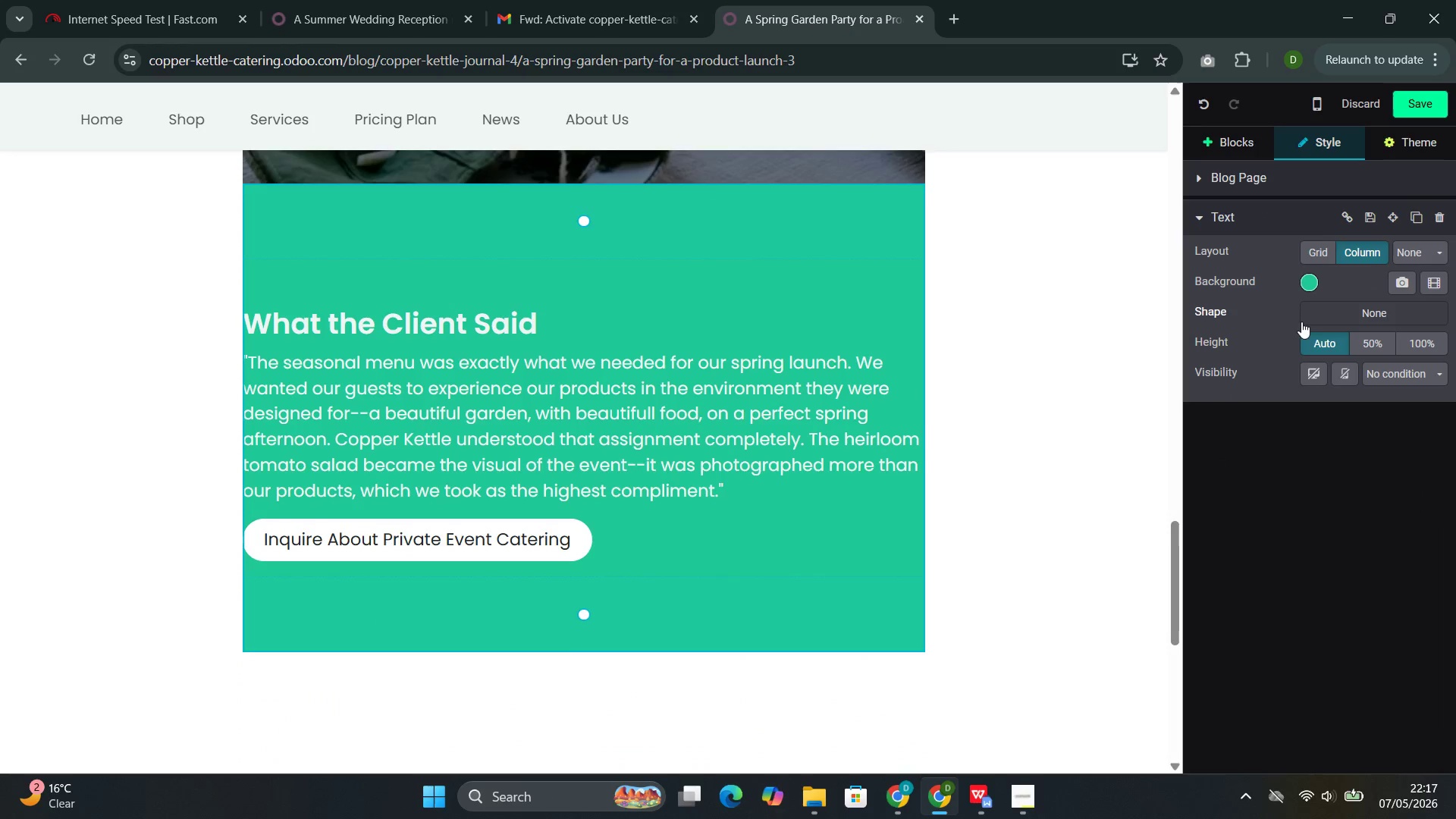 
left_click([1322, 309])
 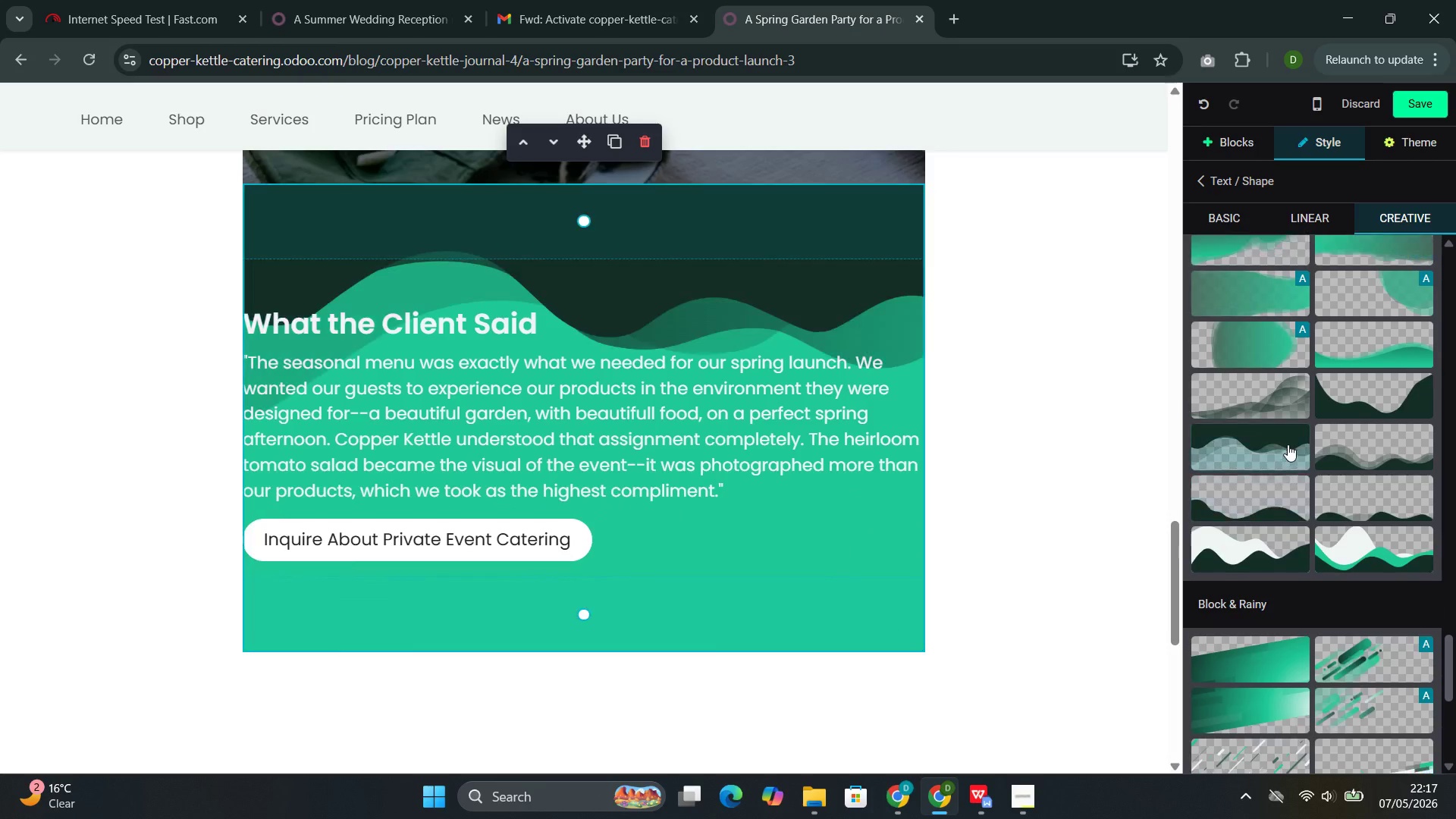 
left_click([1264, 441])
 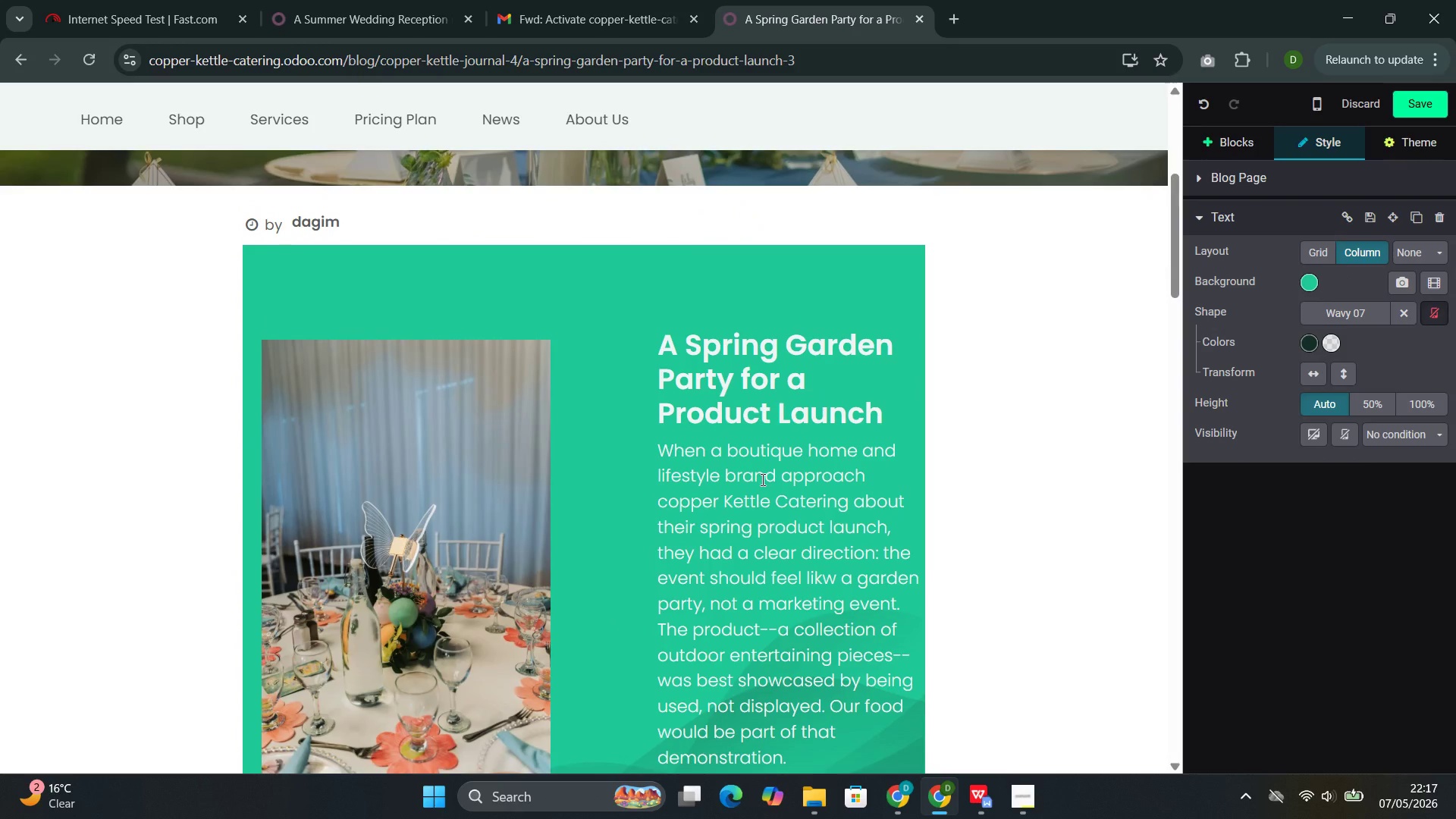 
wait(5.41)
 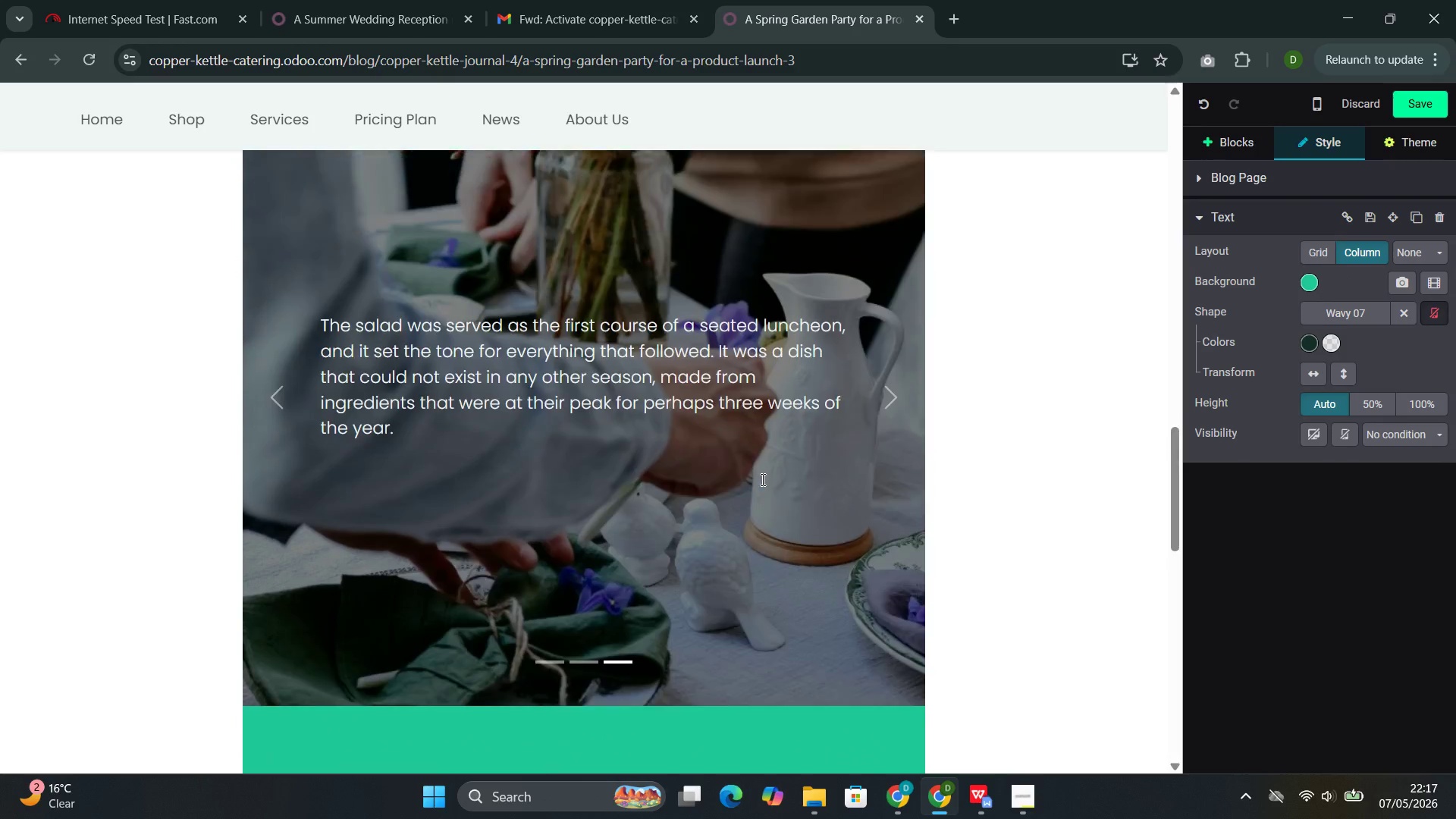 
left_click([410, 435])
 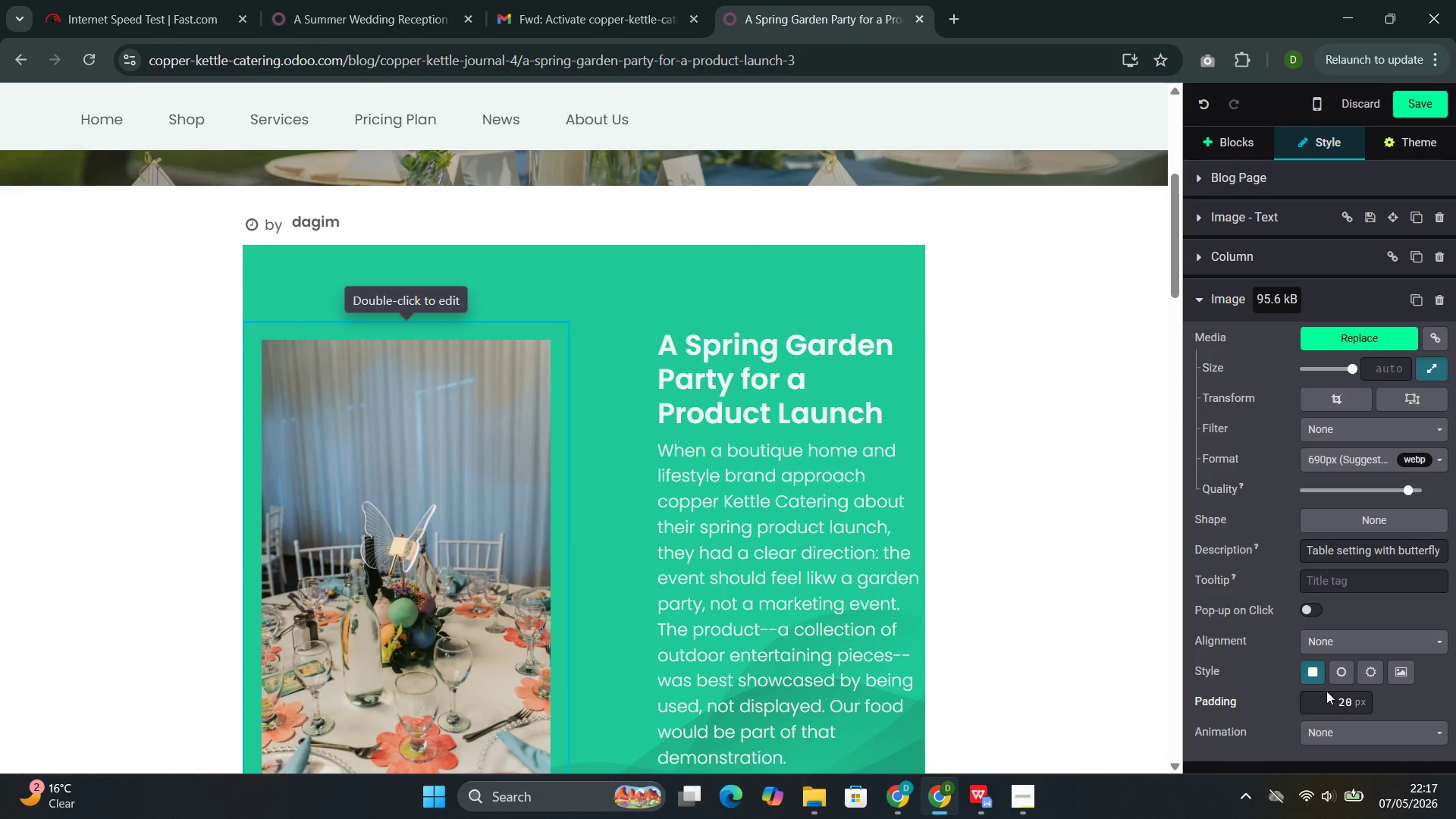 
left_click([1316, 737])
 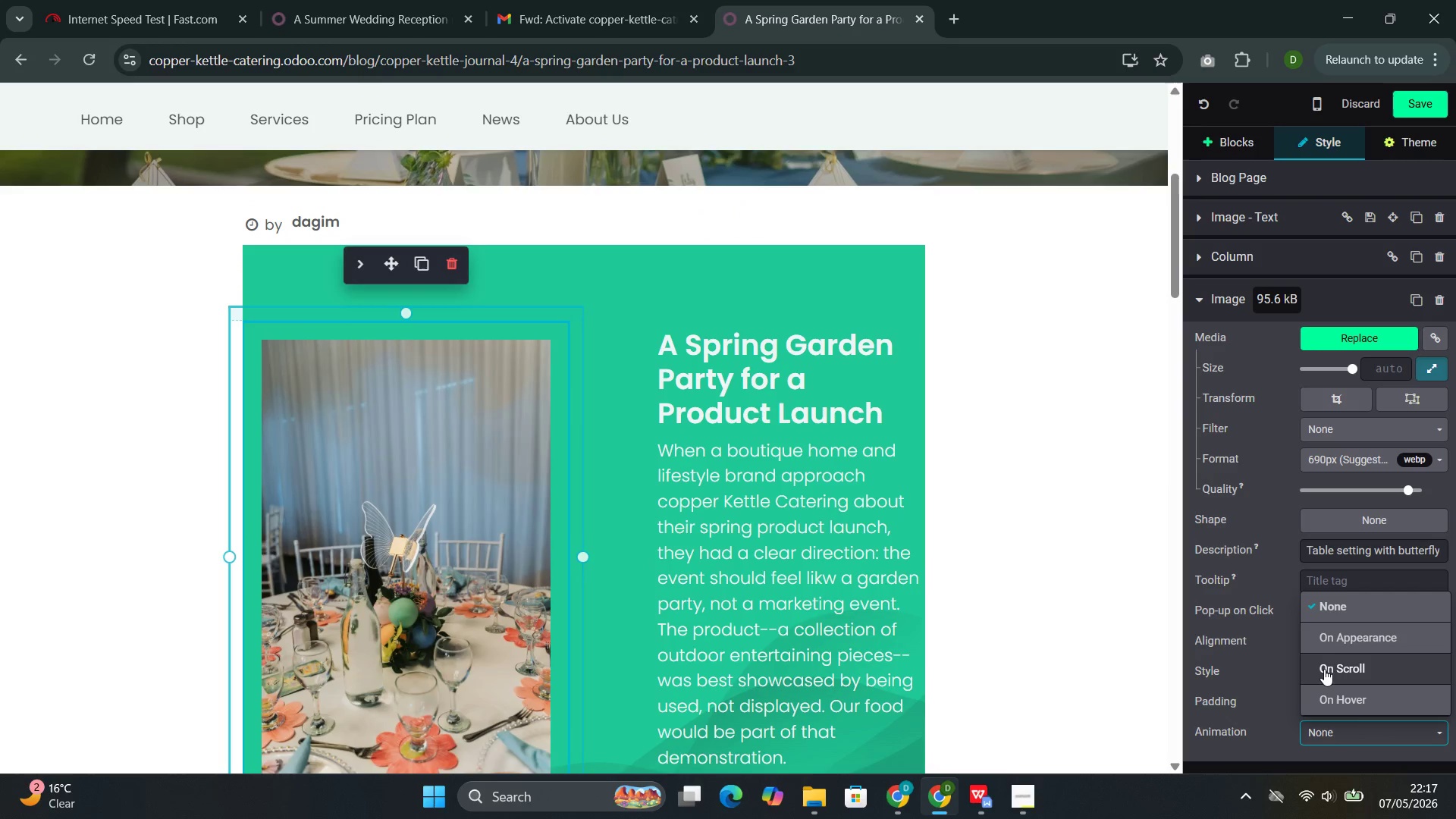 
left_click([1326, 667])
 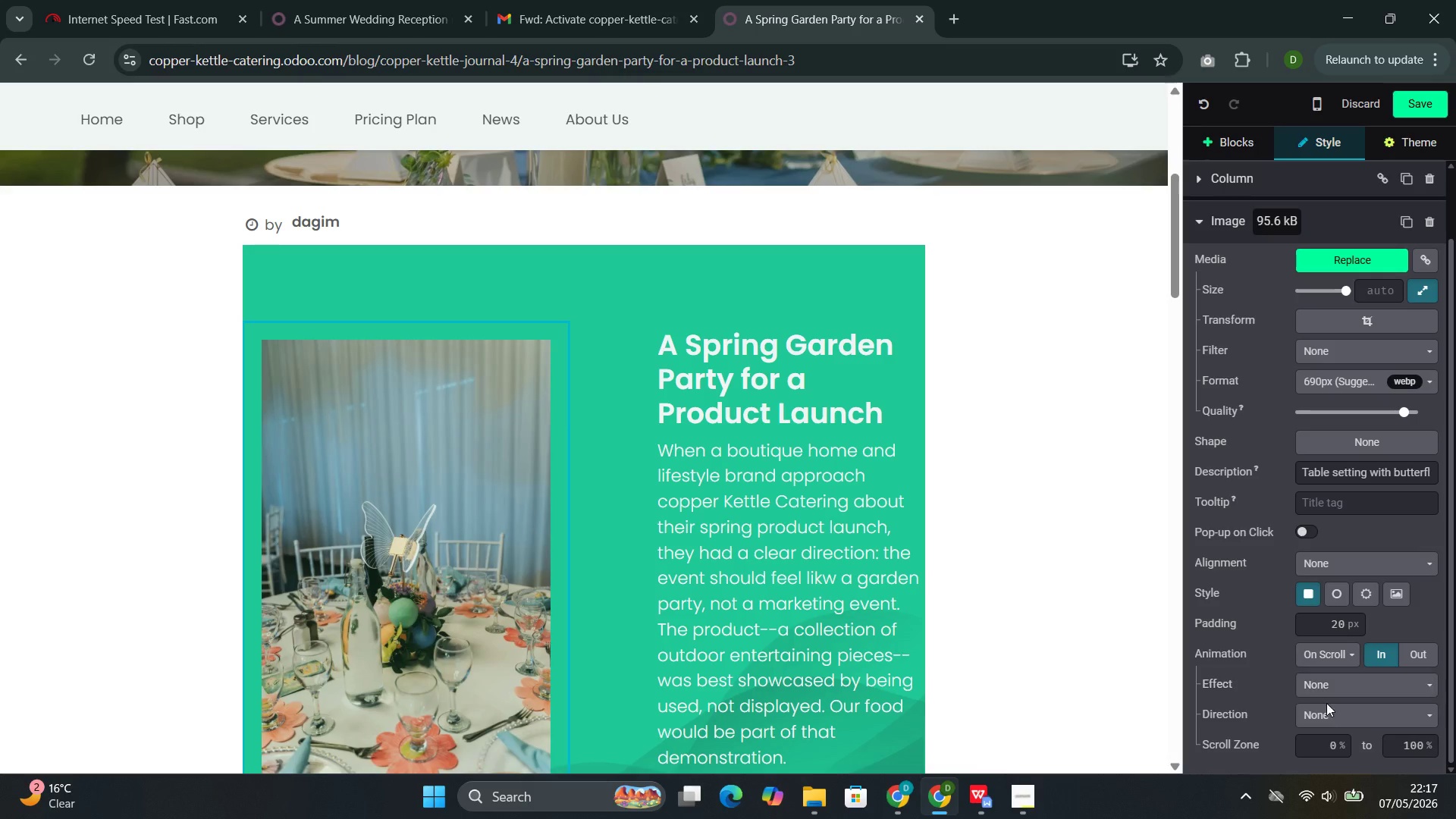 
left_click([1319, 721])
 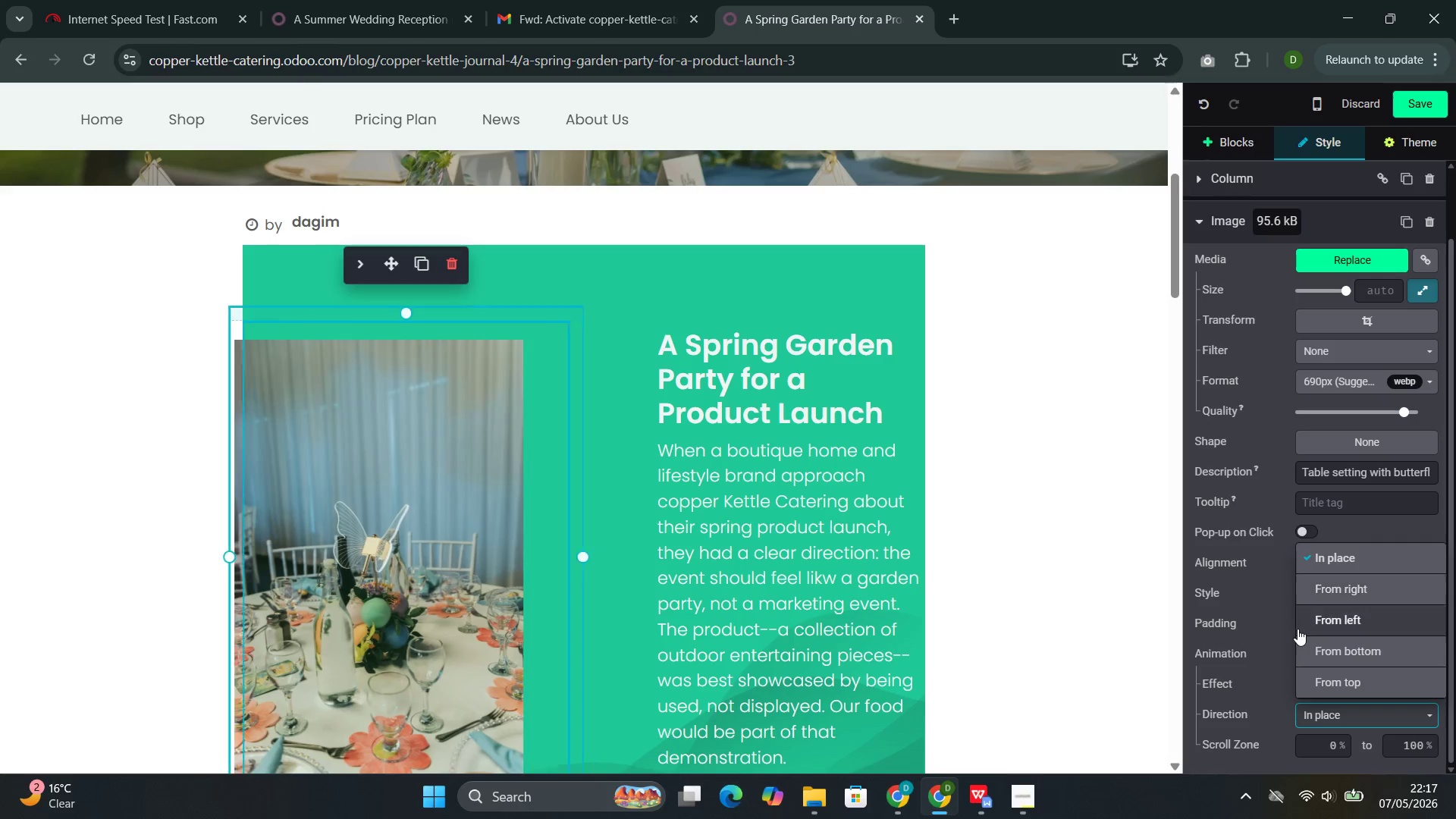 
left_click([1298, 628])
 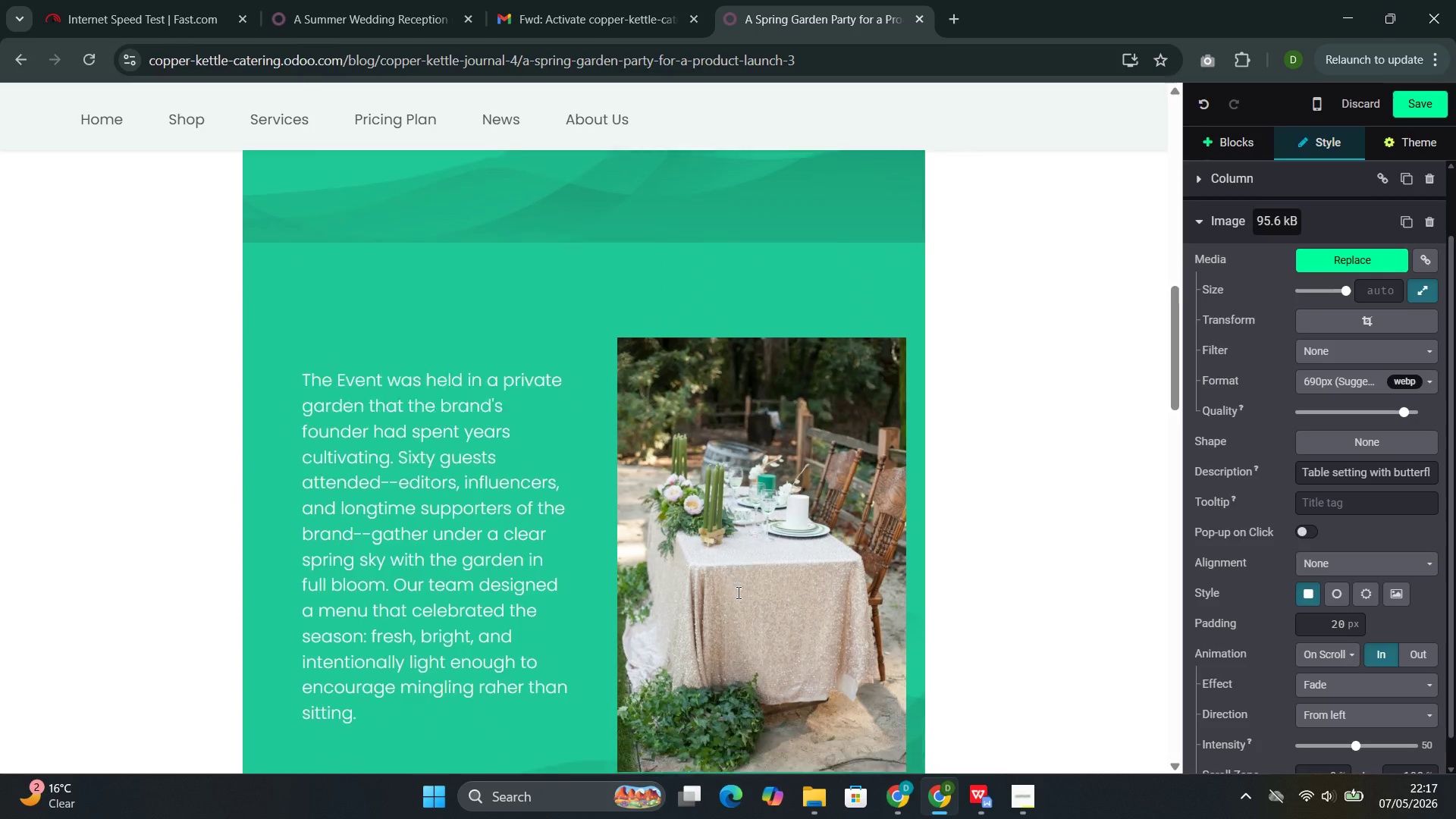 
left_click([744, 508])
 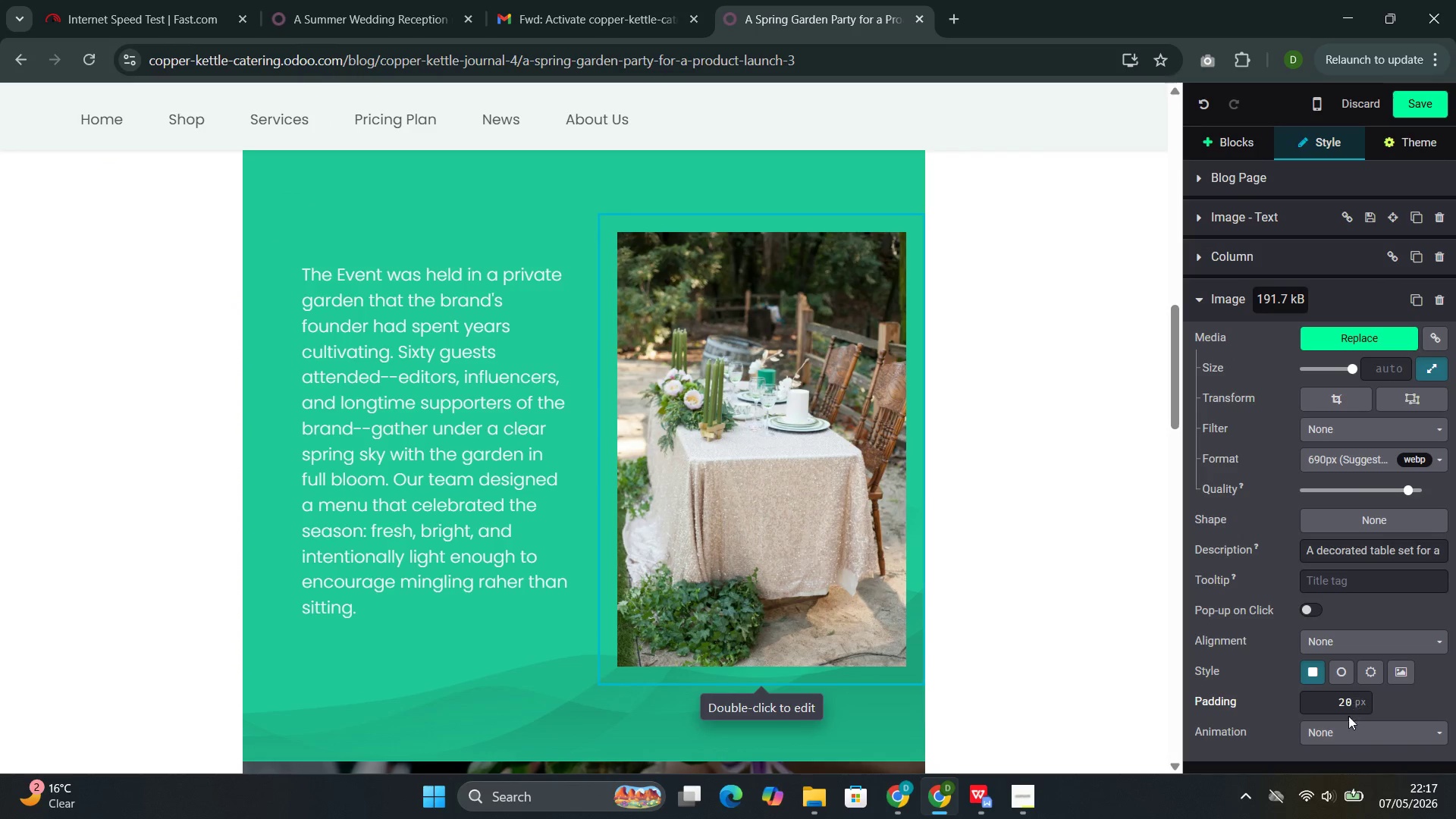 
left_click([1338, 738])
 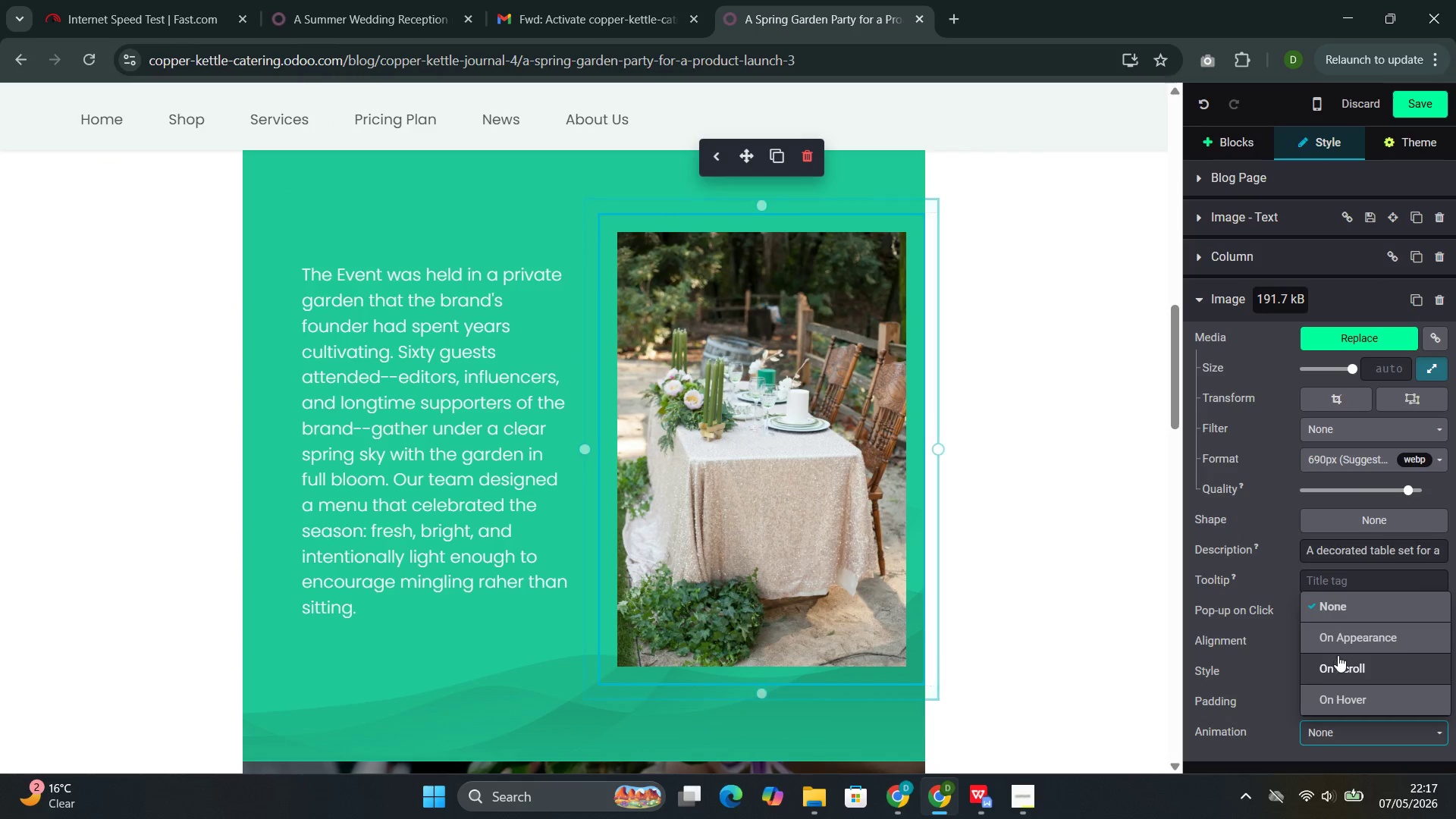 
left_click([1338, 657])
 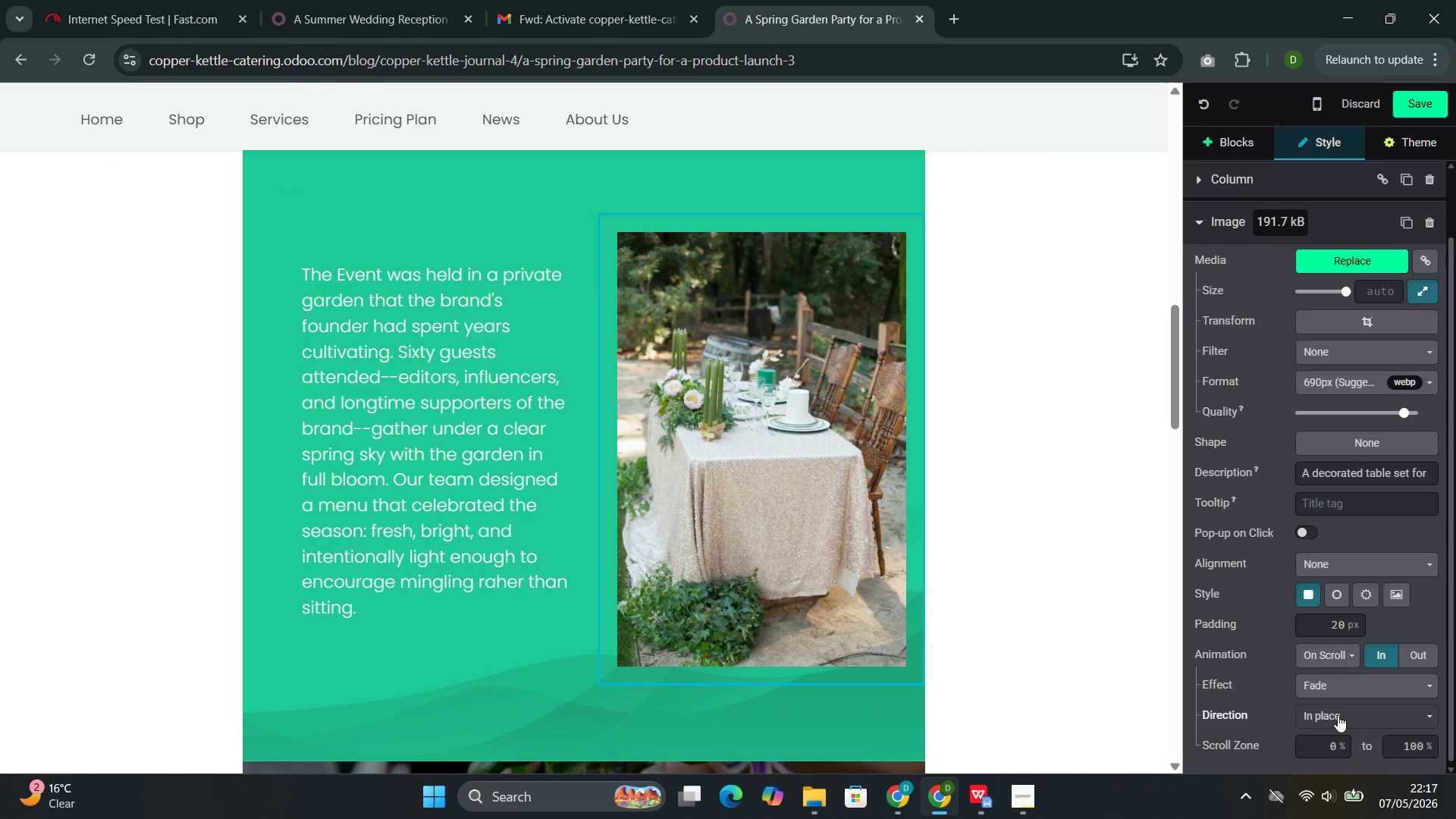 
left_click([1338, 715])
 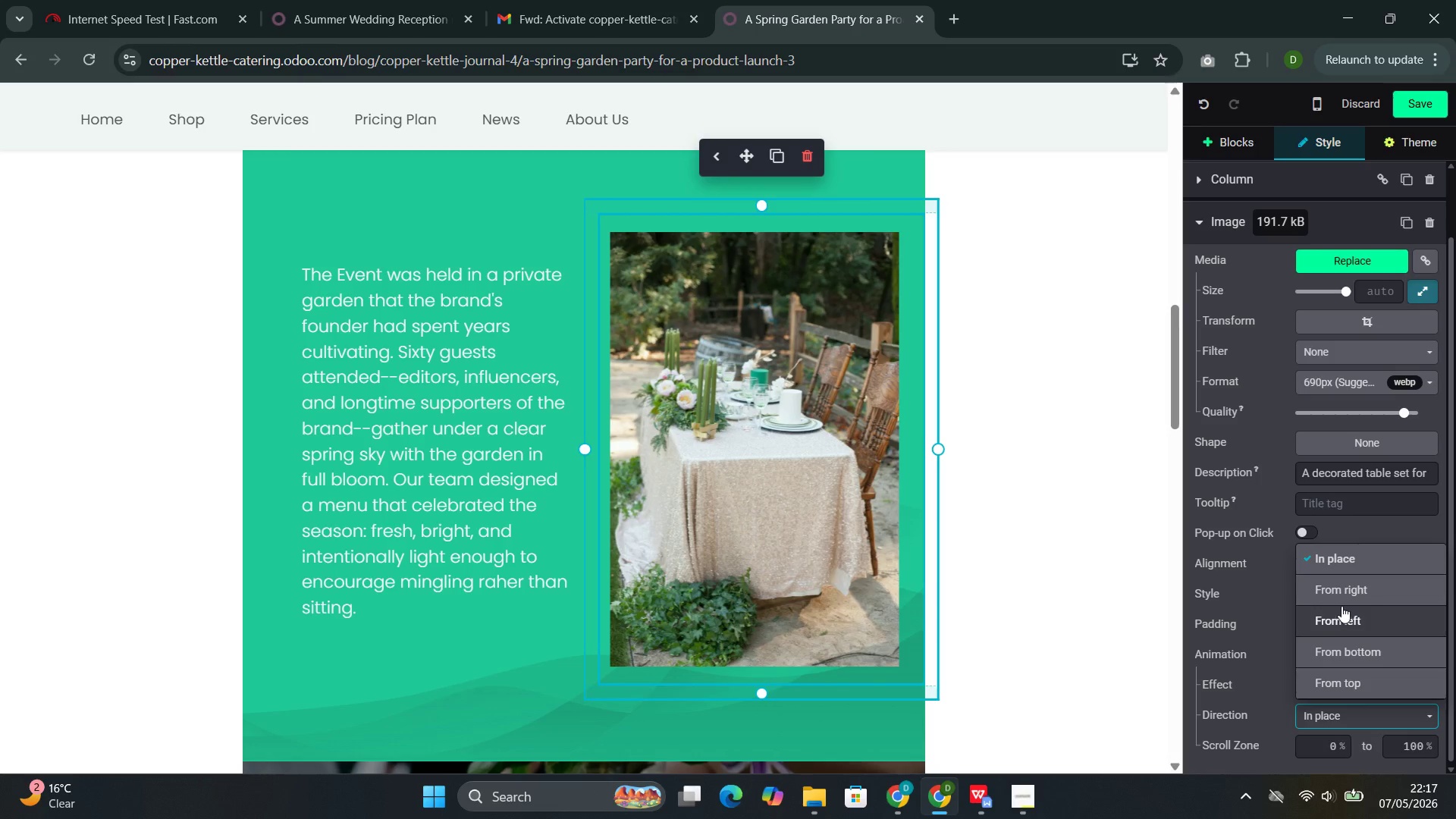 
left_click([1341, 592])
 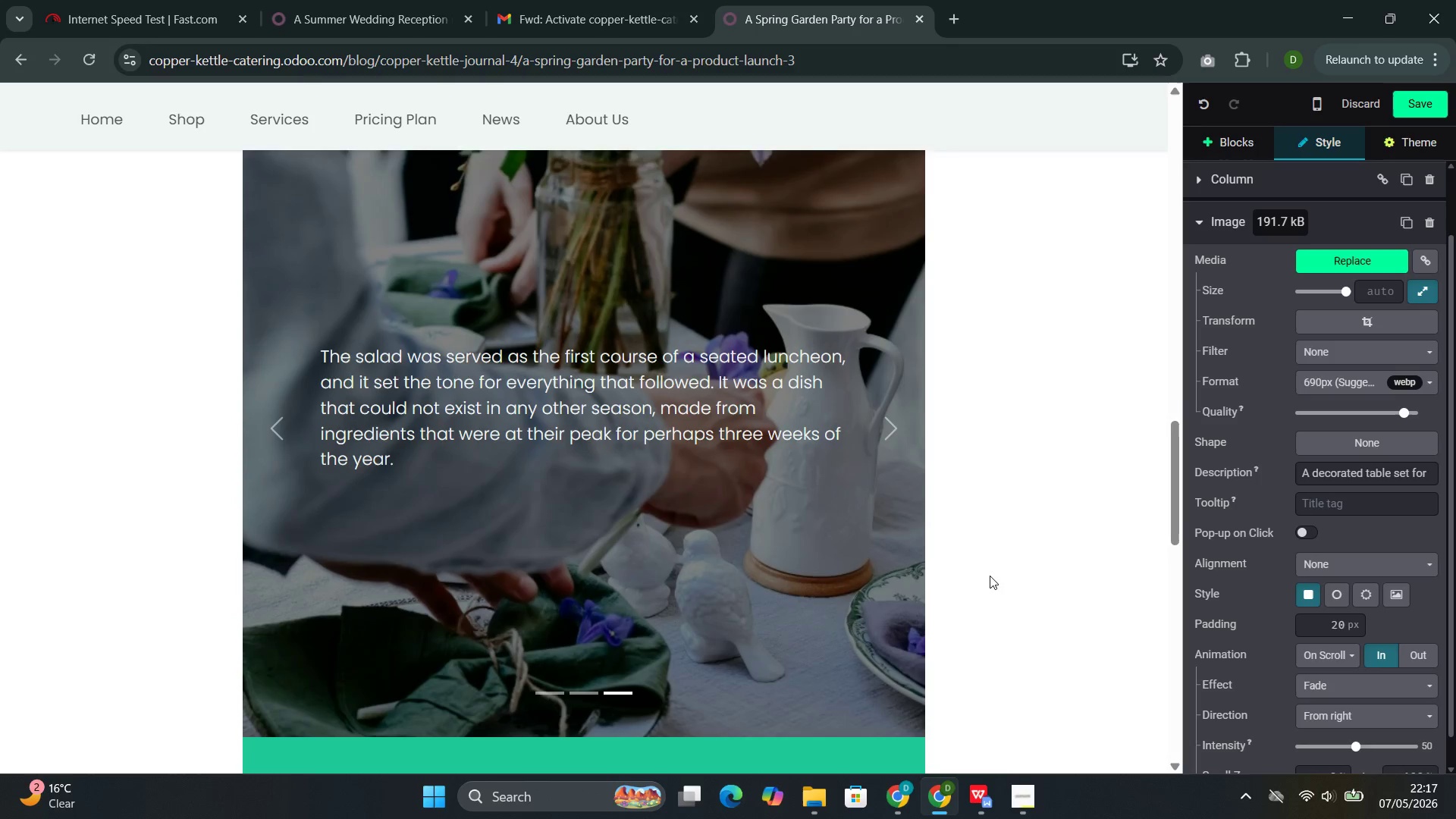 
left_click([742, 625])
 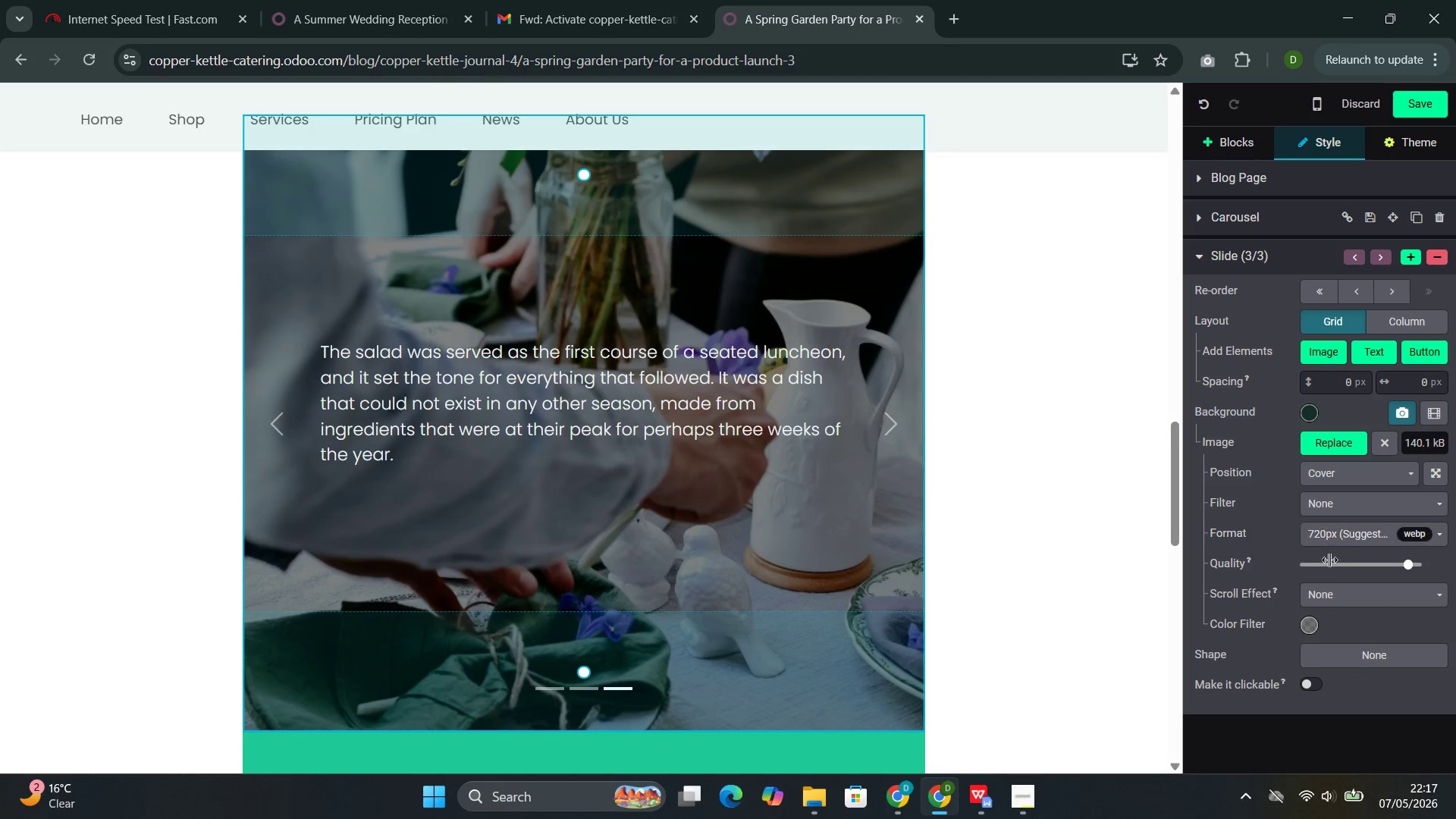 
left_click([1324, 591])
 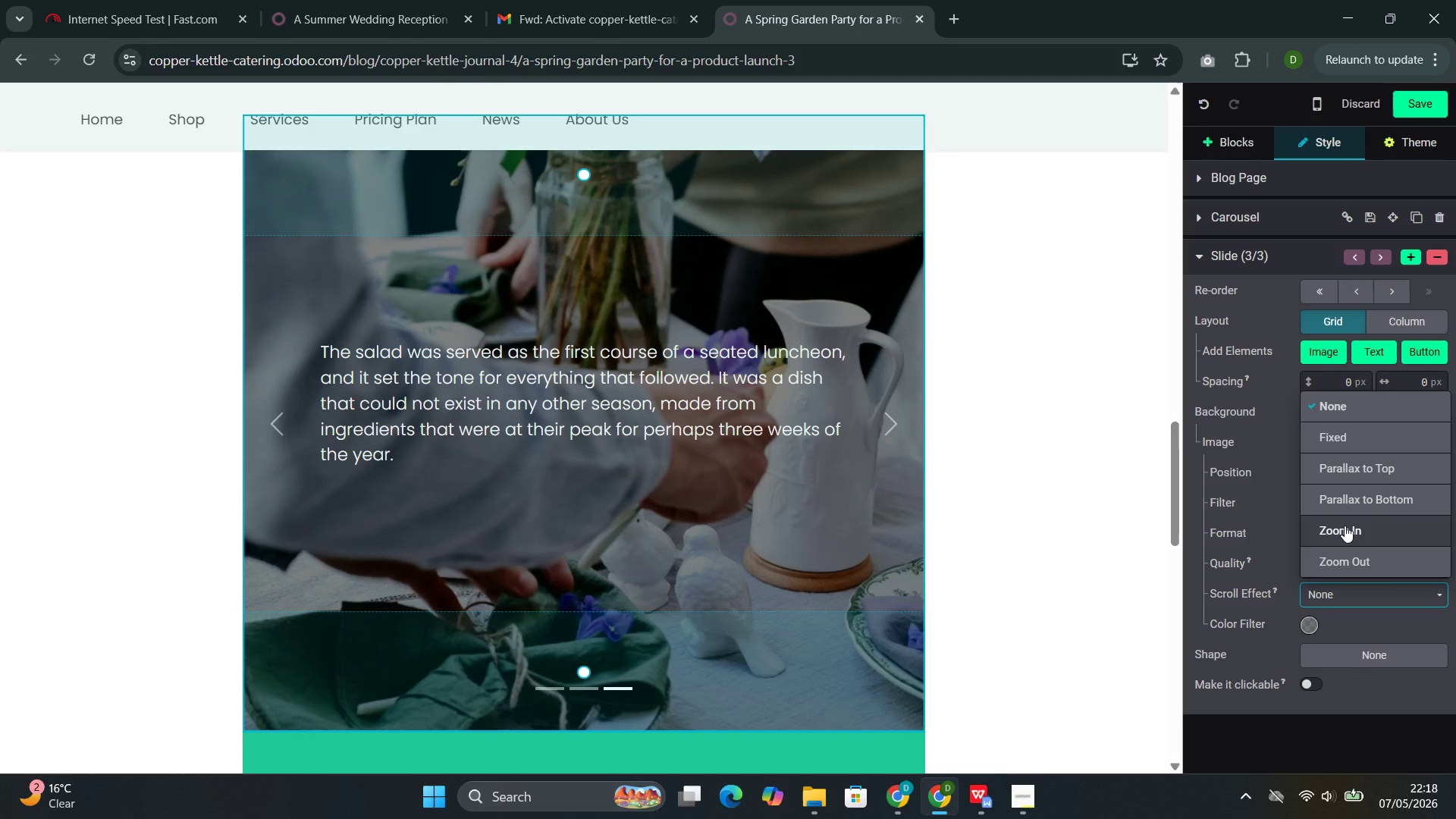 
left_click([1345, 526])
 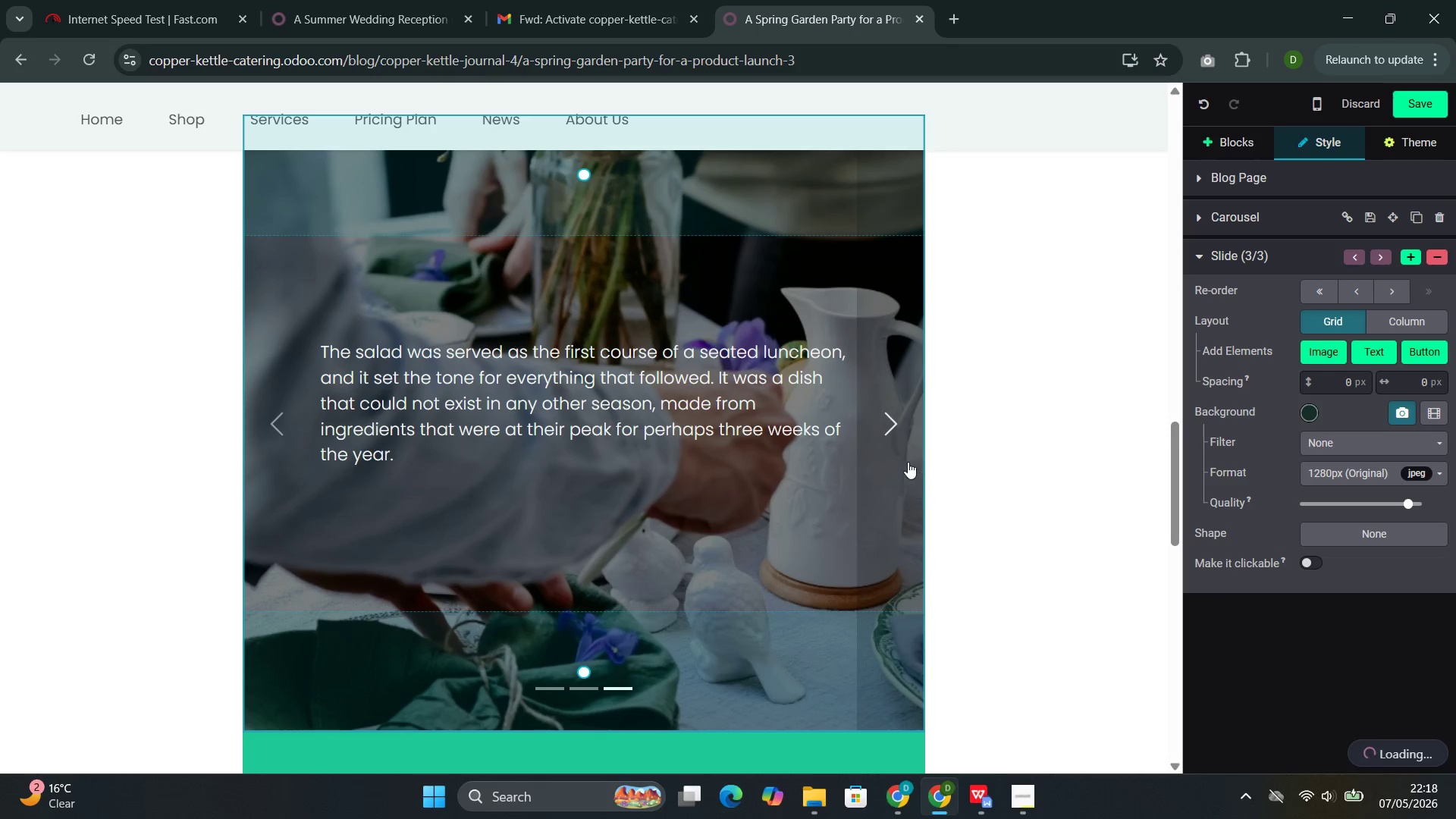 
left_click([902, 460])
 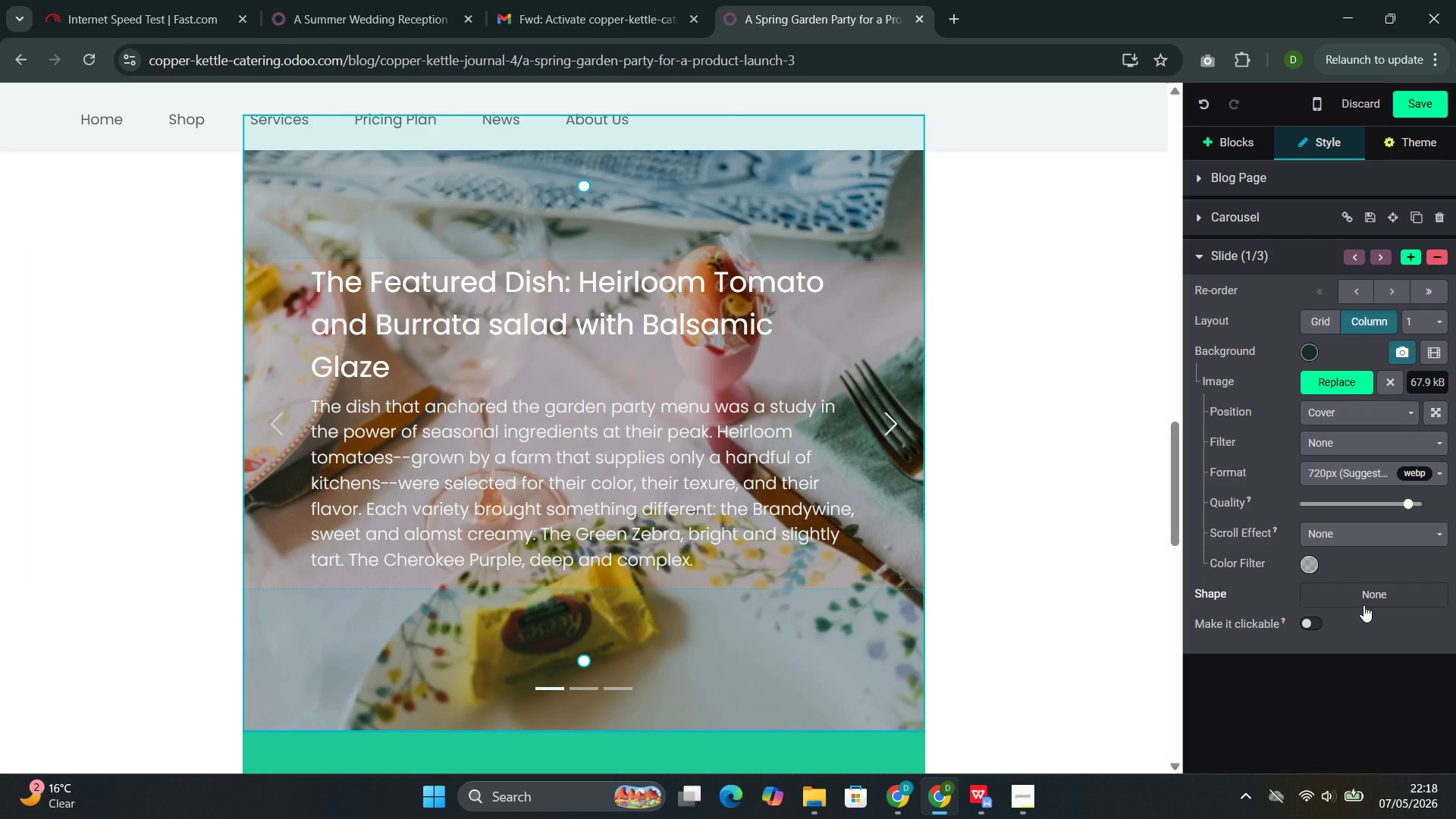 
wait(5.03)
 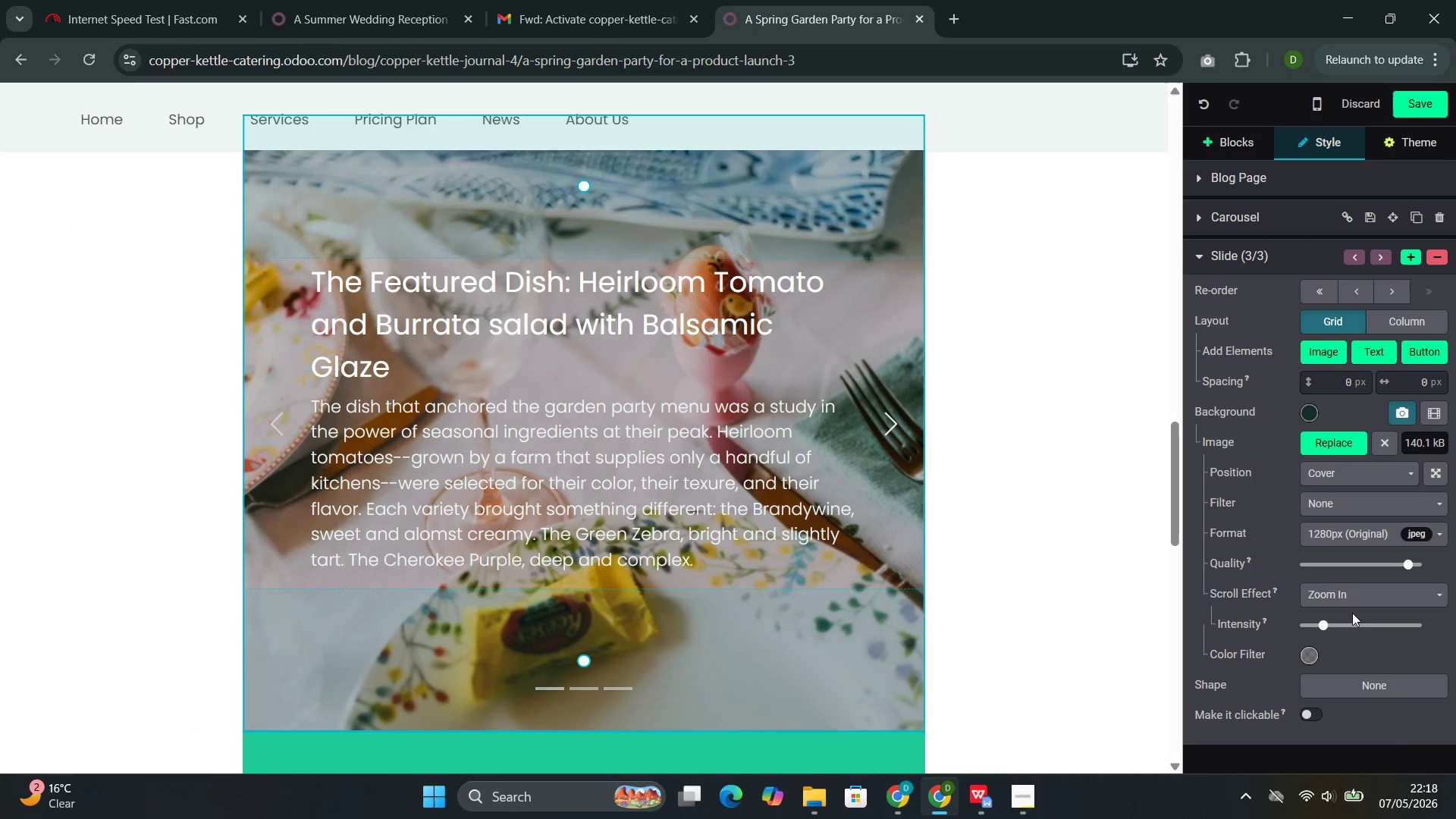 
left_click([1372, 537])
 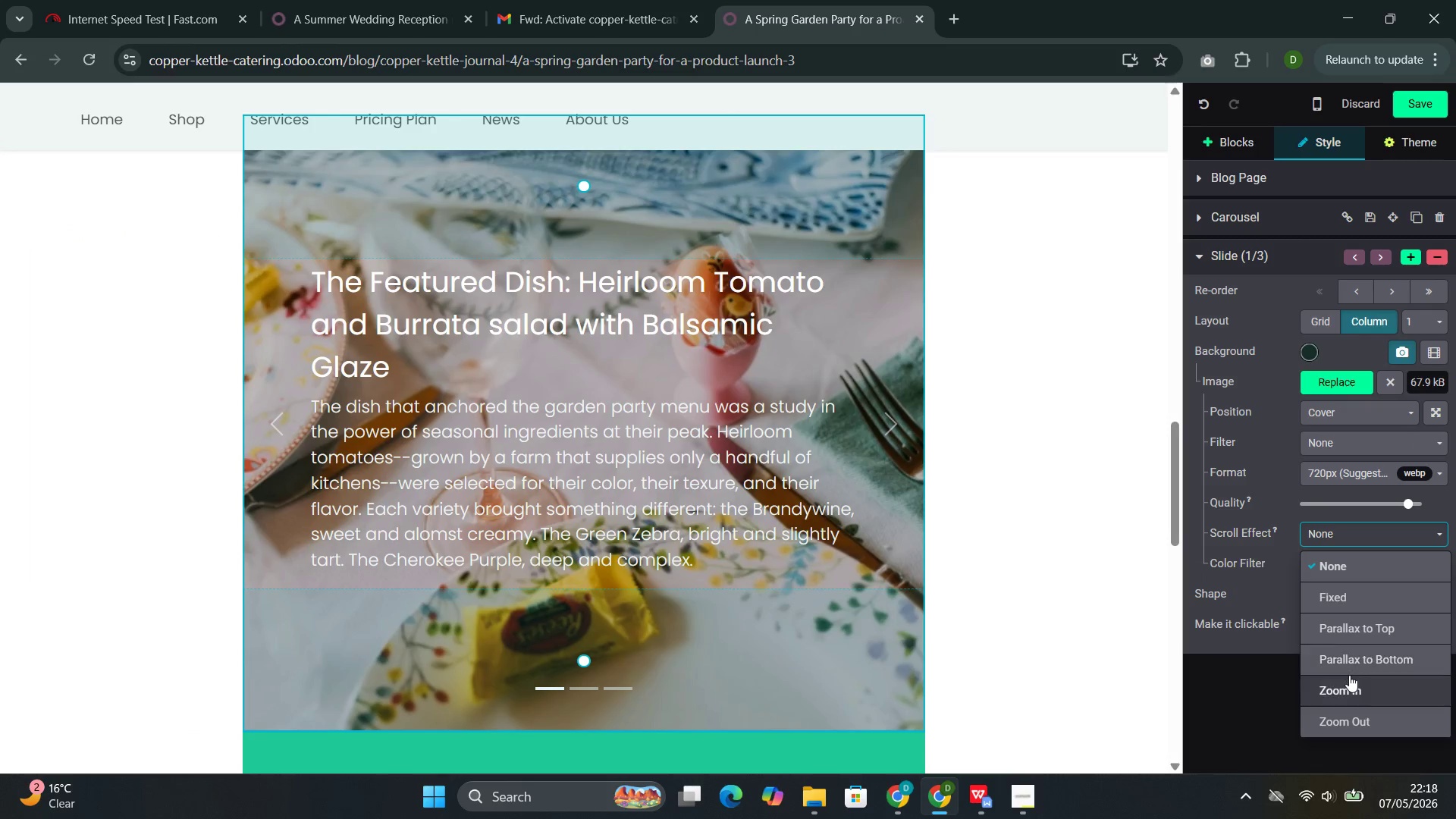 
left_click([1349, 676])
 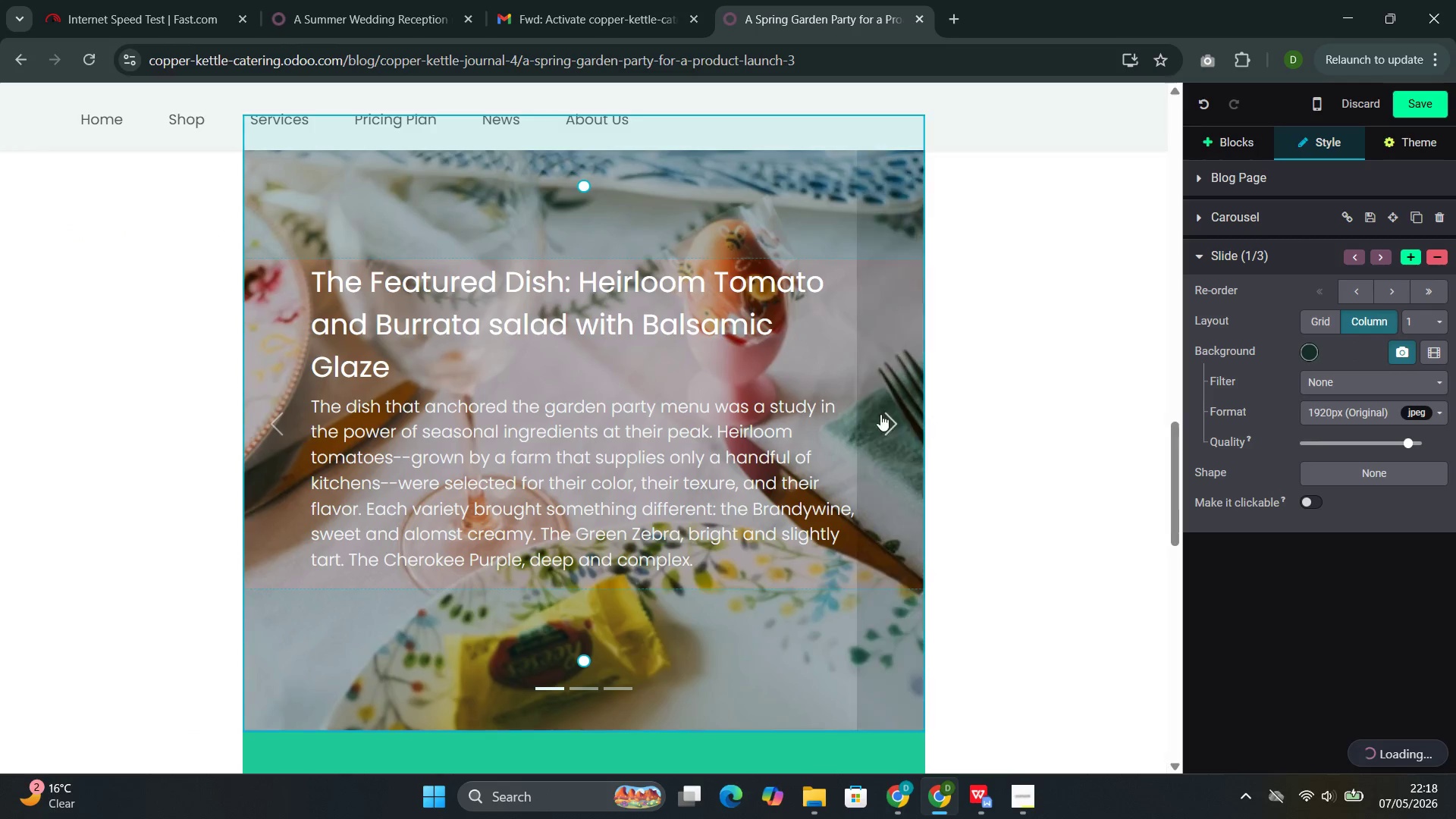 
left_click([880, 414])
 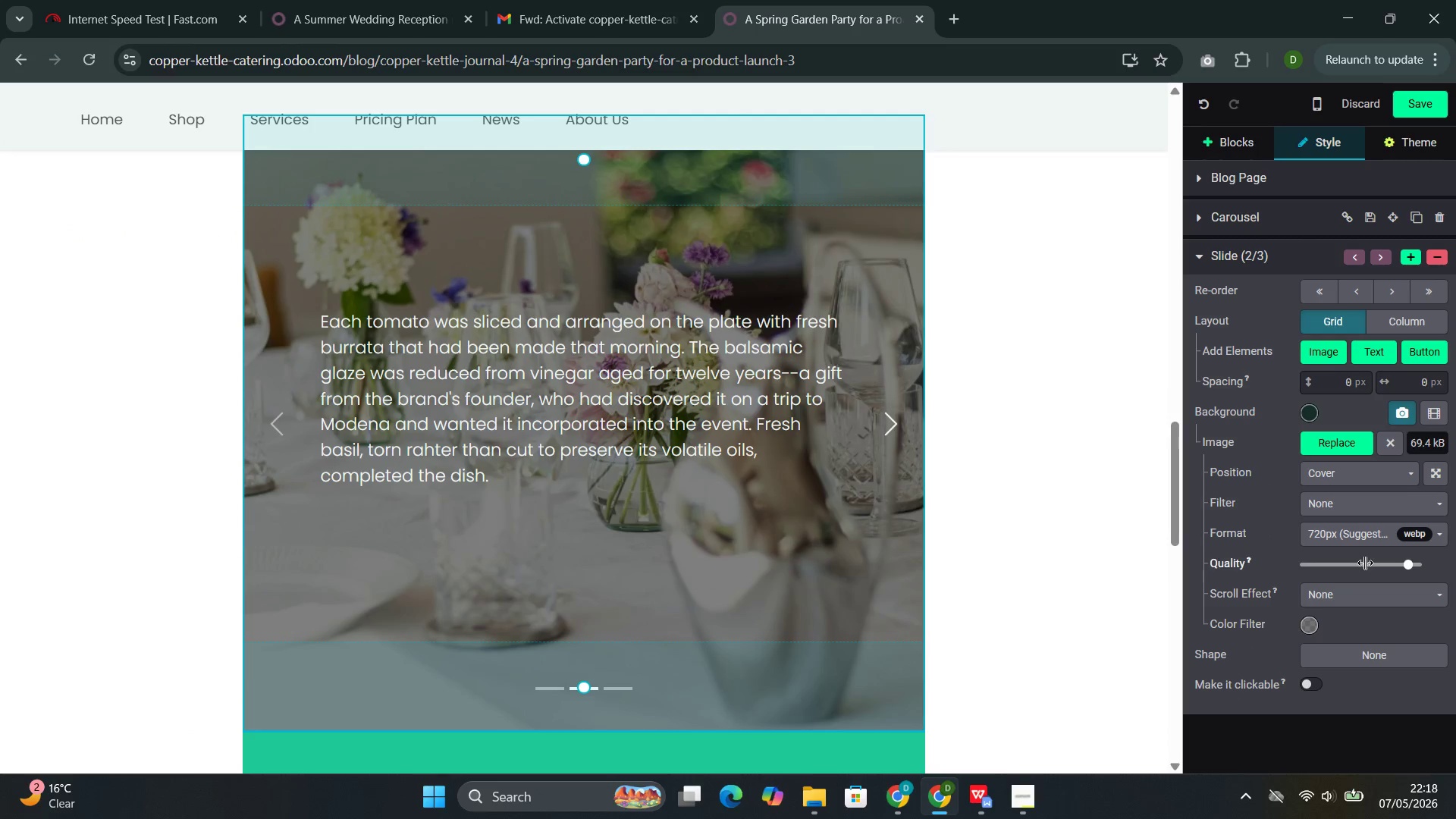 
left_click([1372, 601])
 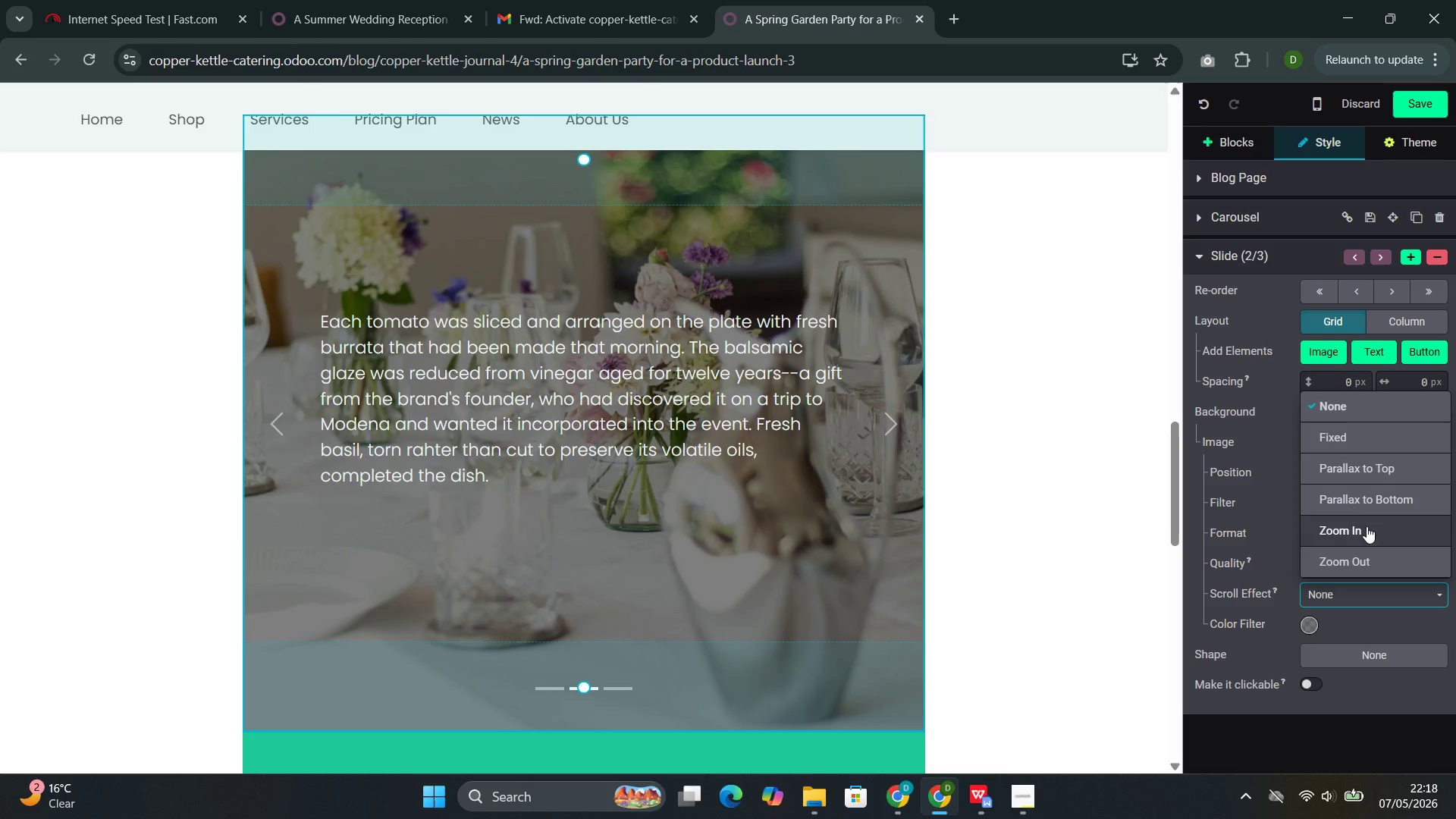 
left_click([1367, 529])
 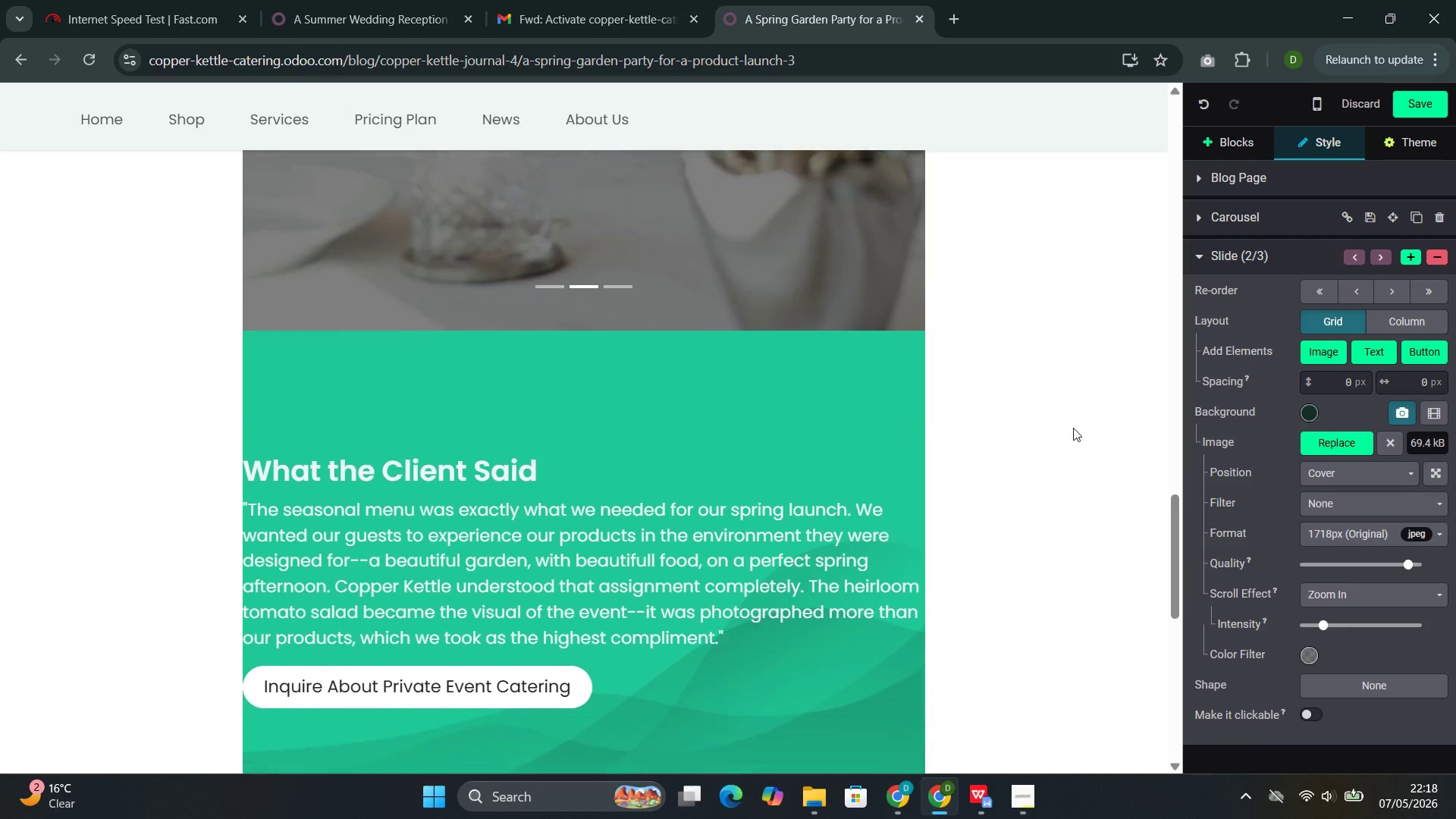 
wait(6.36)
 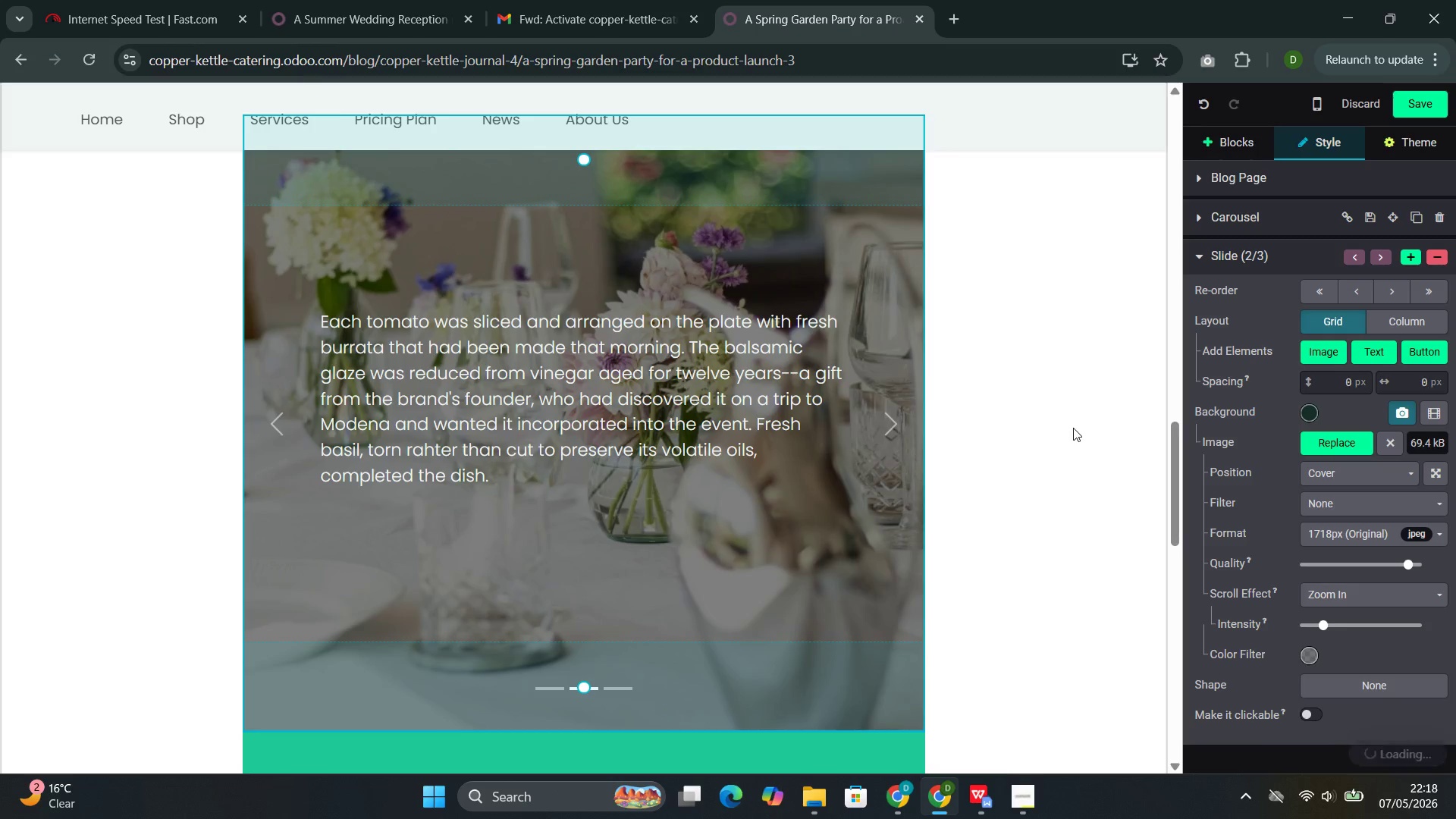 
left_click([441, 555])
 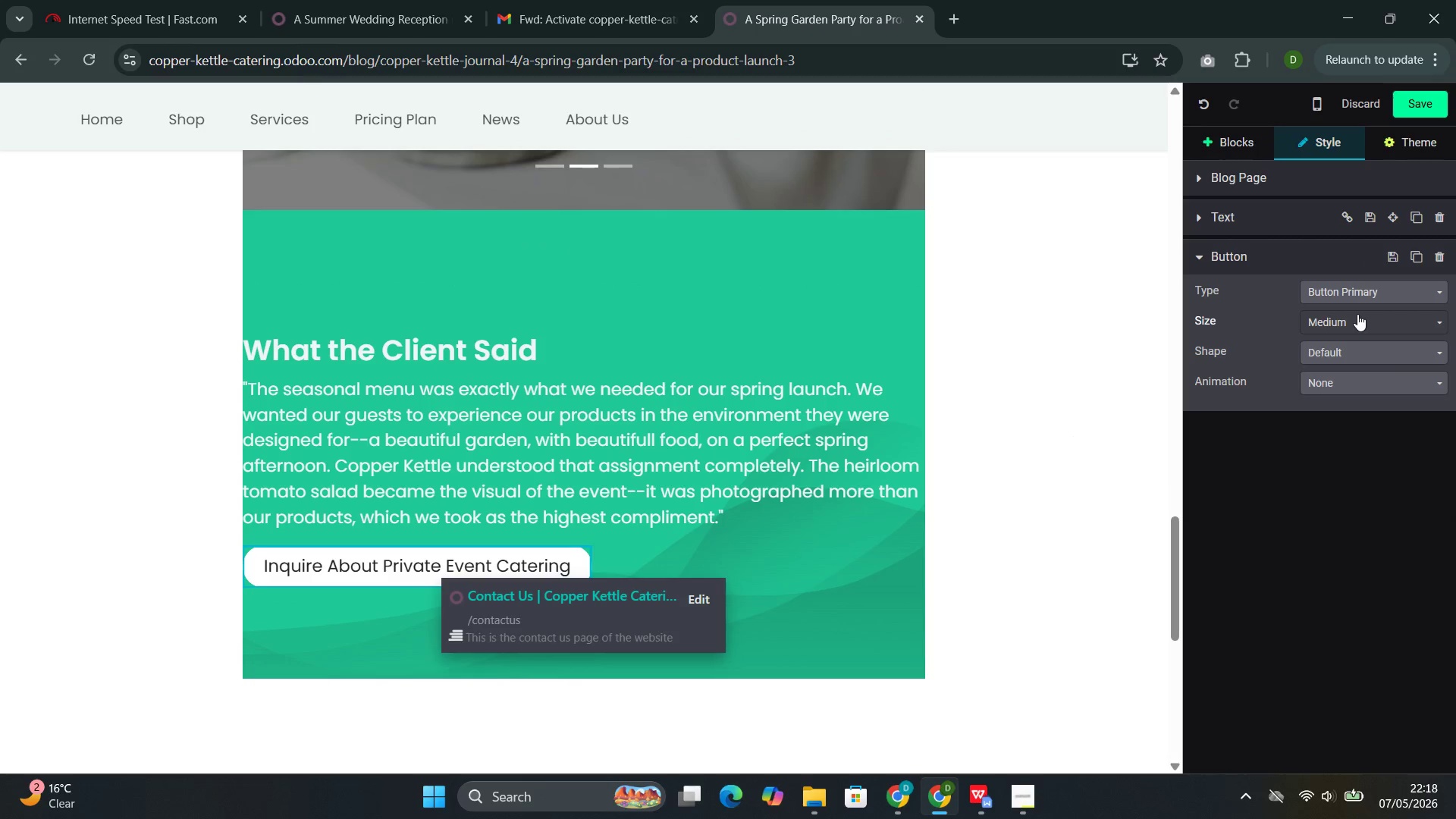 
left_click([1367, 296])
 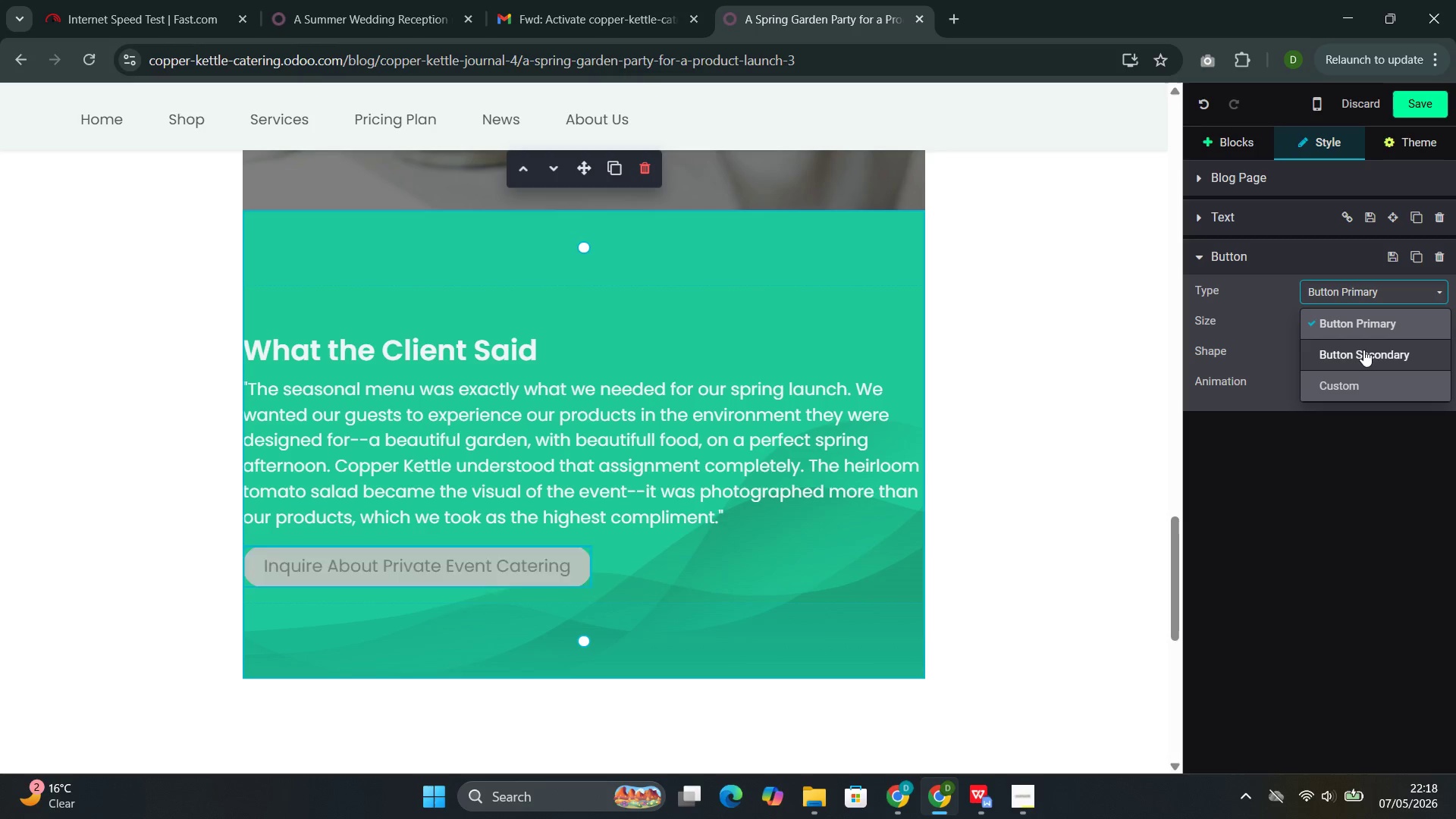 
left_click([1363, 348])
 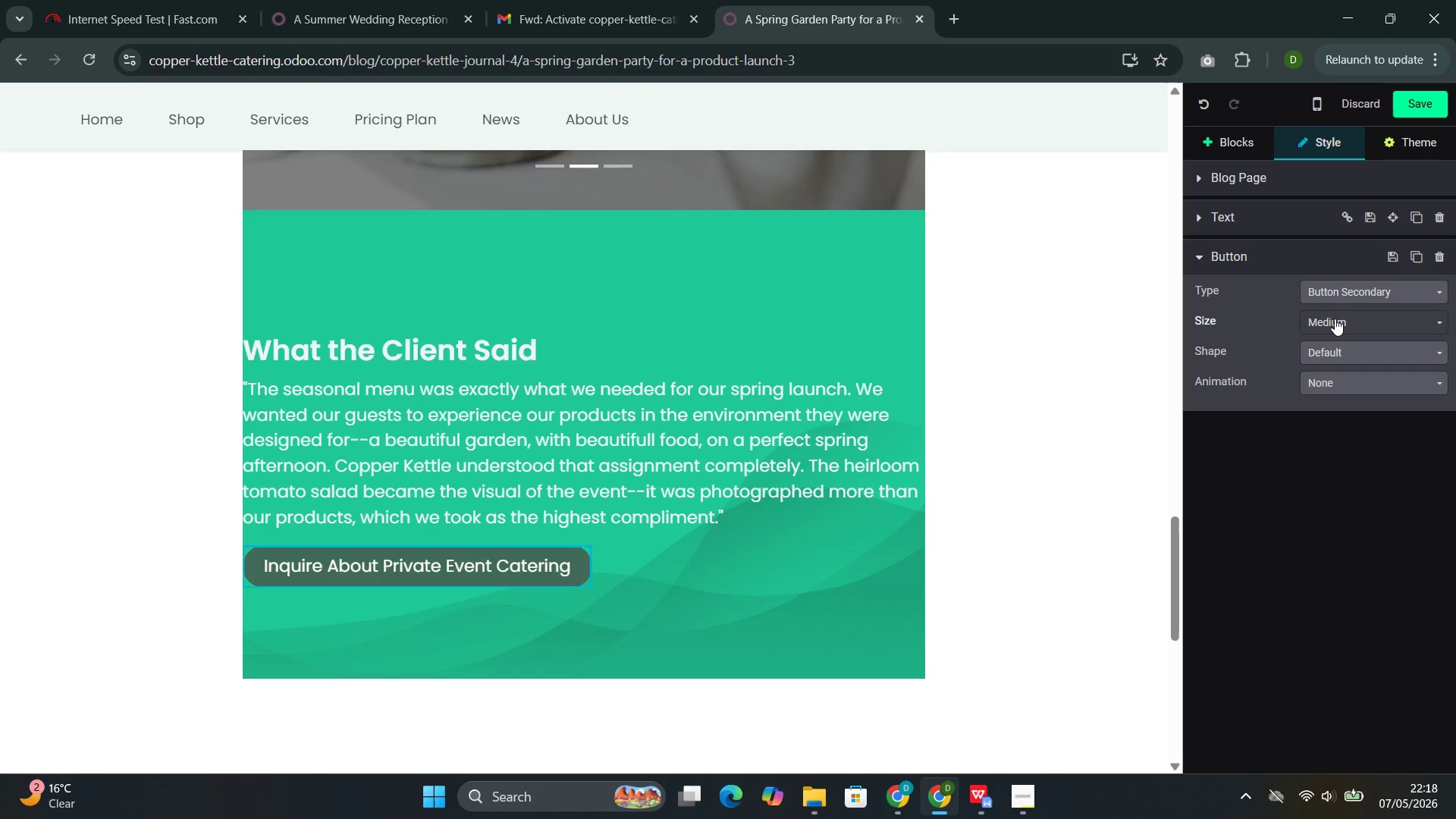 
left_click([1335, 318])
 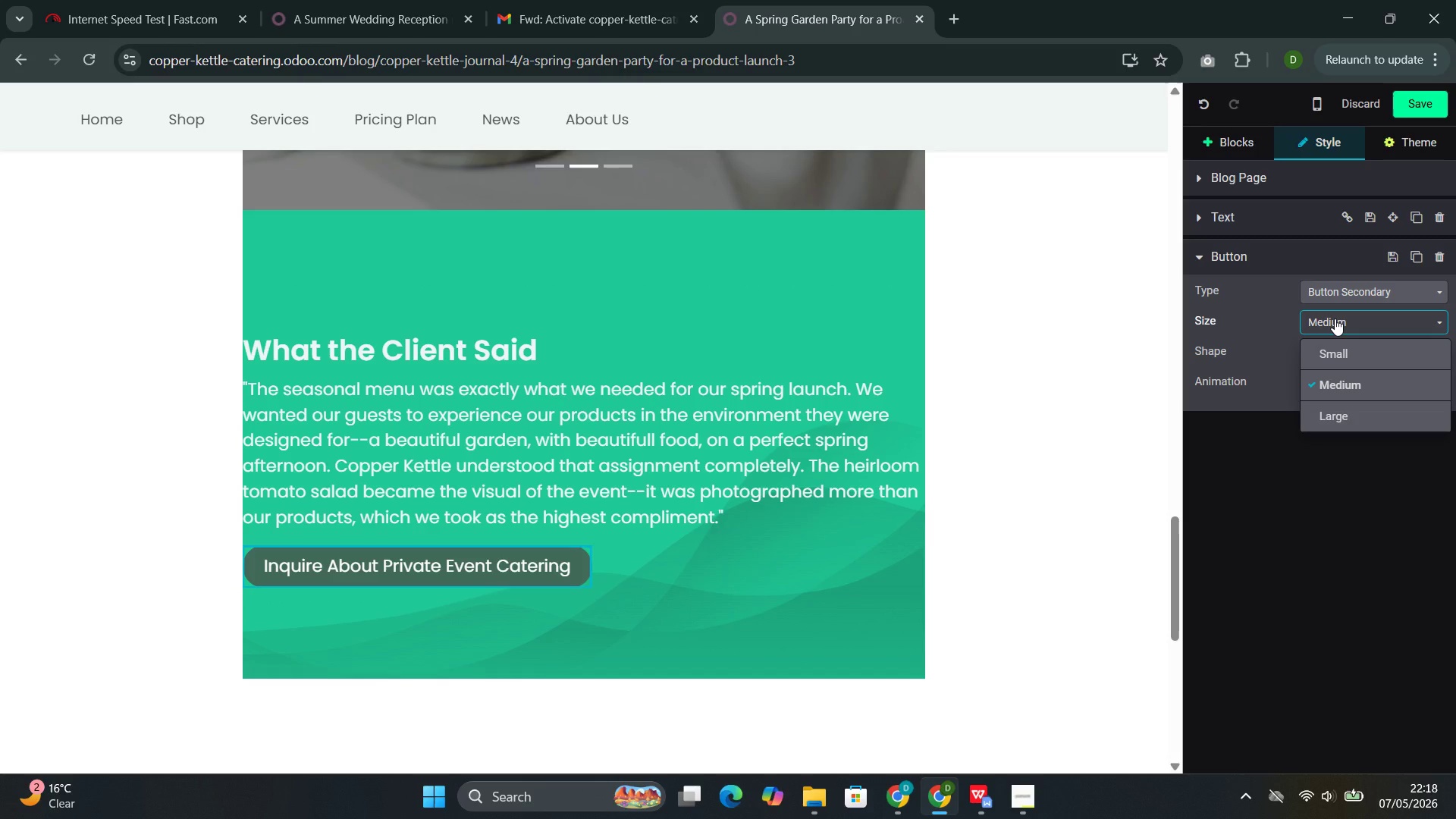 
left_click([1335, 318])
 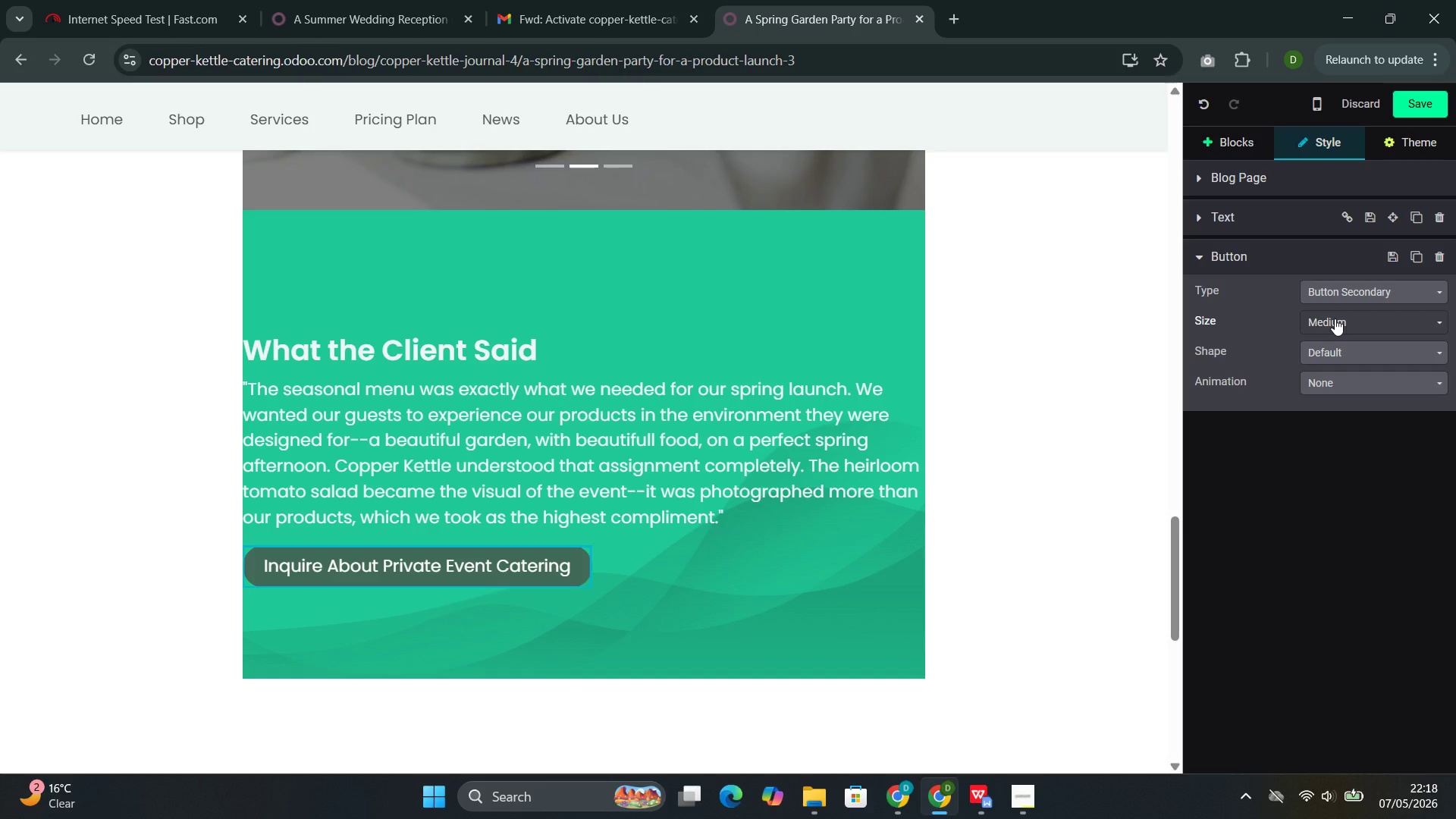 
wait(5.72)
 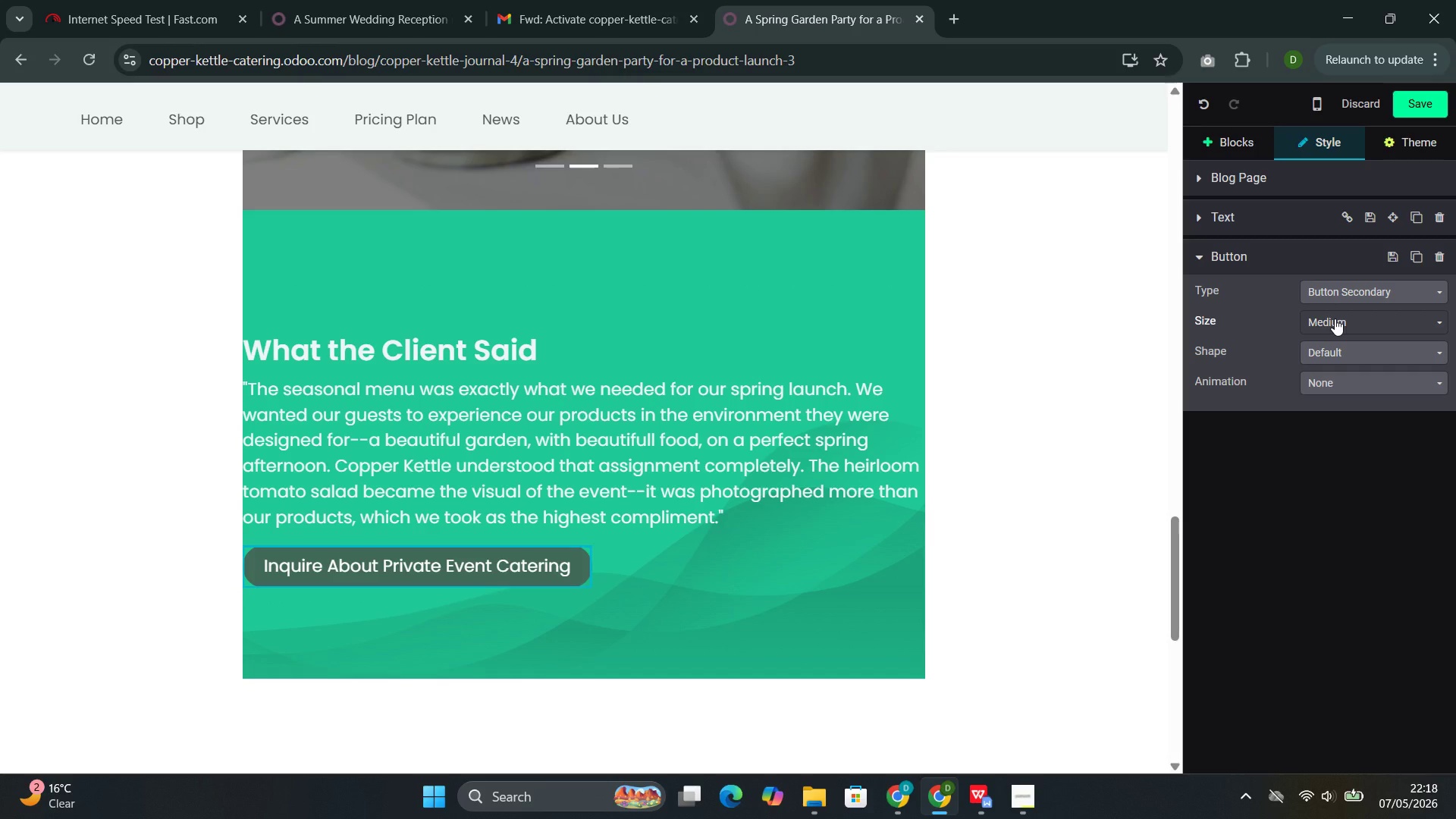 
left_click([1332, 390])
 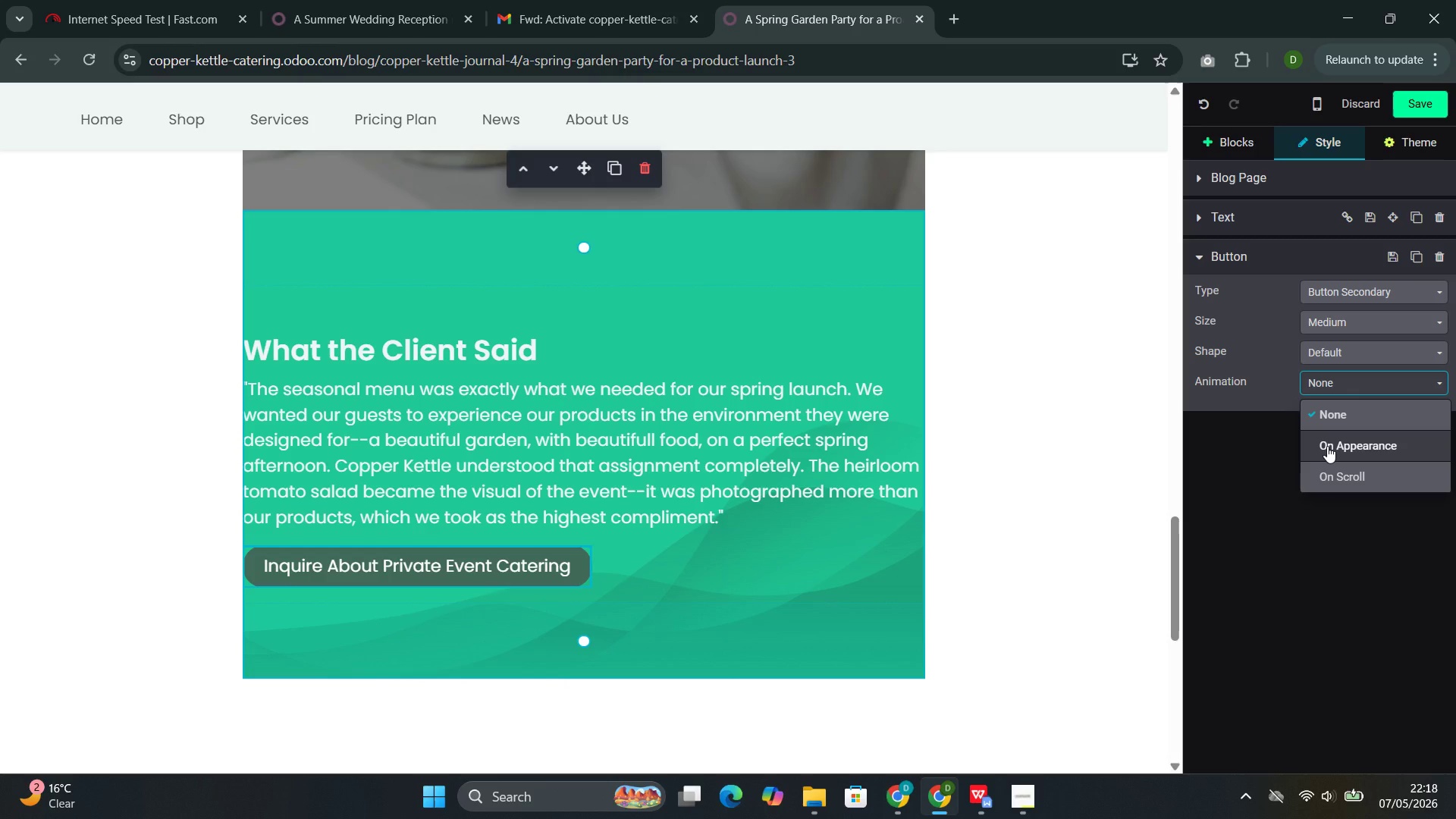 
left_click([1327, 446])
 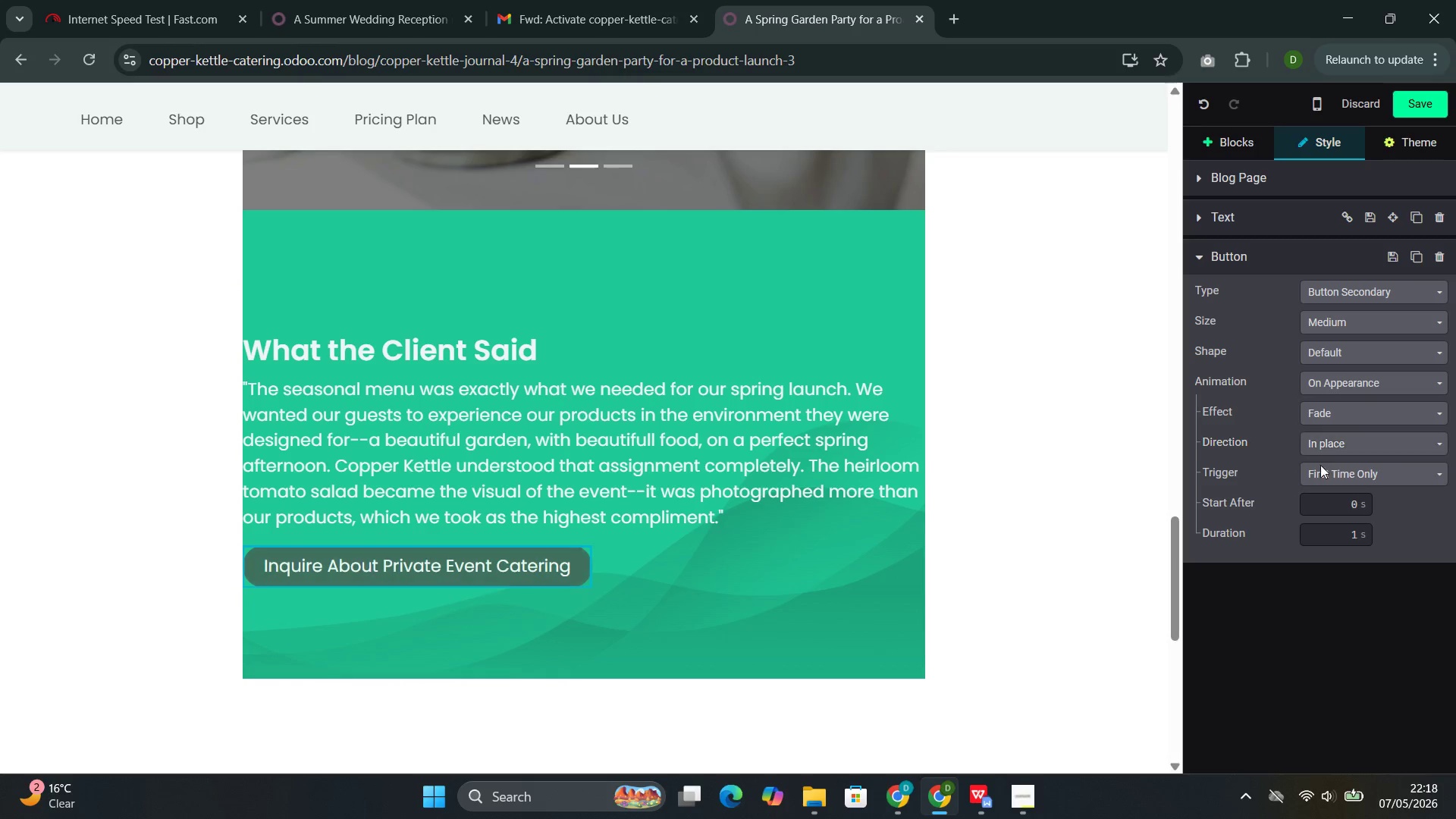 
left_click([1318, 467])
 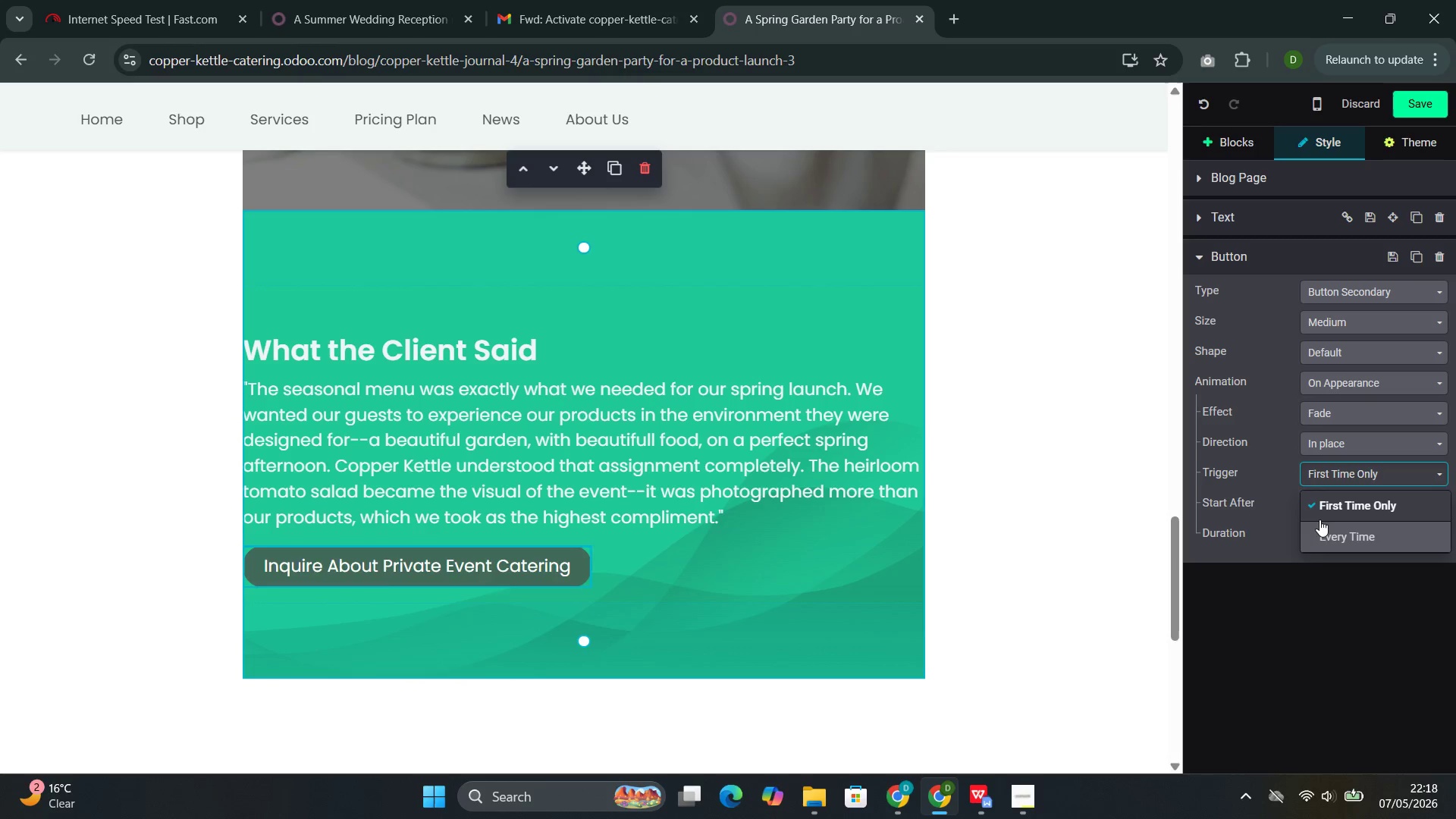 
left_click([1313, 536])
 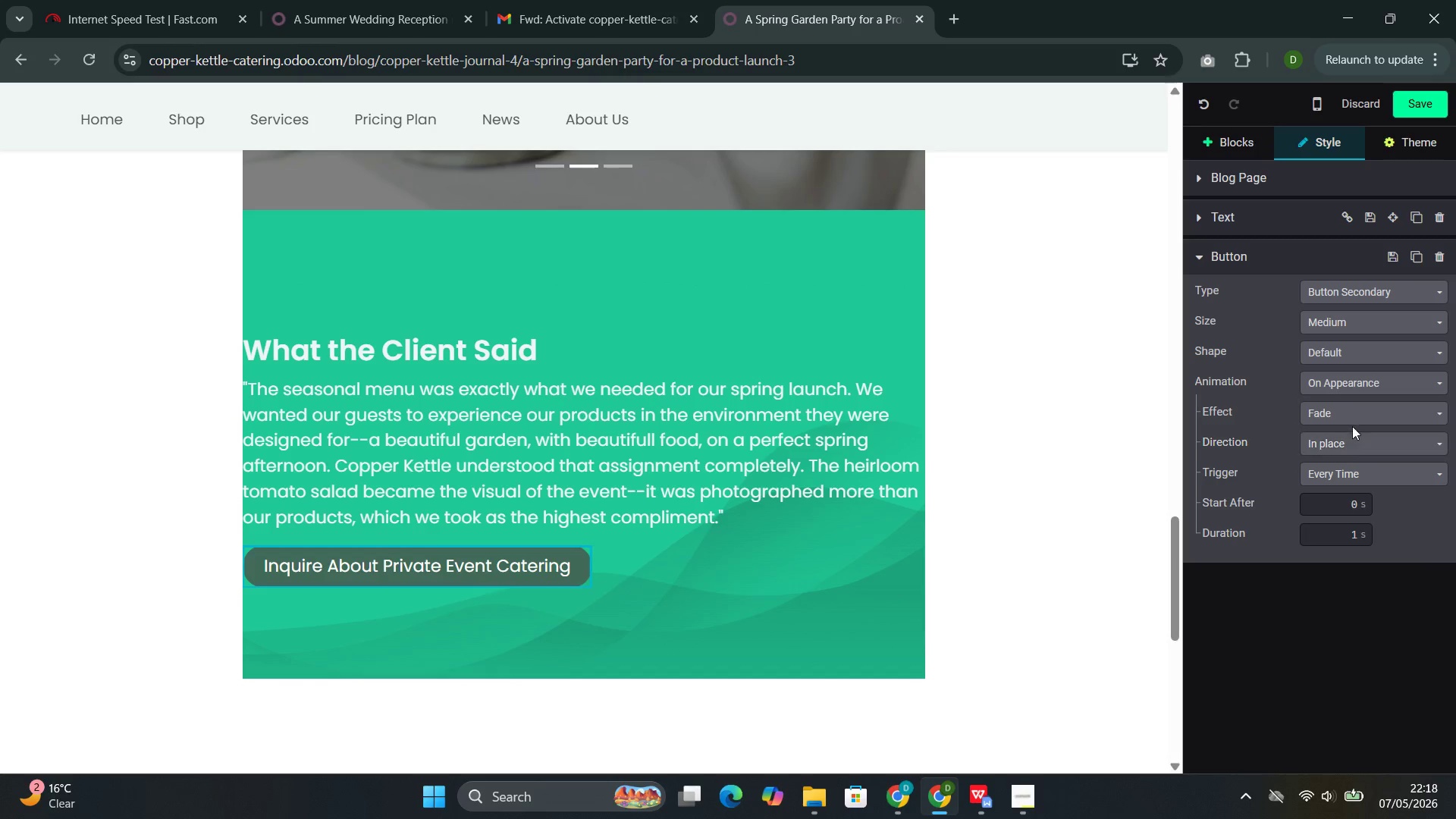 
left_click([1357, 419])
 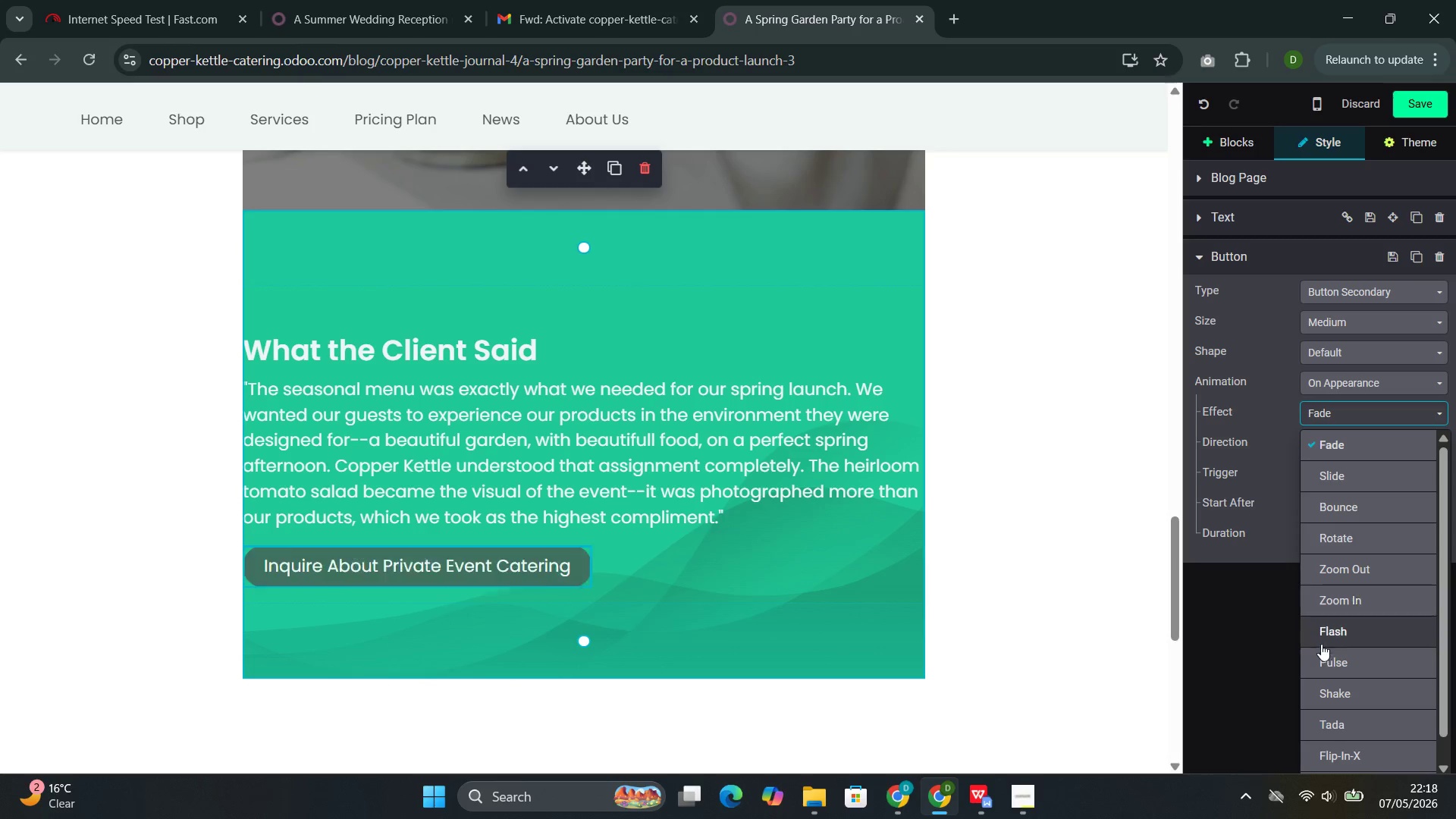 
left_click([1320, 699])
 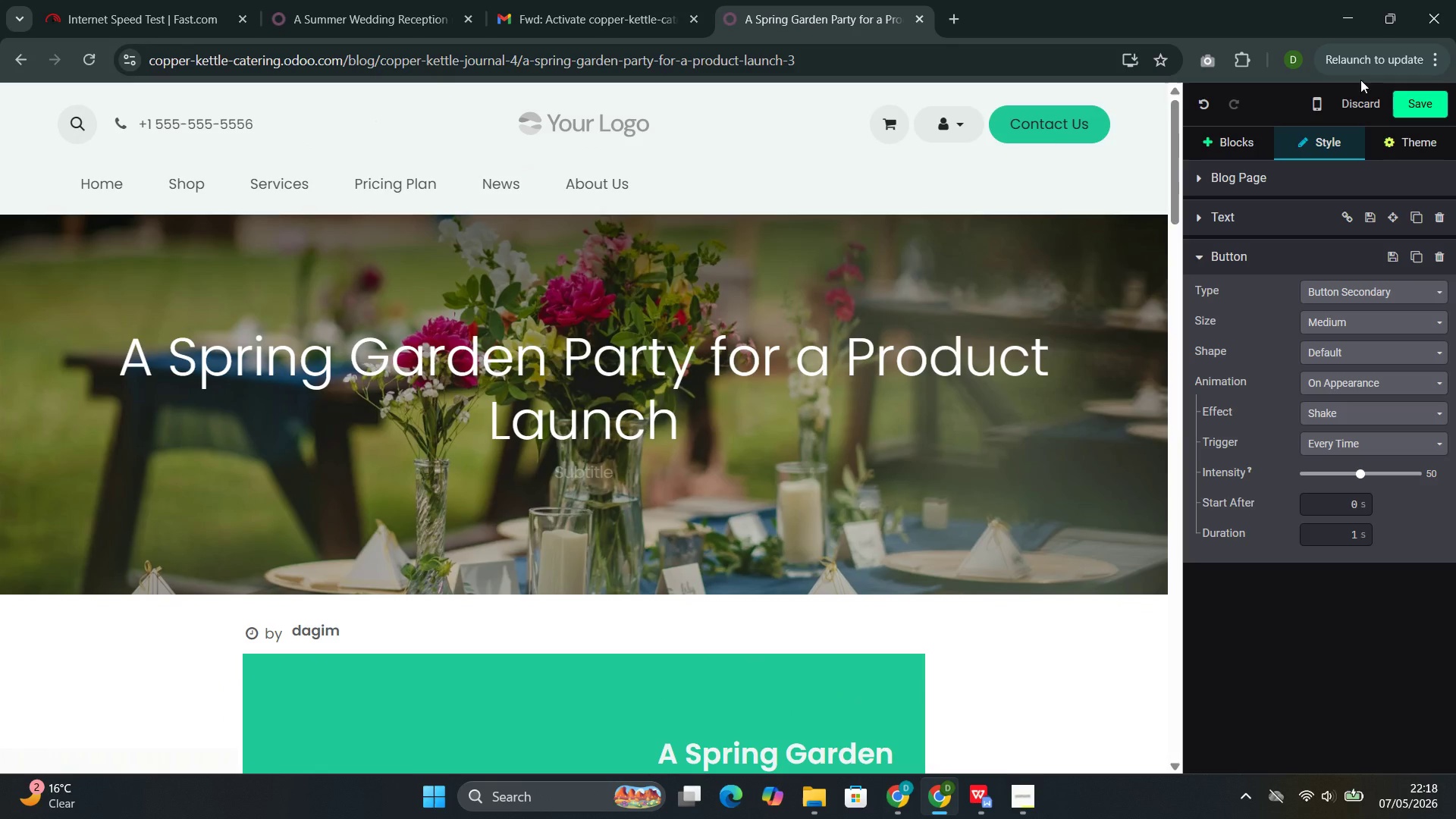 
wait(5.06)
 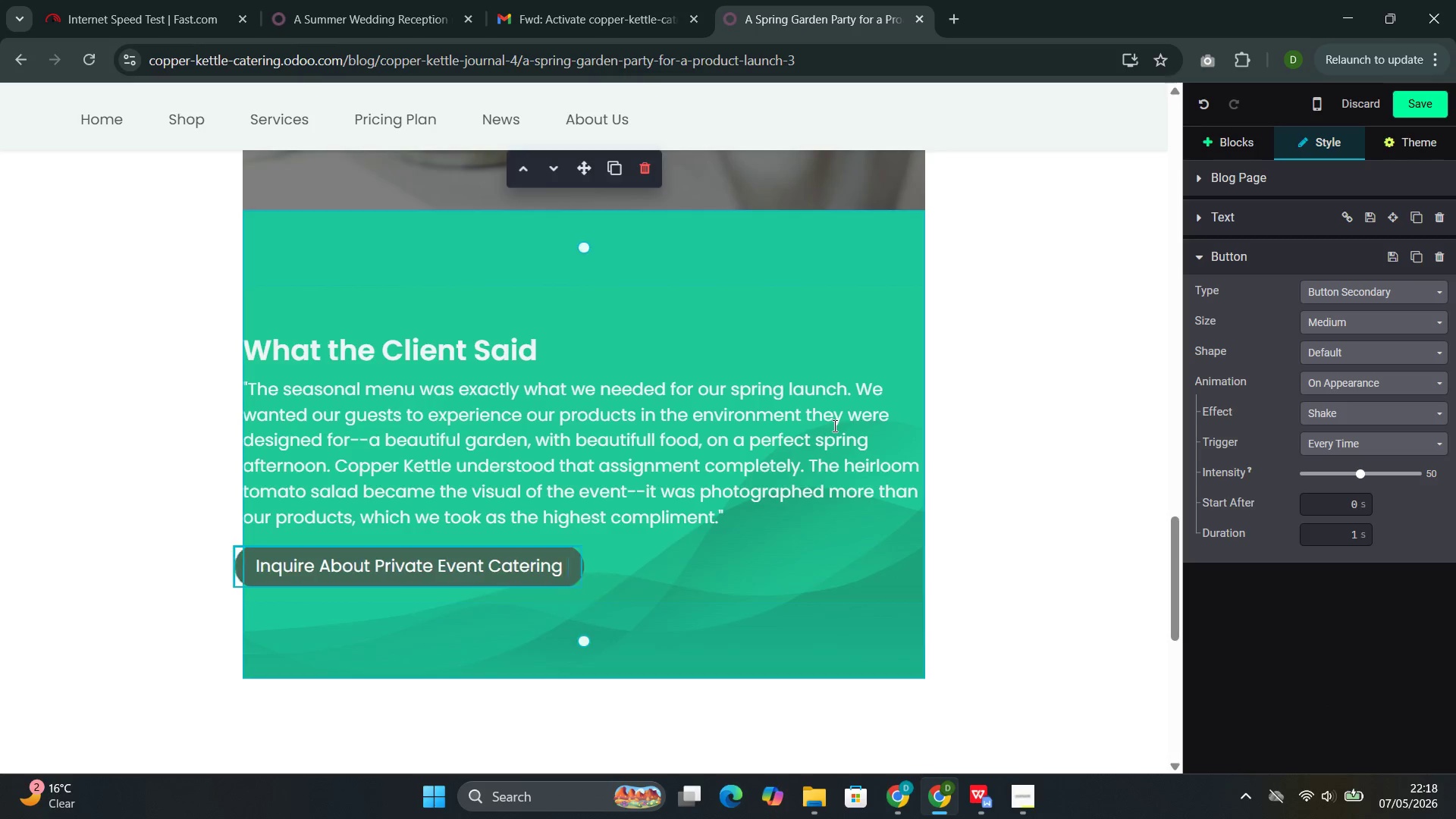 
left_click([1417, 111])
 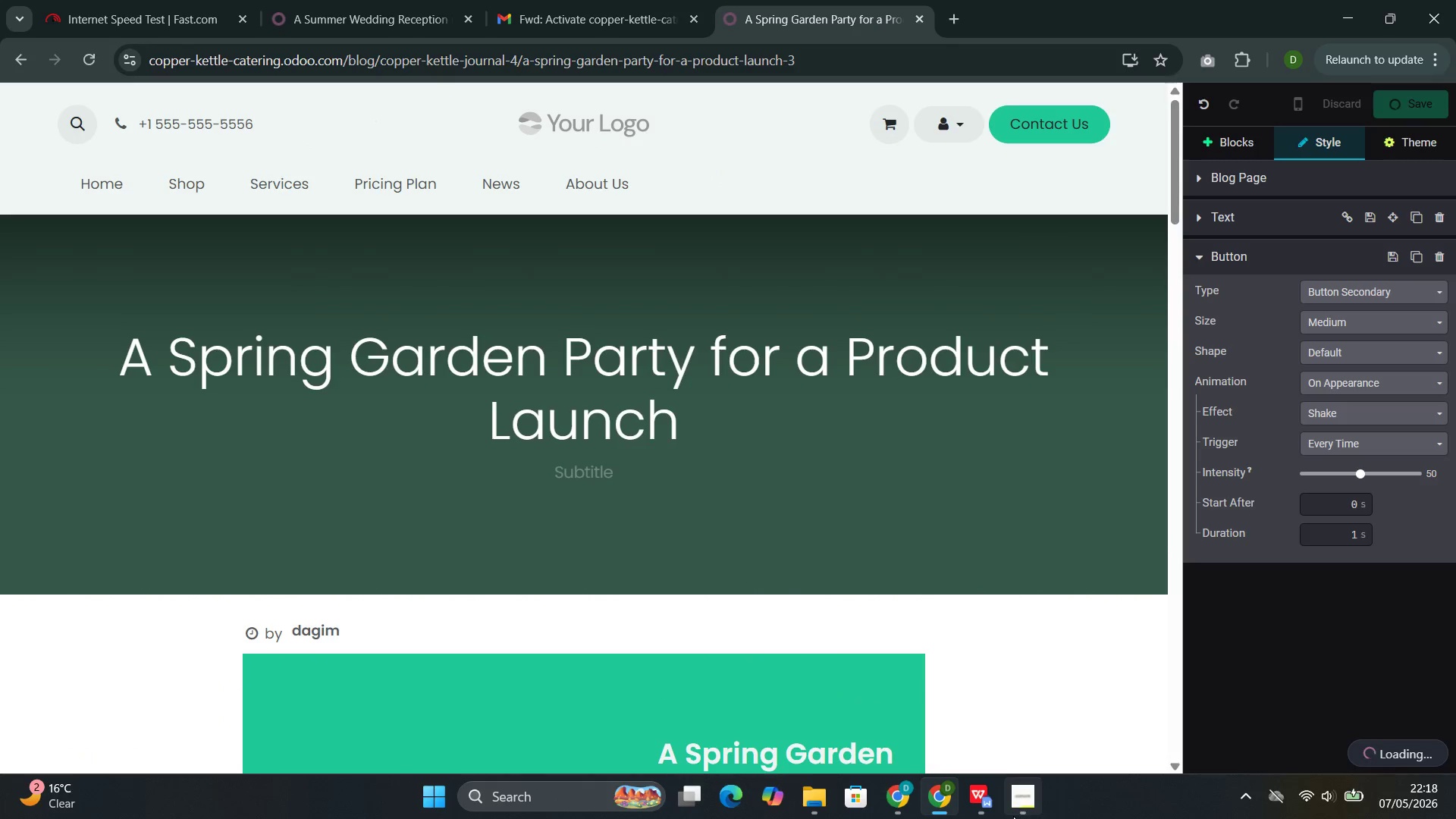 
left_click([968, 736])
 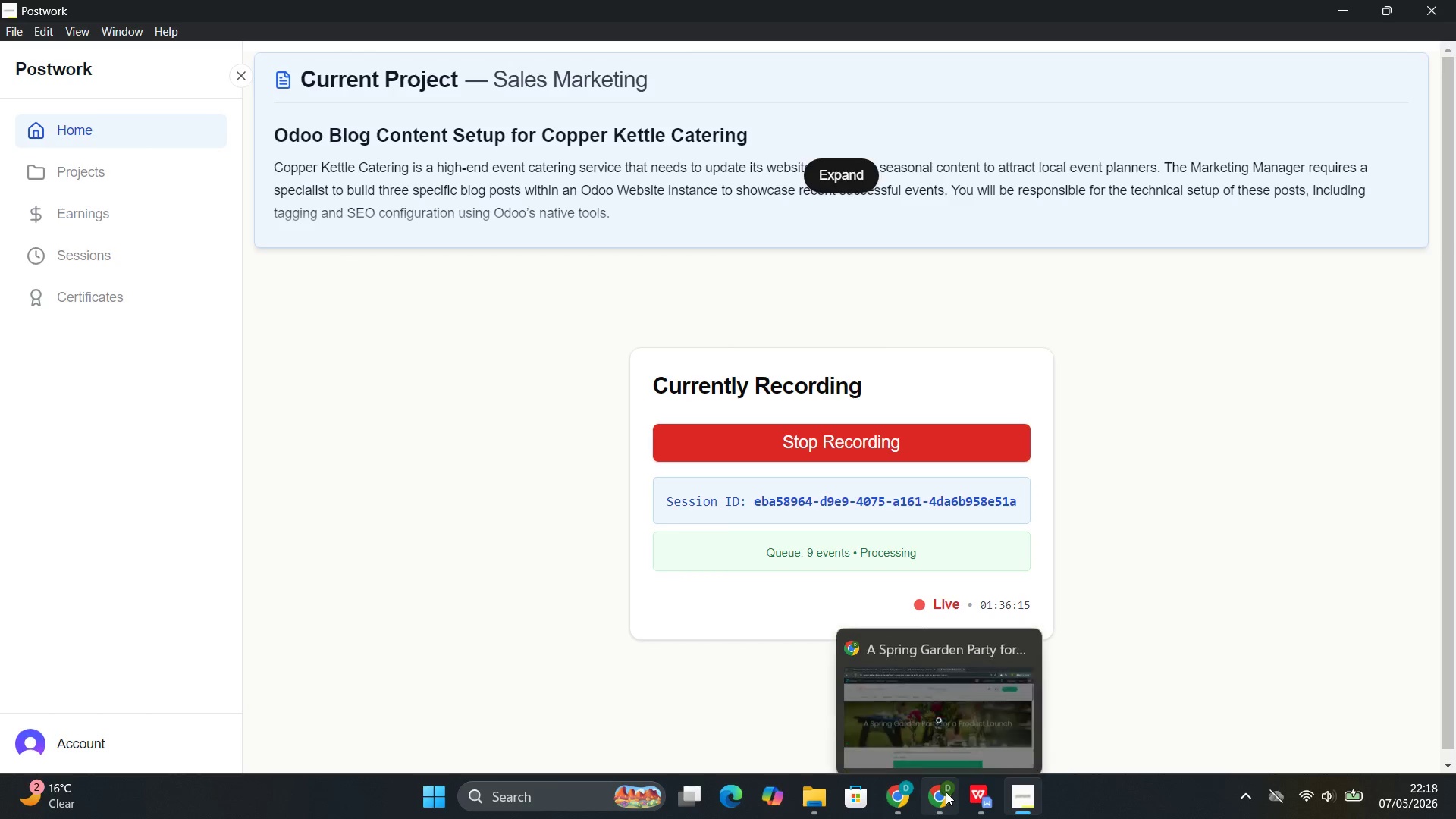 
left_click([892, 685])
 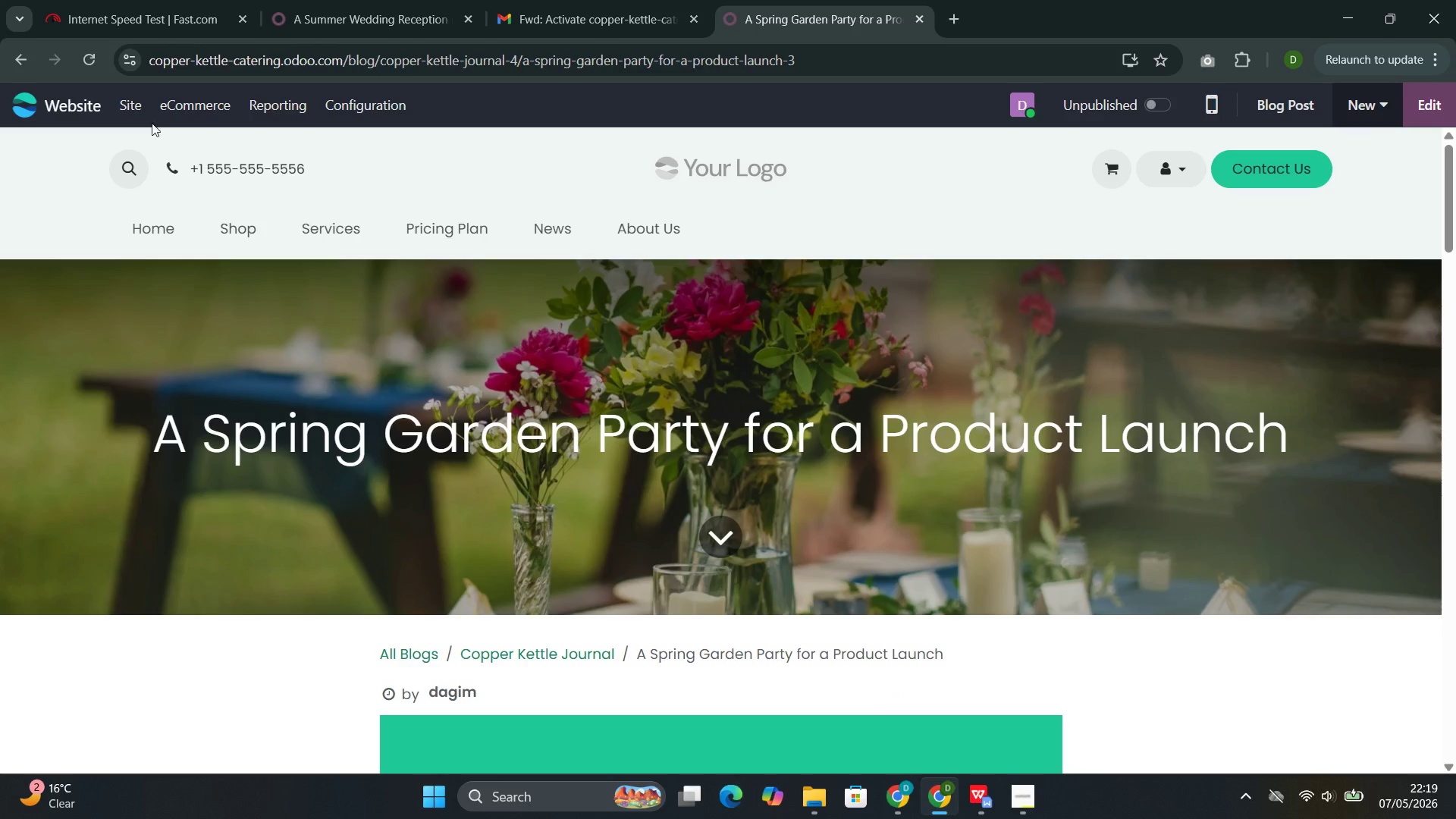 
left_click([140, 105])
 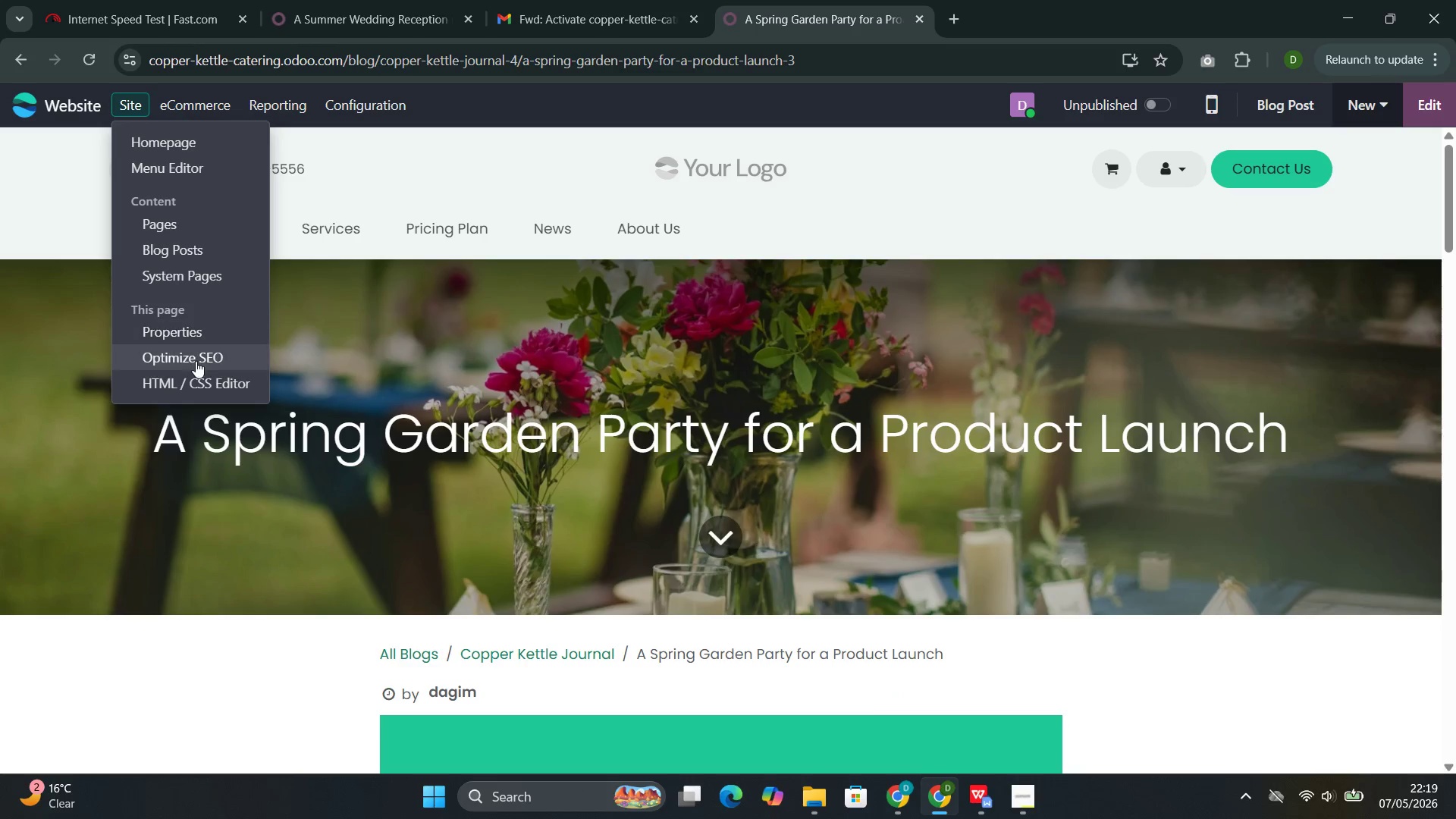 
left_click([196, 361])
 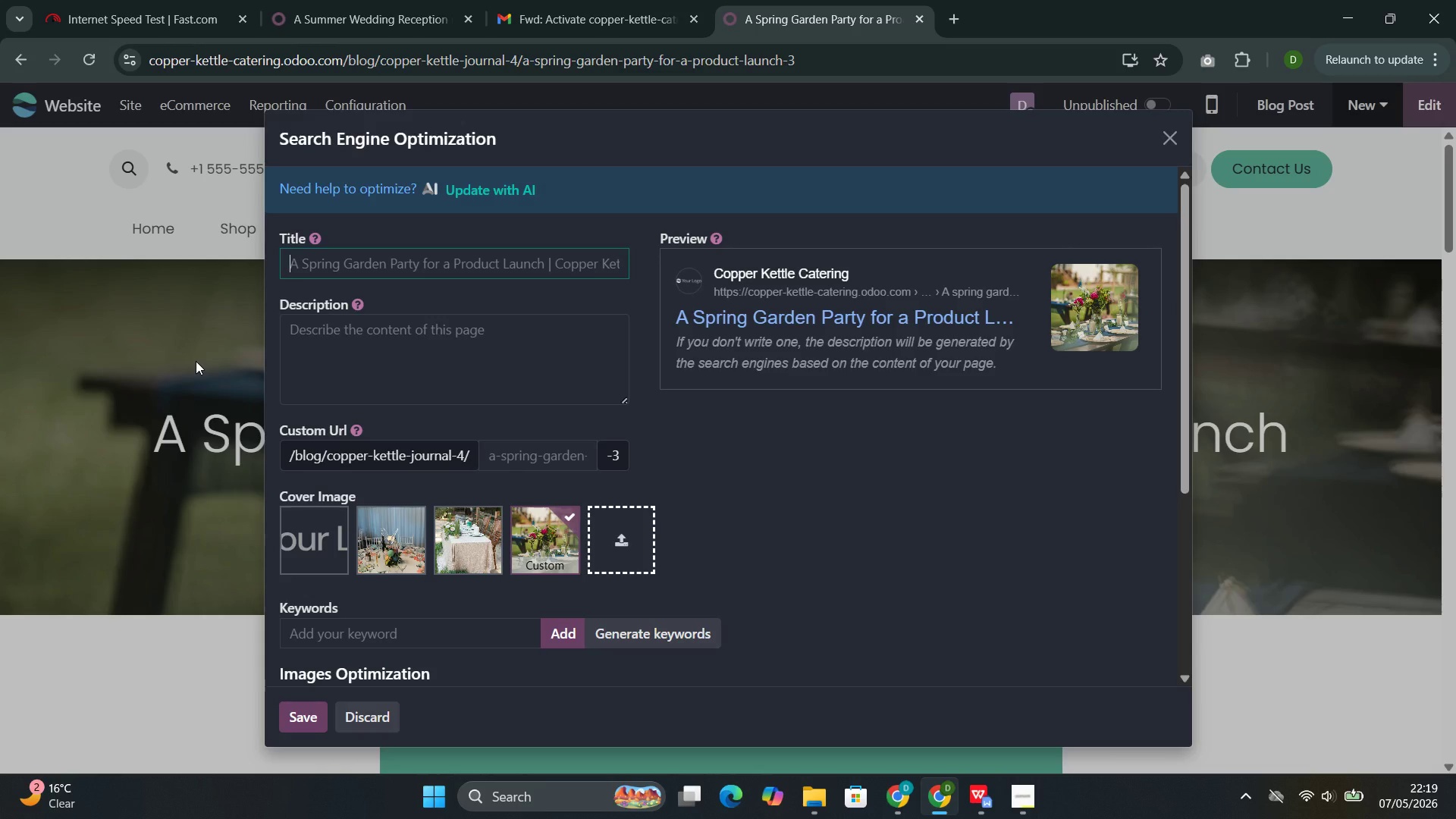 
wait(12.39)
 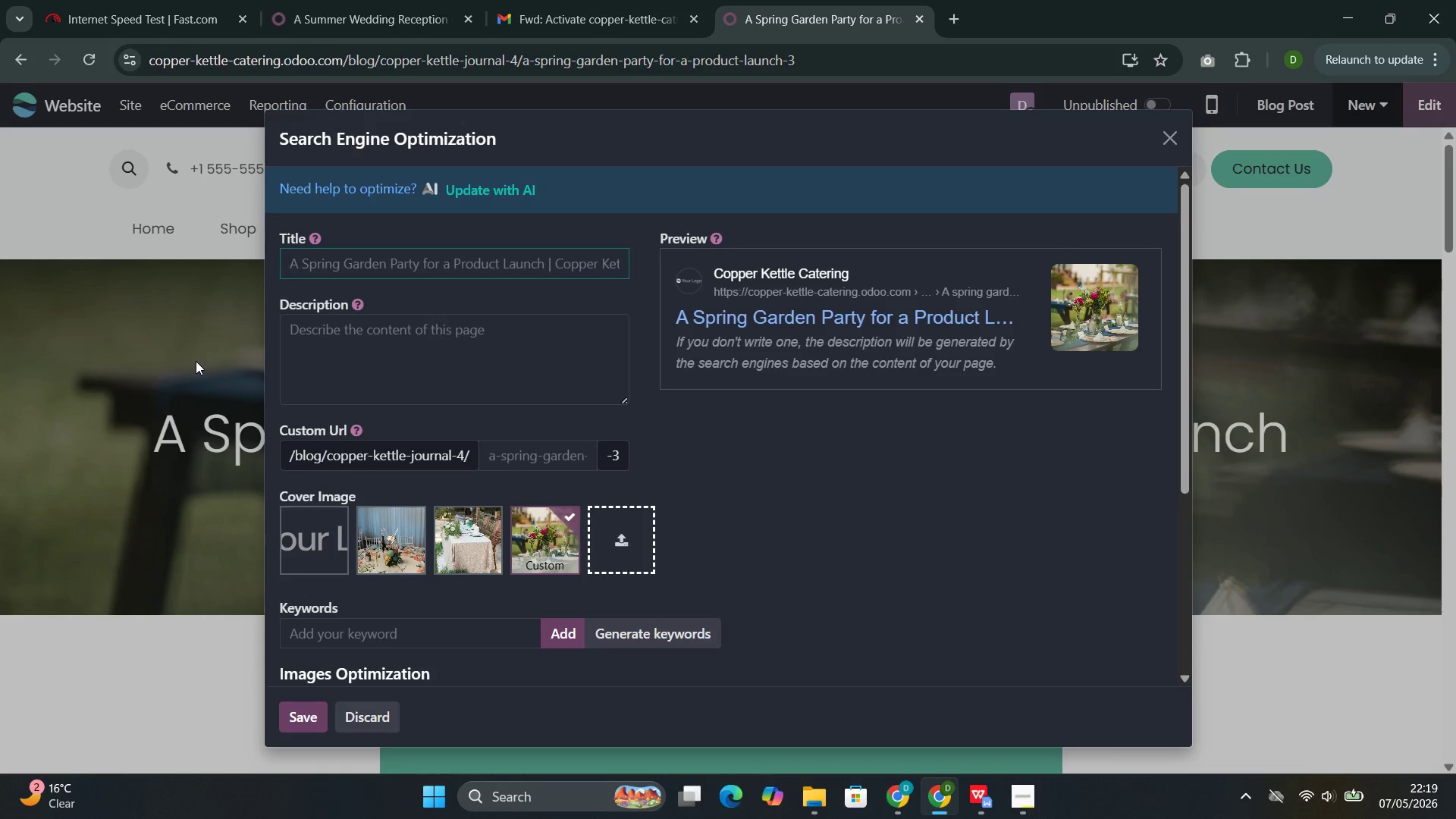 
type(A SPeing )
 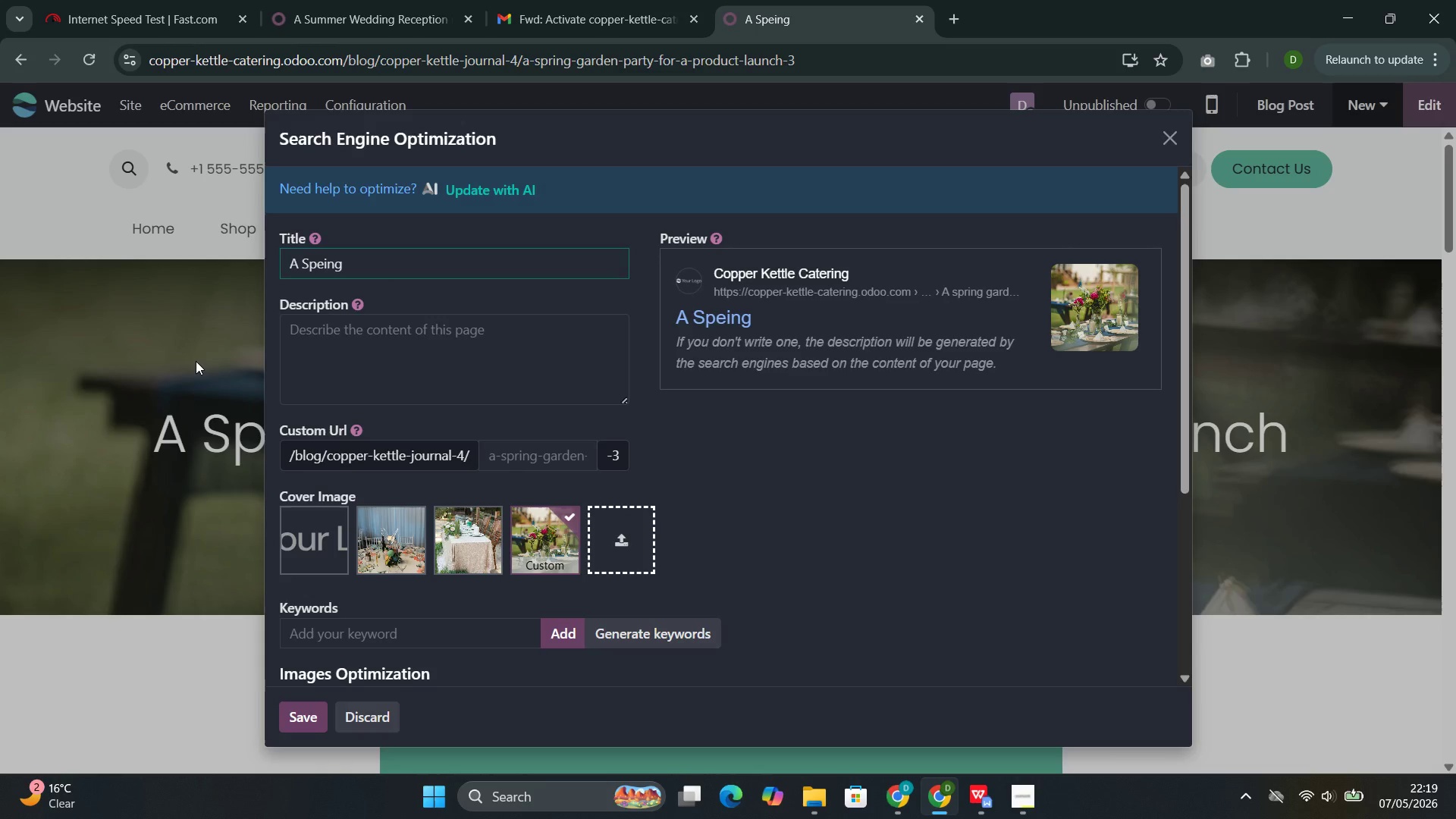 
key(ArrowLeft)
 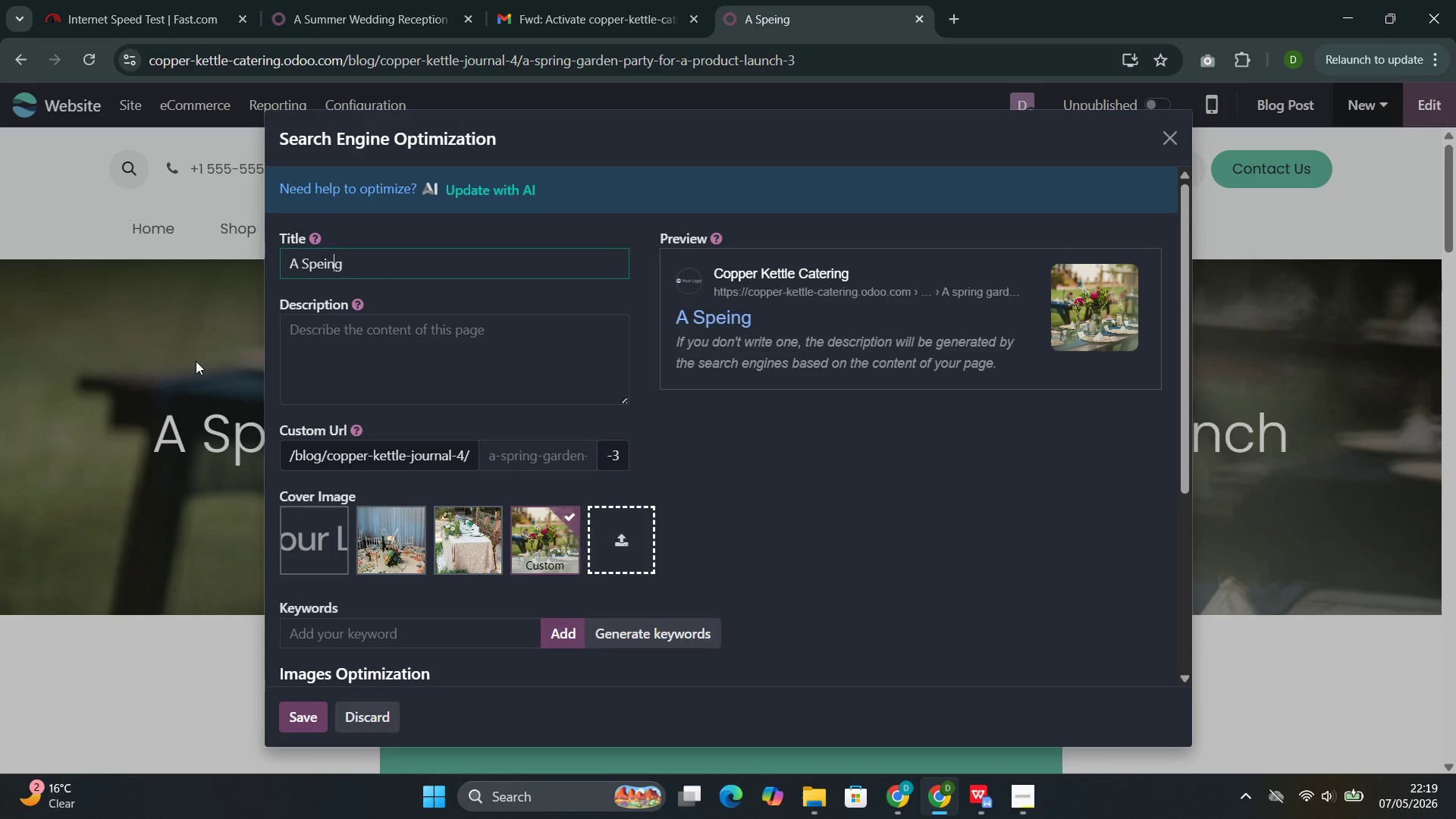 
key(ArrowLeft)
 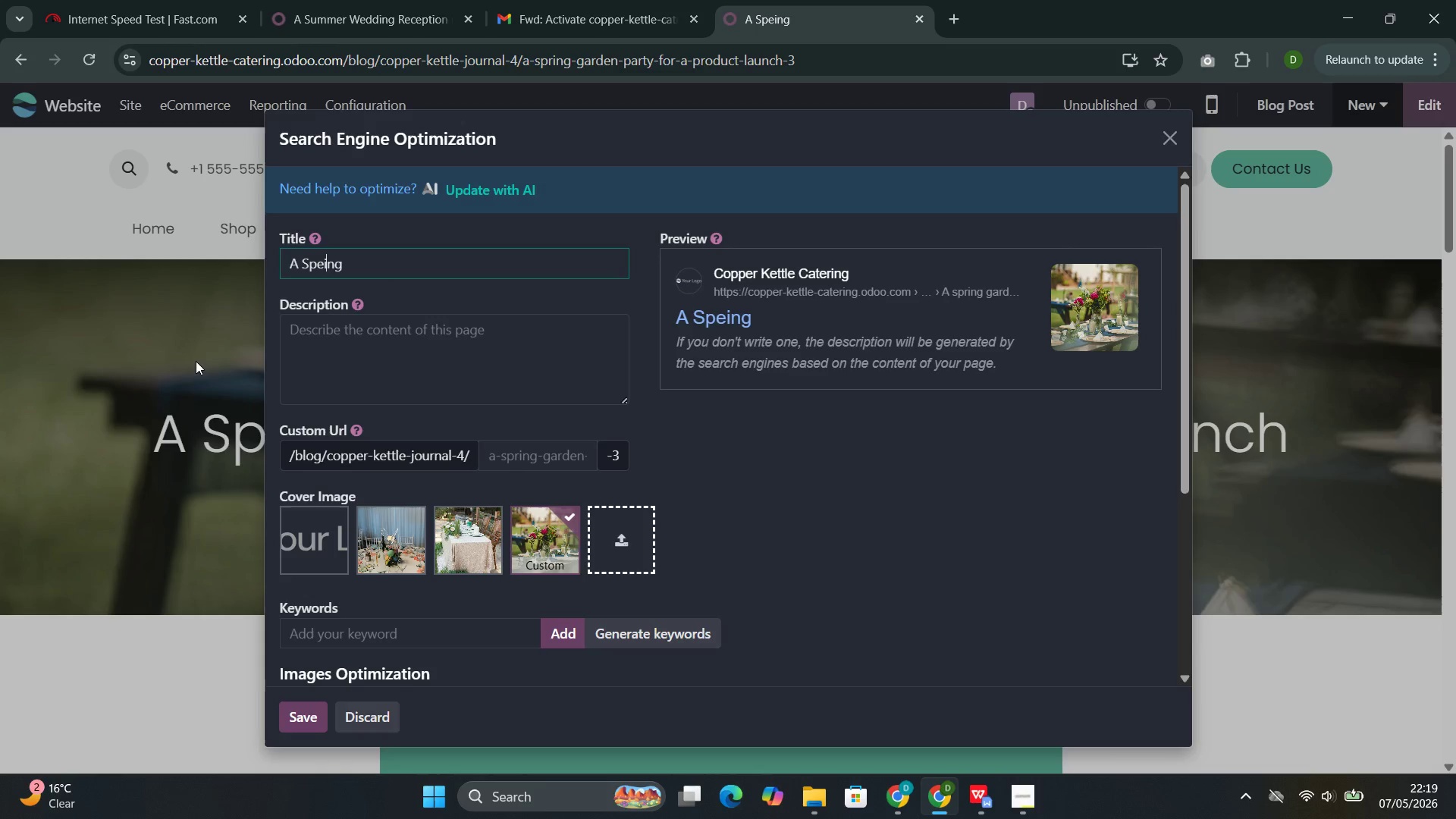 
key(ArrowLeft)
 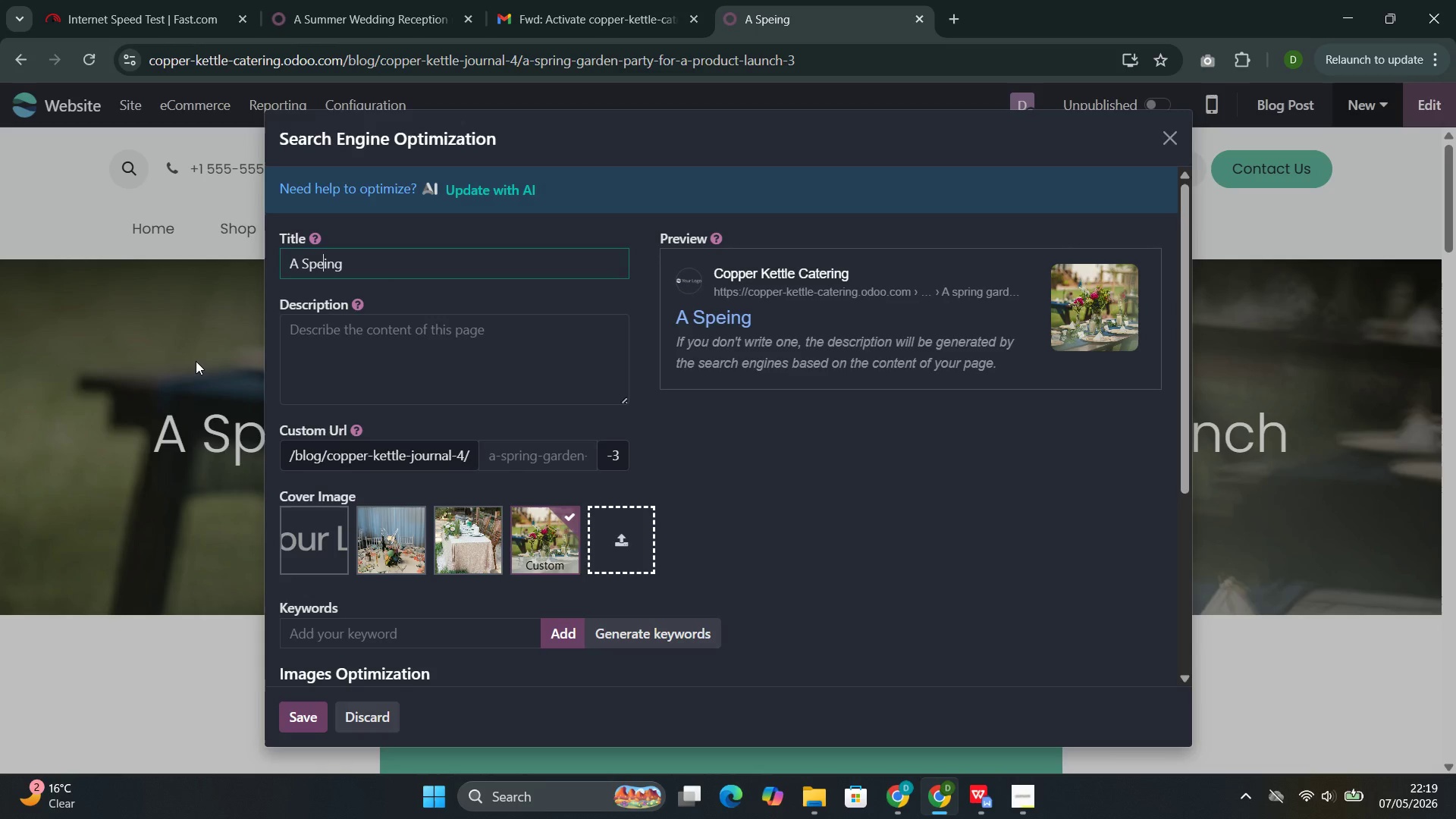 
key(ArrowLeft)
 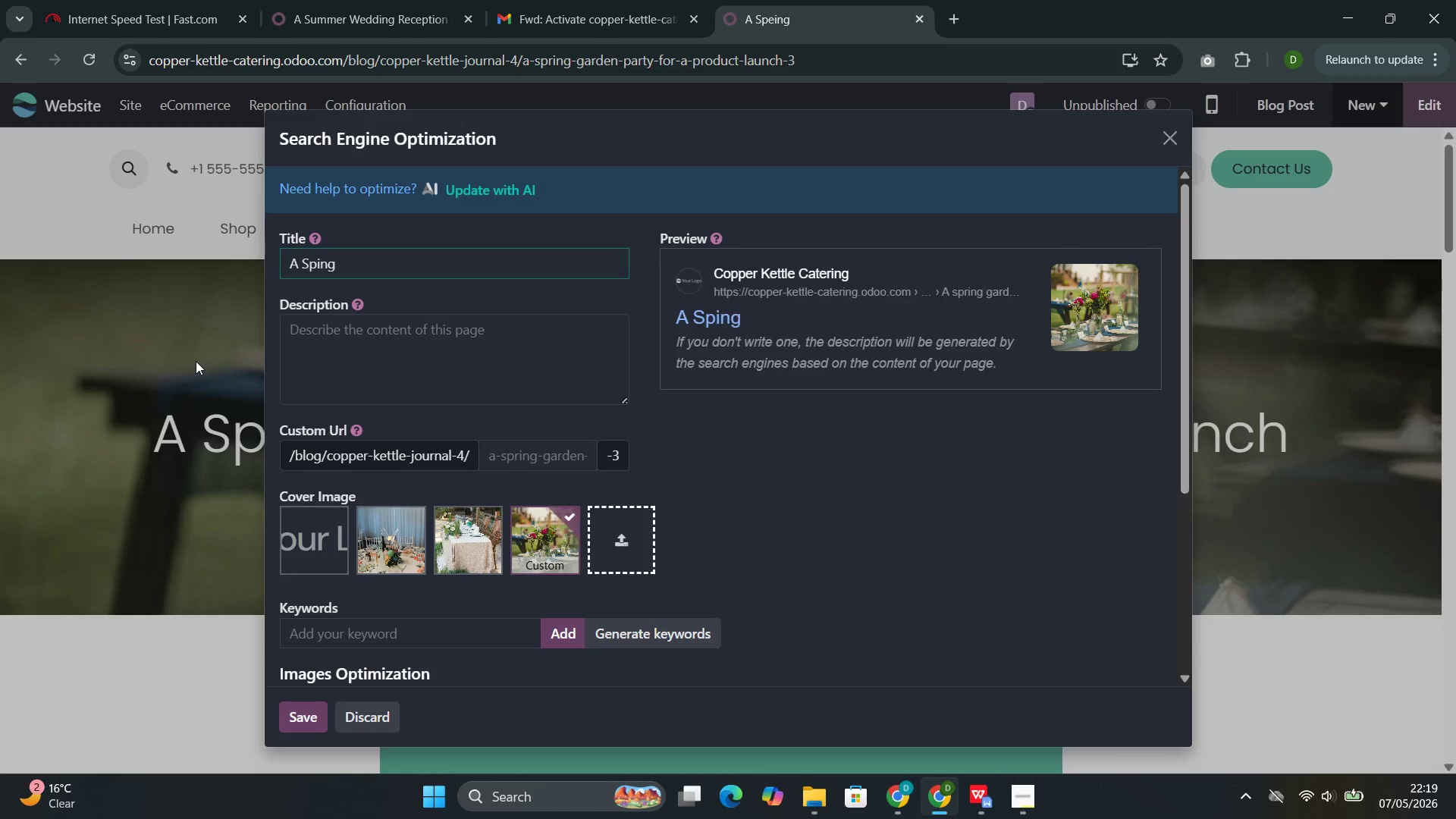 
key(Backspace)
 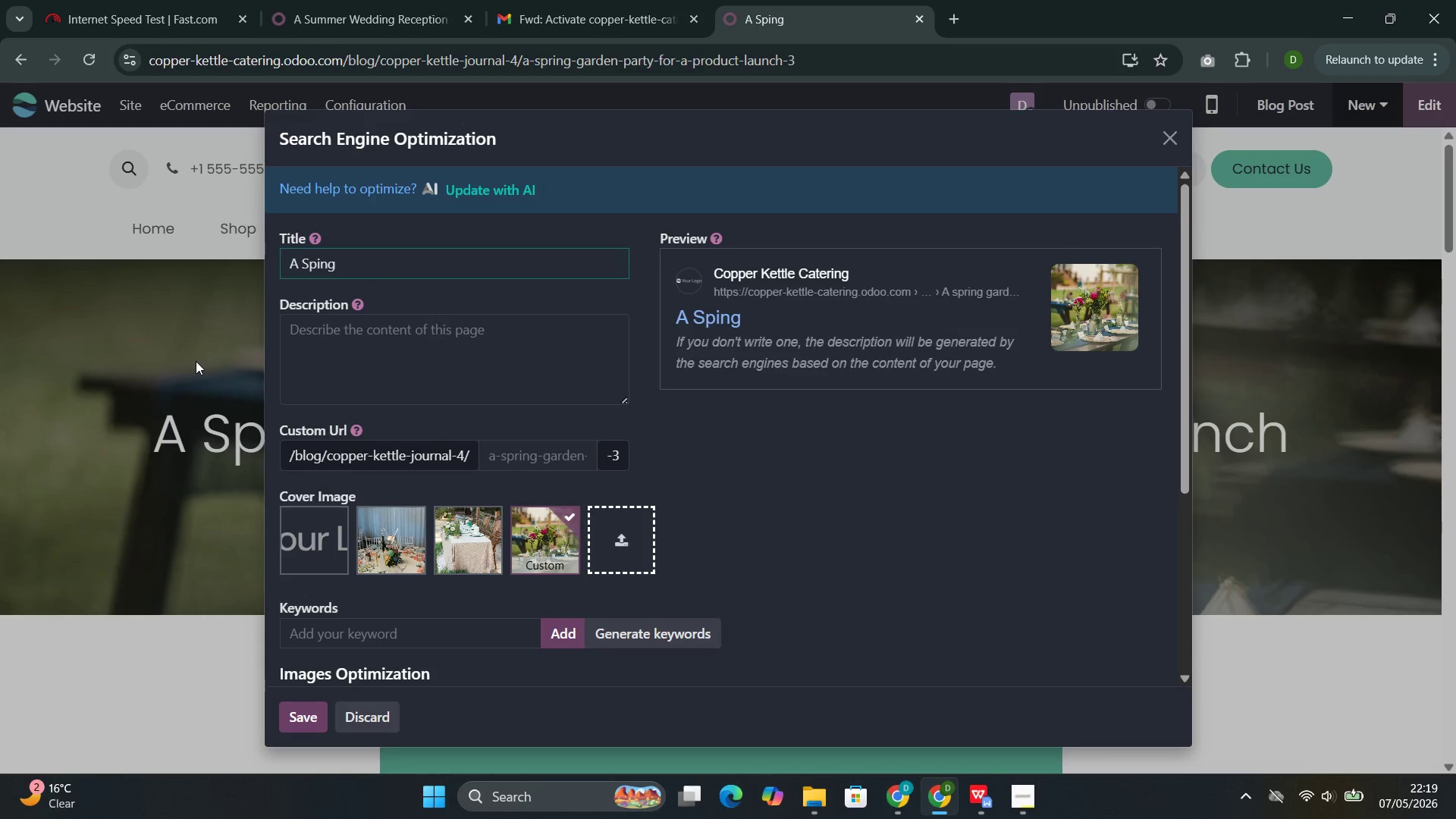 
key(R)
 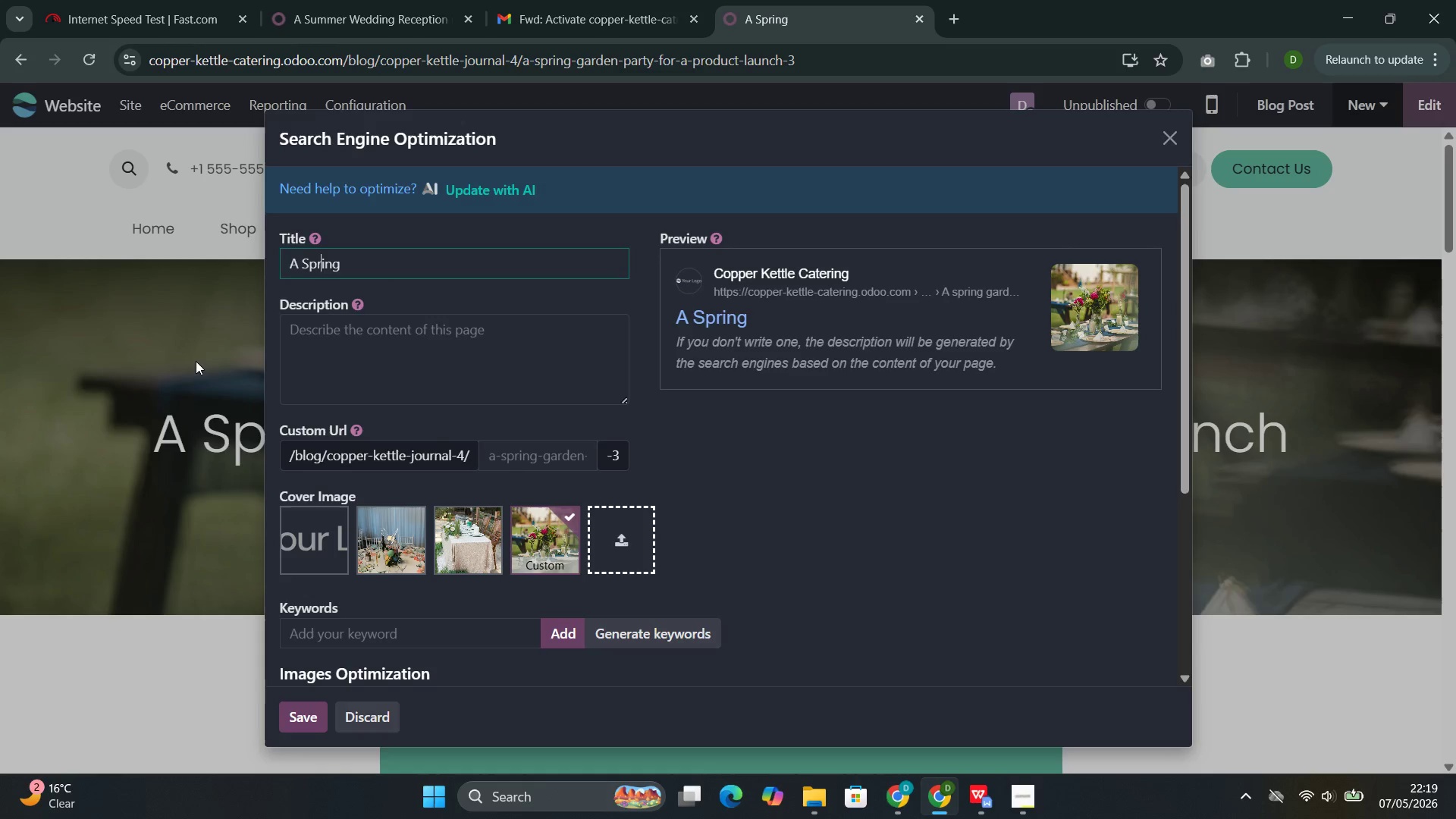 
key(ArrowRight)
 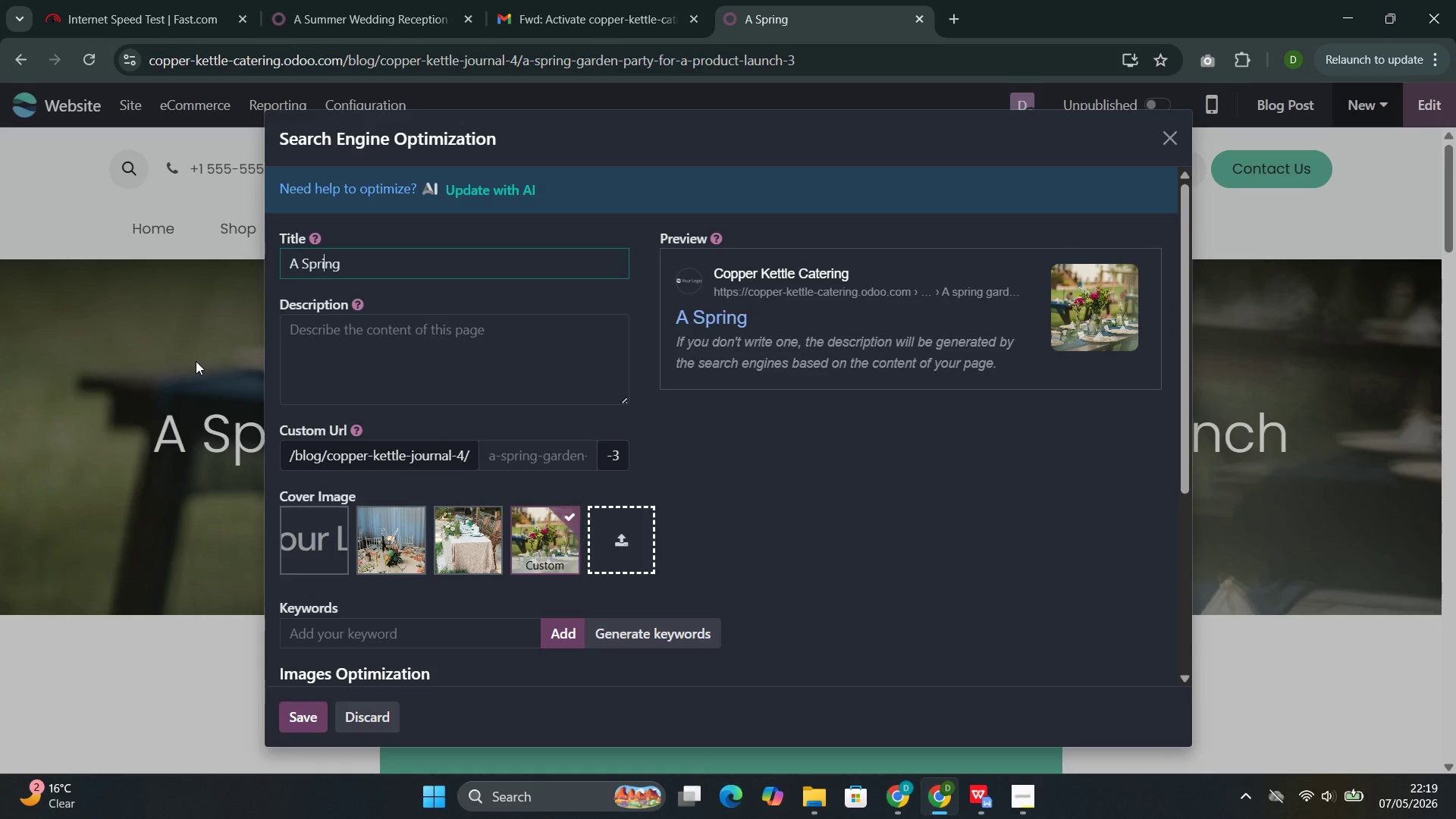 
key(ArrowRight)
 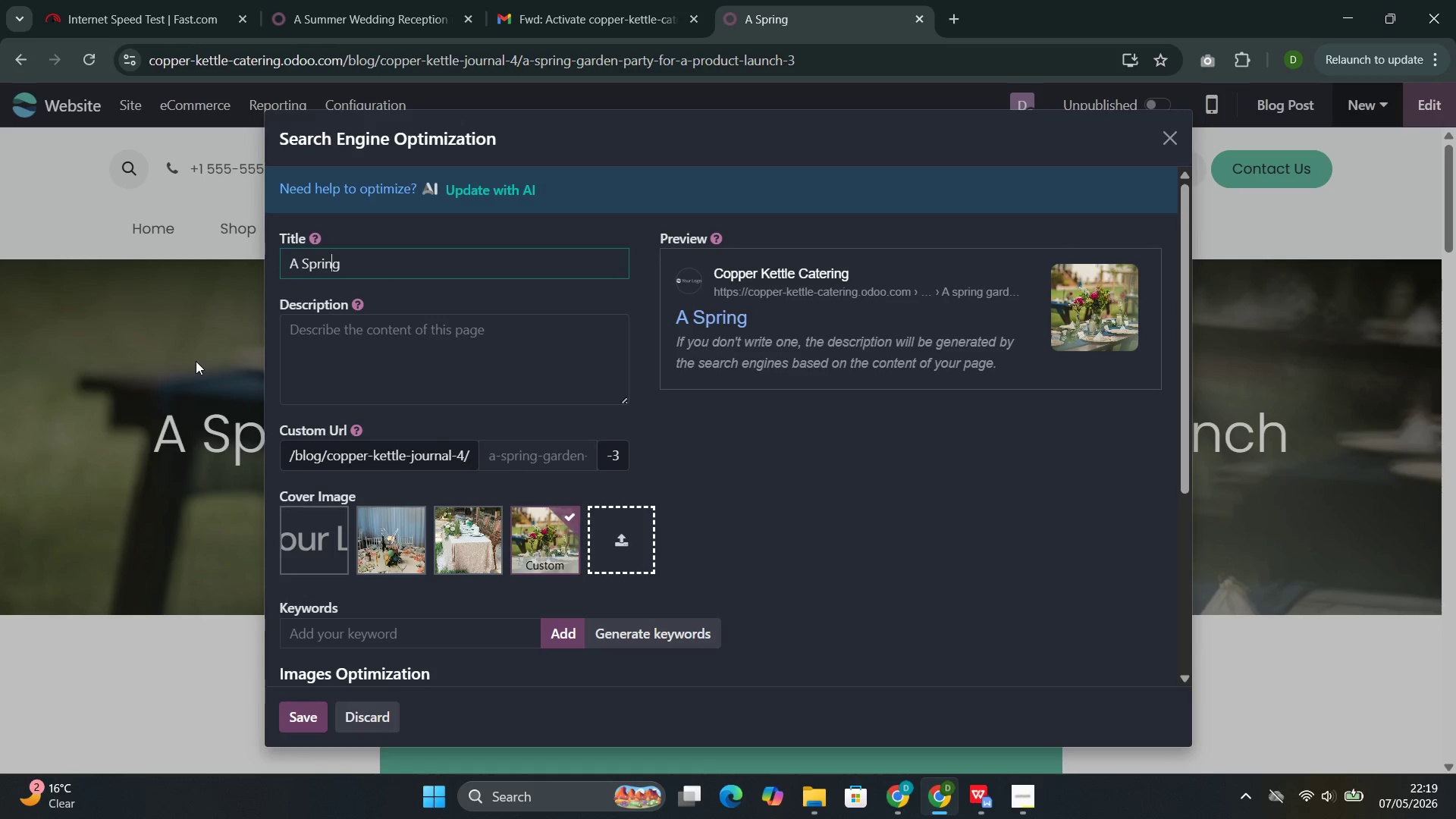 
key(ArrowRight)
 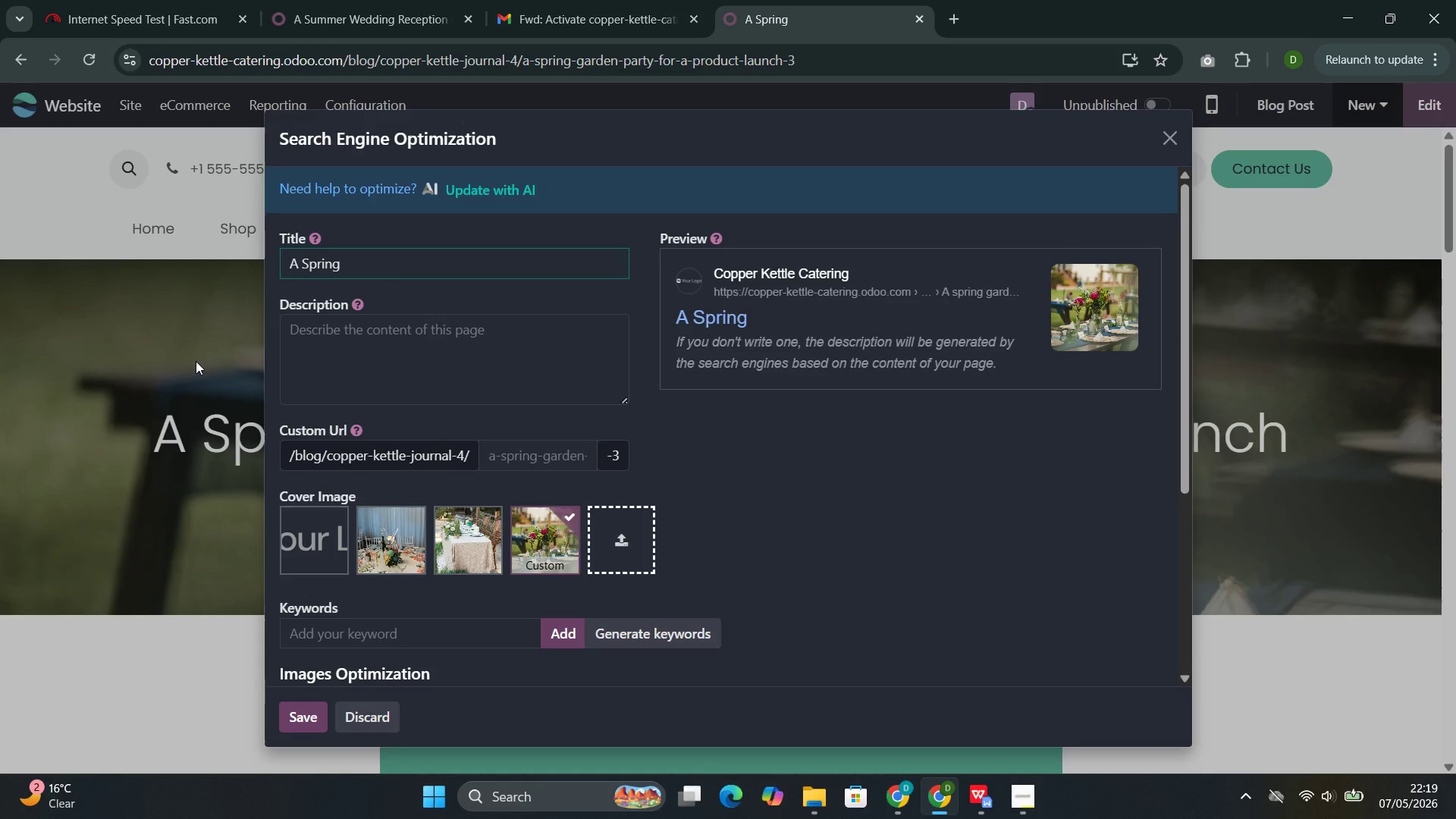 
type( GArden PArty for a PRoduct Launch)
 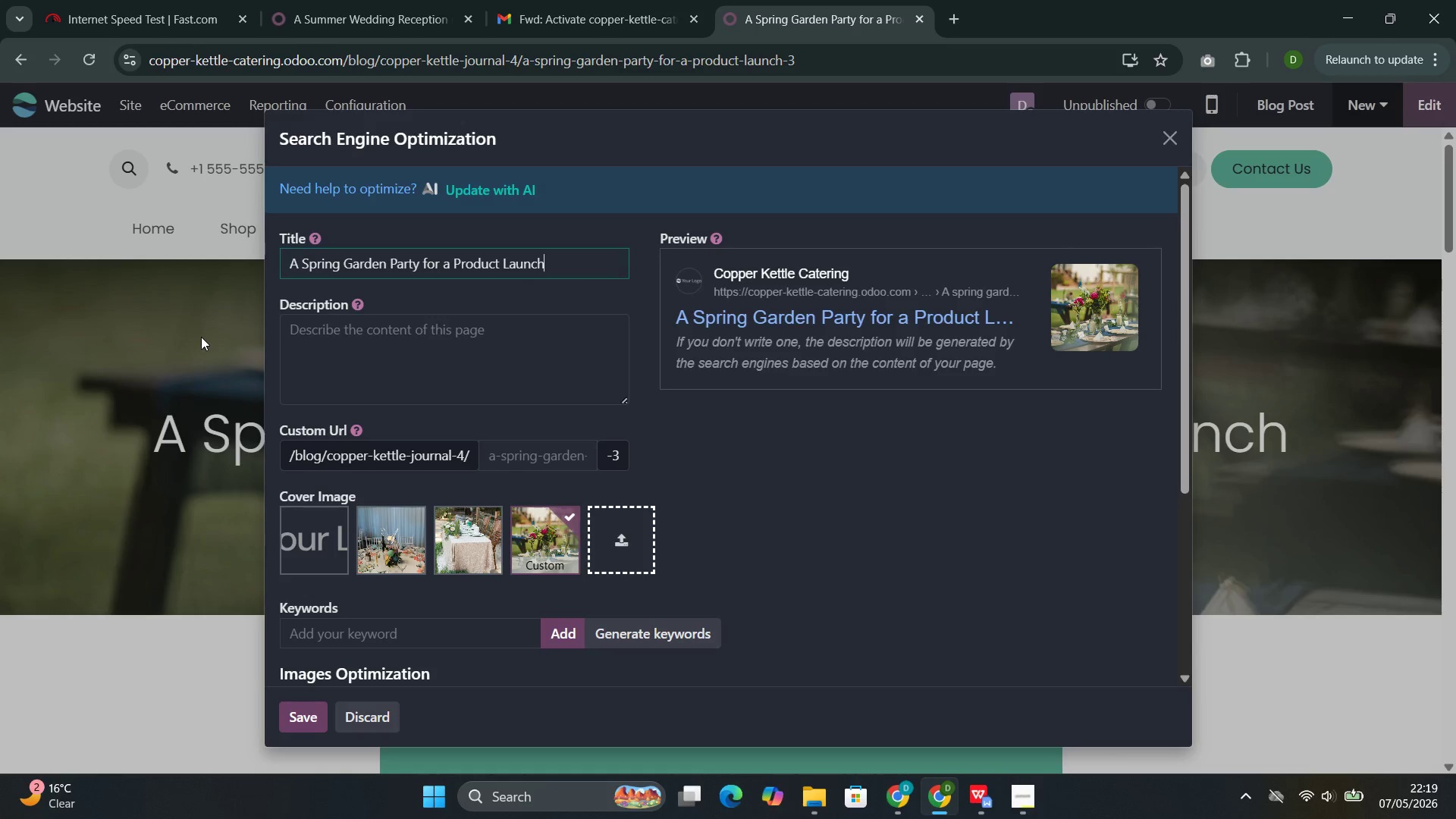 
left_click([319, 344])
 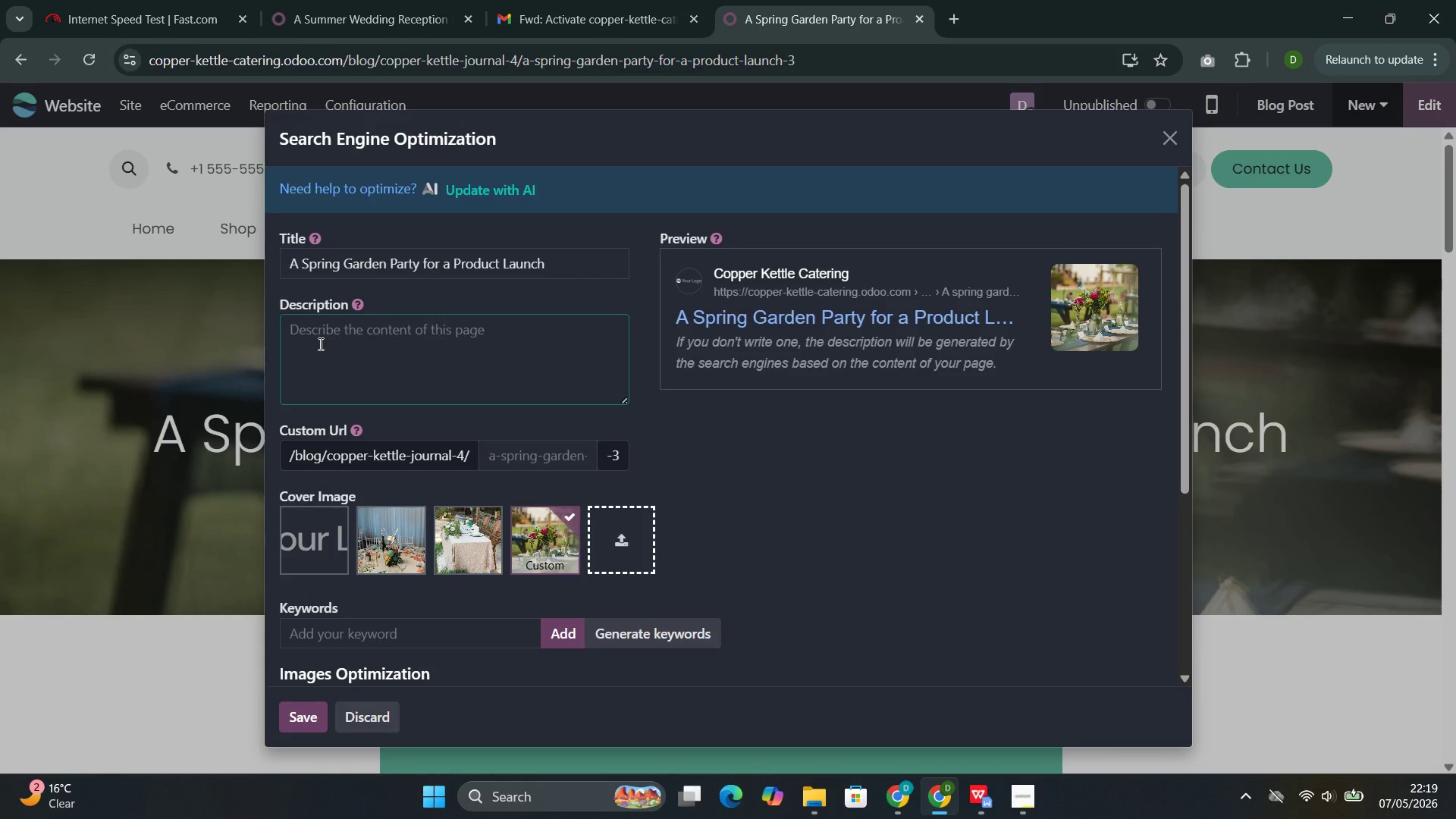 
type(Heirloom tomato and b)
 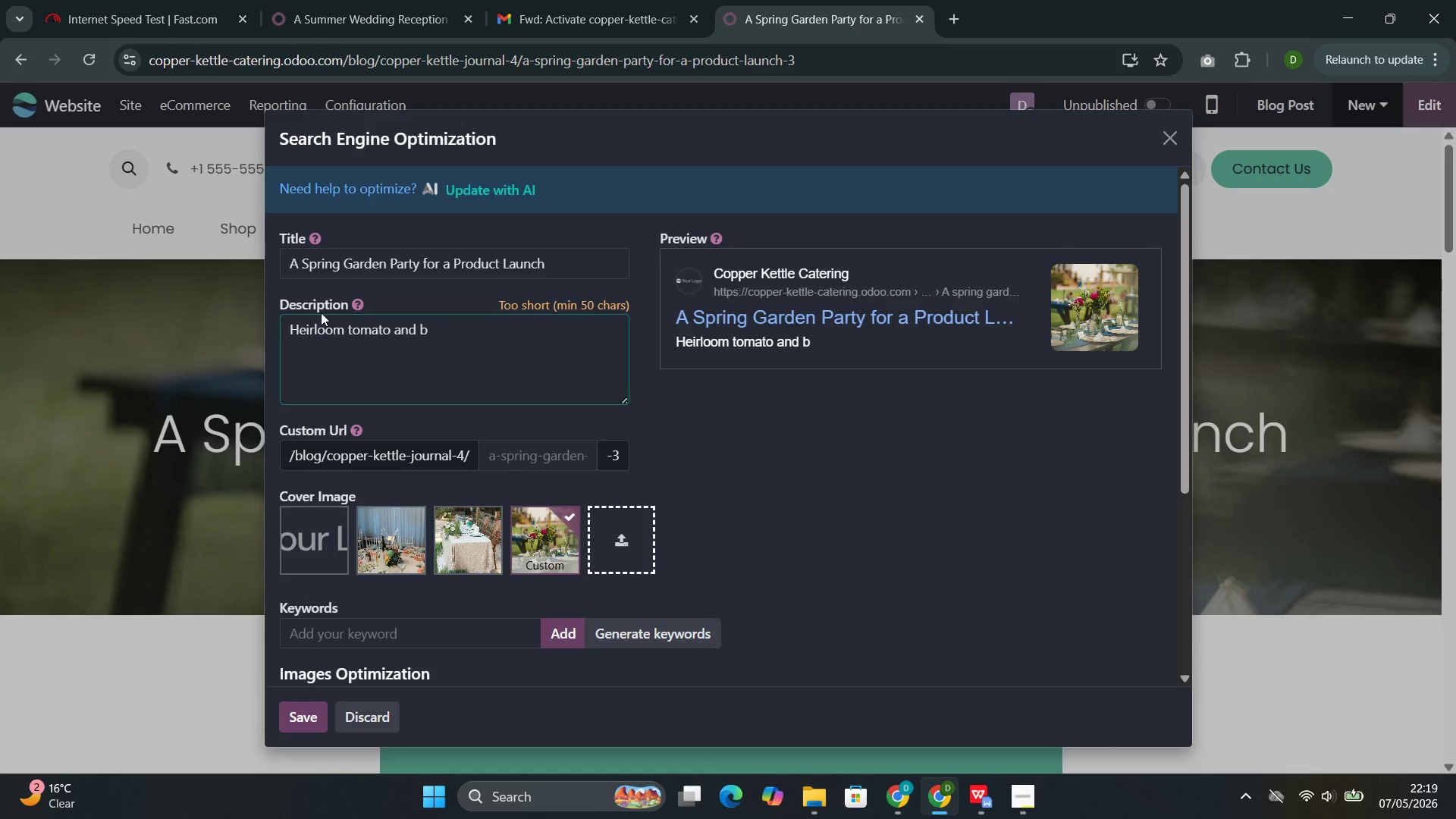 
type(urrata salad with aged bas)
key(Backspace)
type(lsamic glaze. Seasonal catering menus that celebrate ingres)
key(Backspace)
type(dients at their peak for spring events.)
 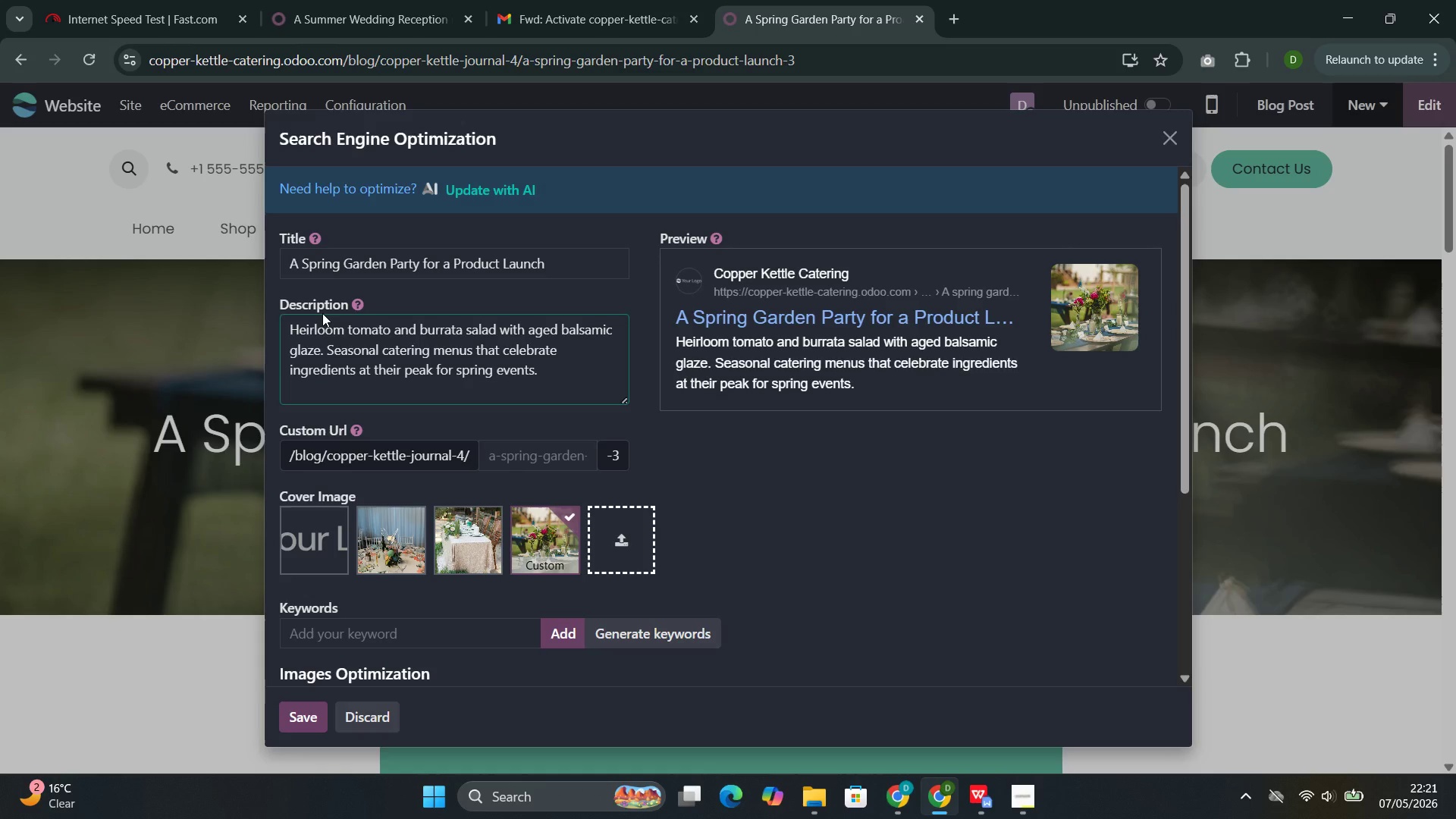 
left_click([673, 643])
 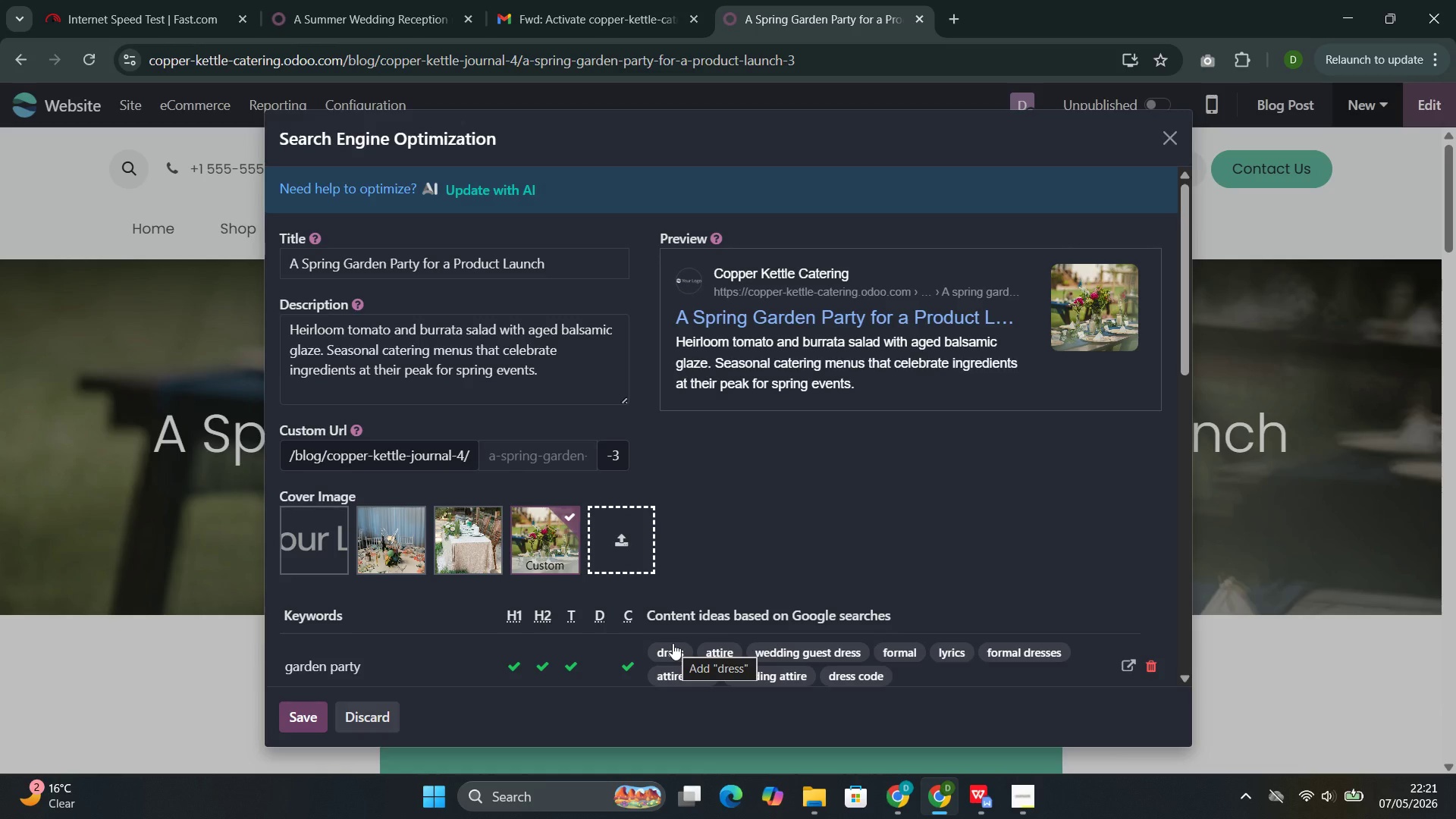 
wait(5.42)
 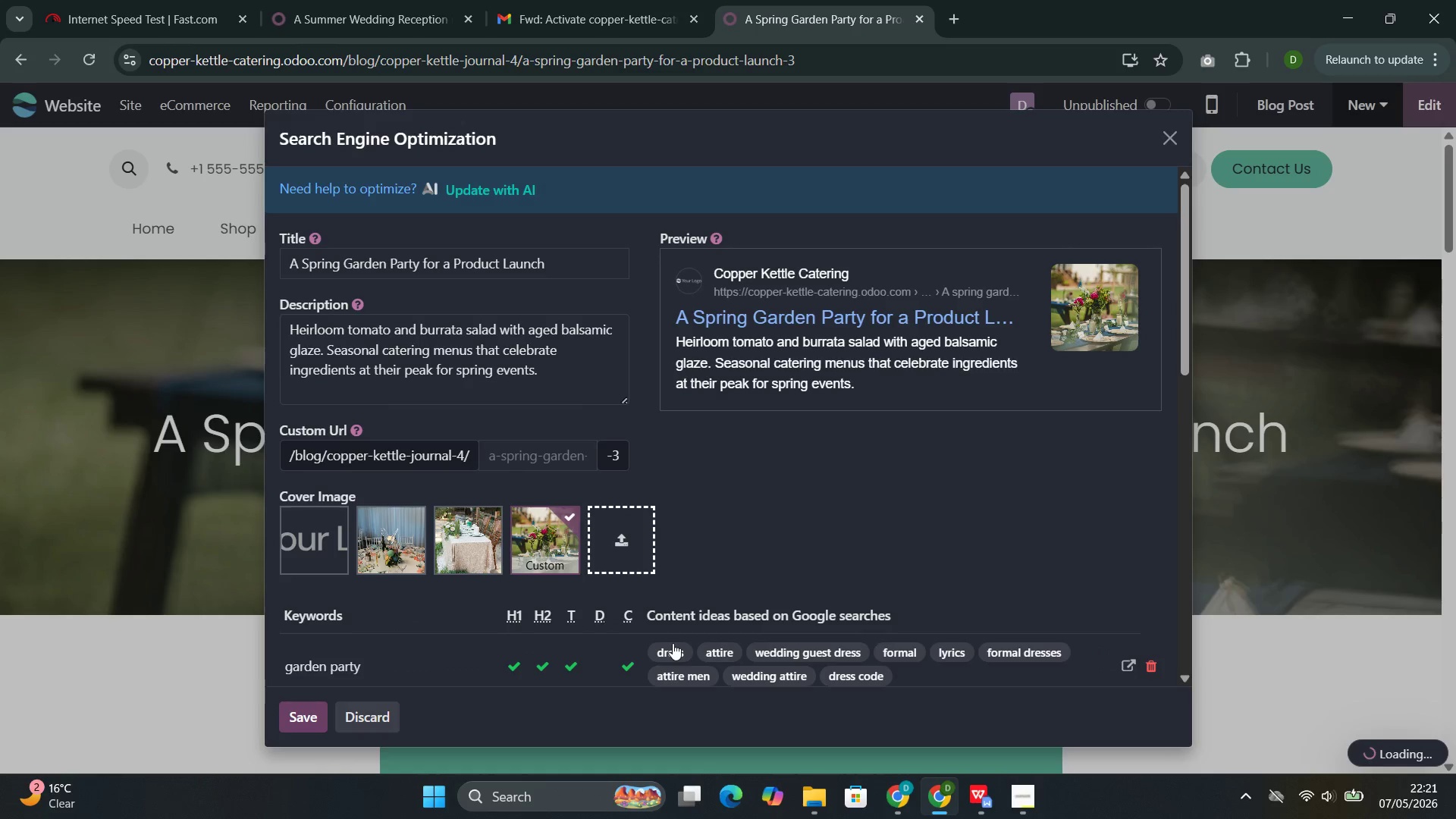 
left_click([293, 712])
 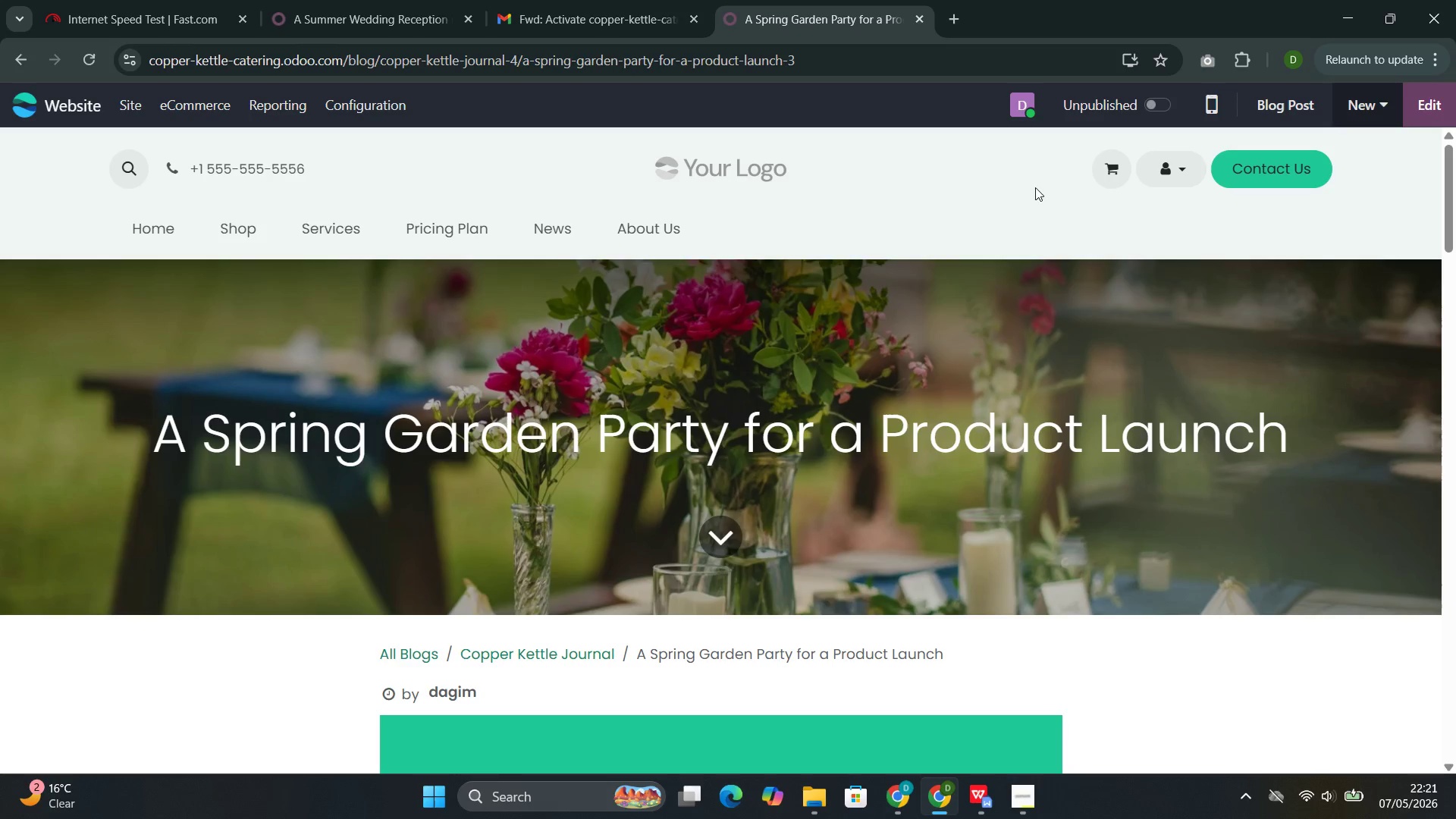 
left_click([1156, 113])
 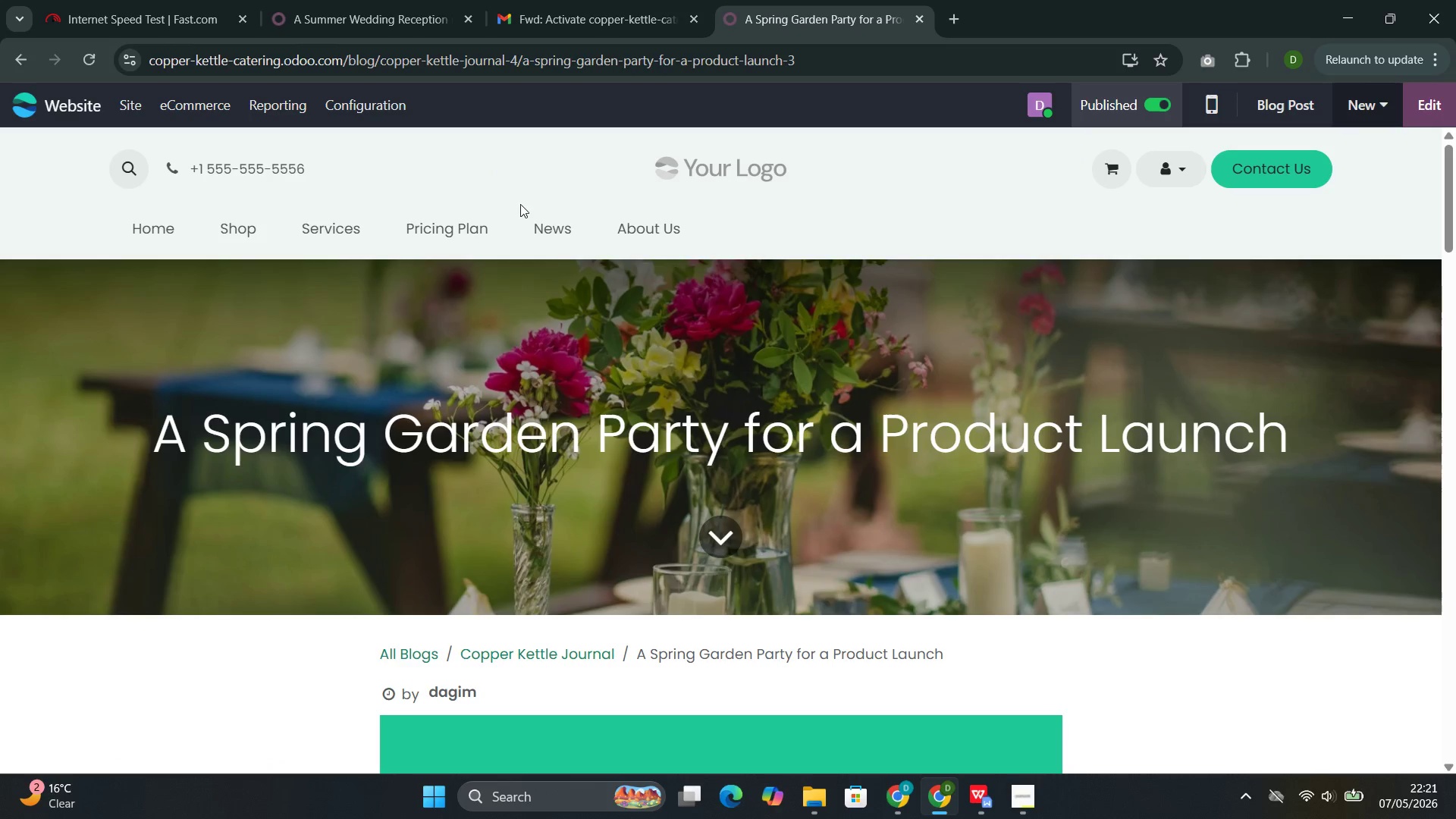 
left_click([560, 237])
 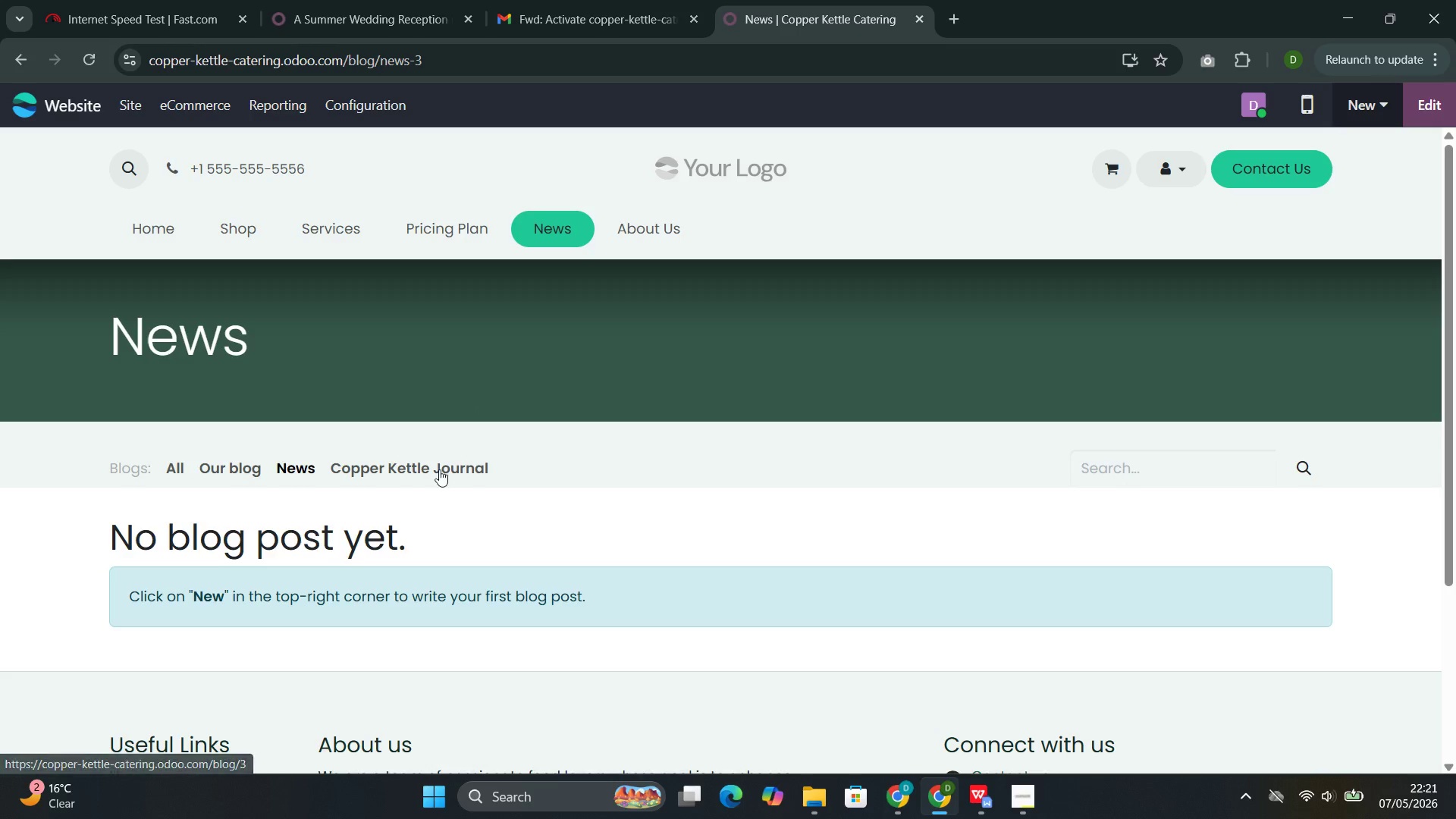 
left_click([439, 463])
 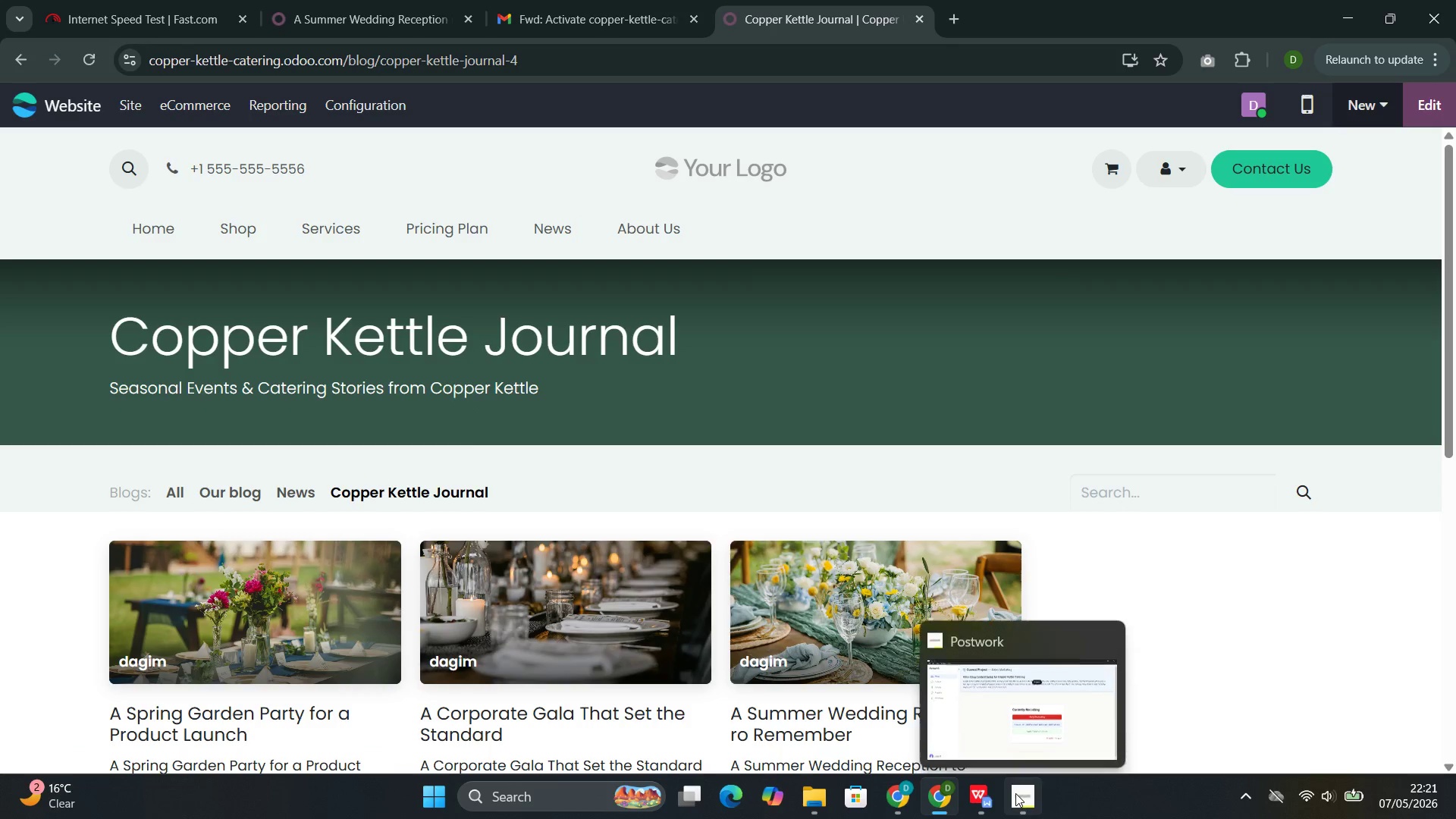 
left_click([962, 703])